 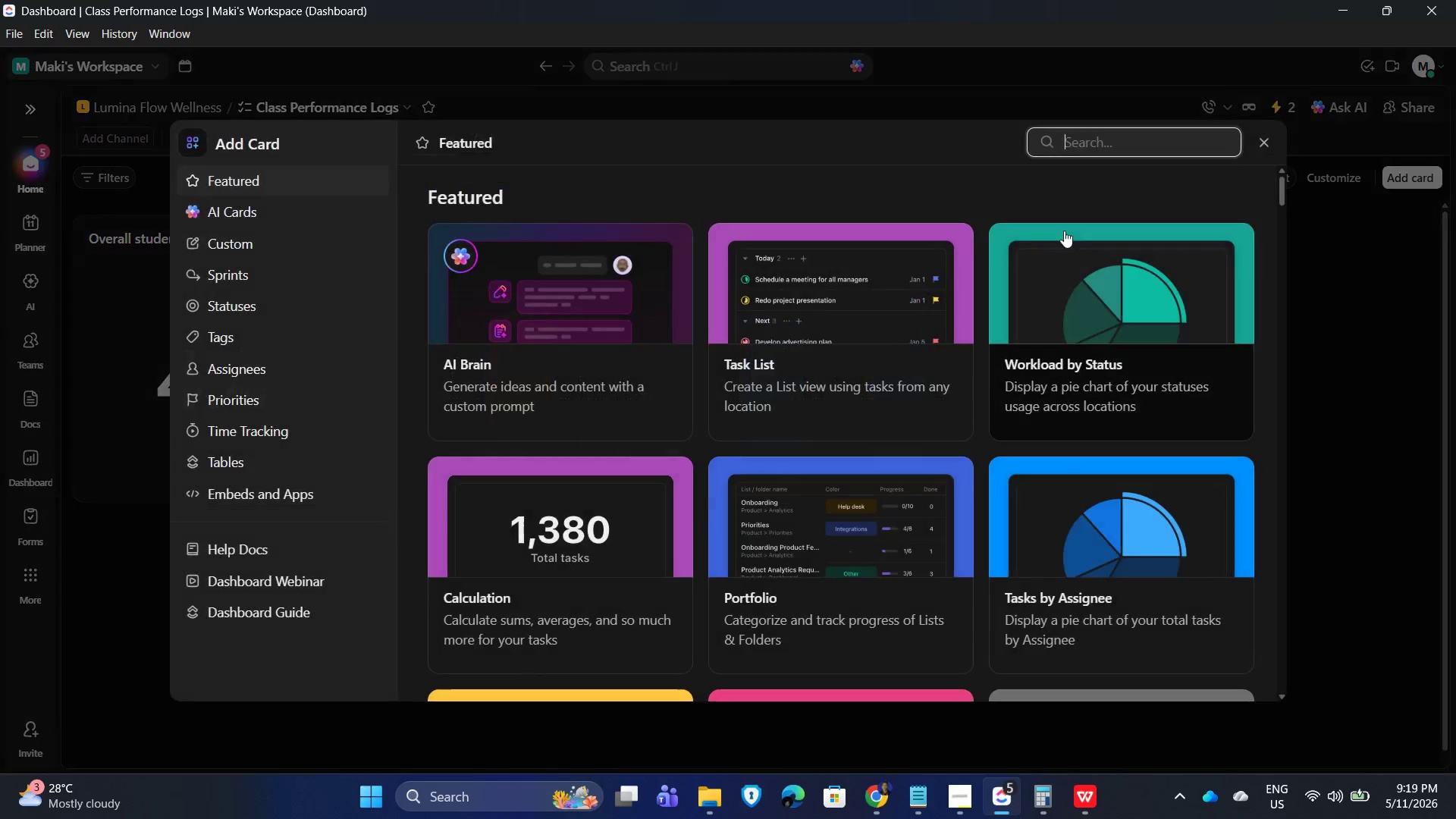 
type(pie)
 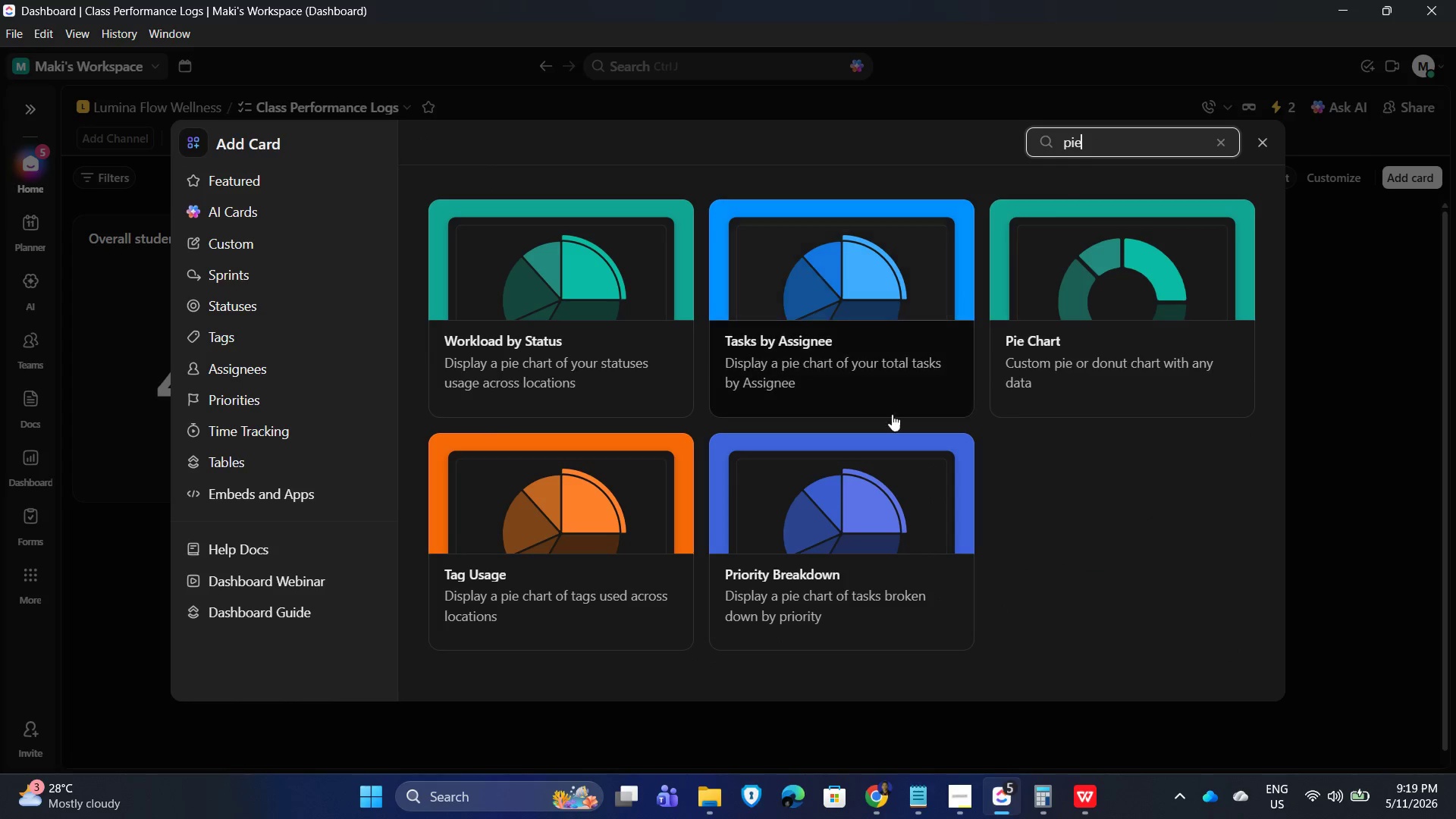 
left_click([1156, 318])
 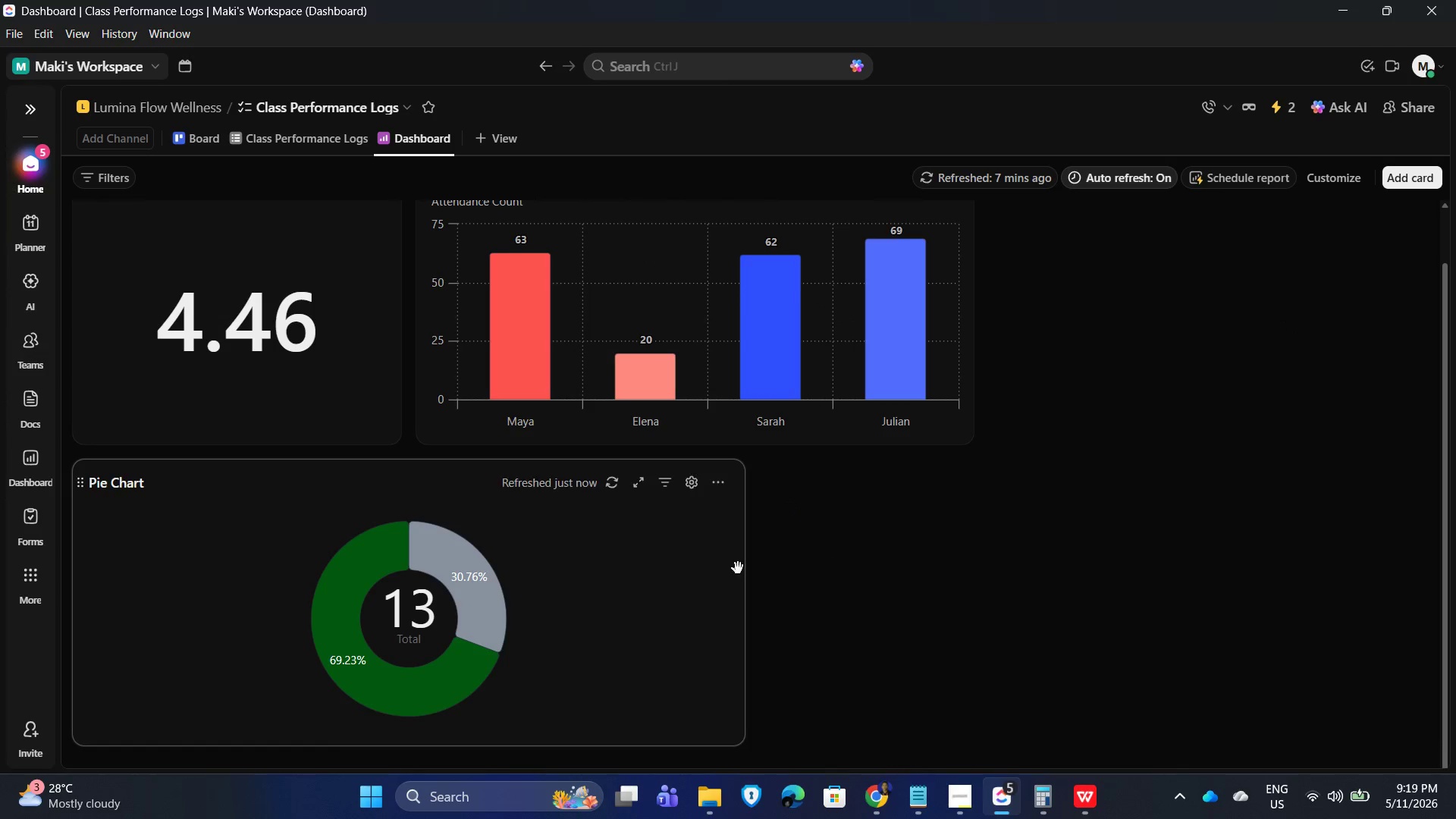 
left_click([686, 484])
 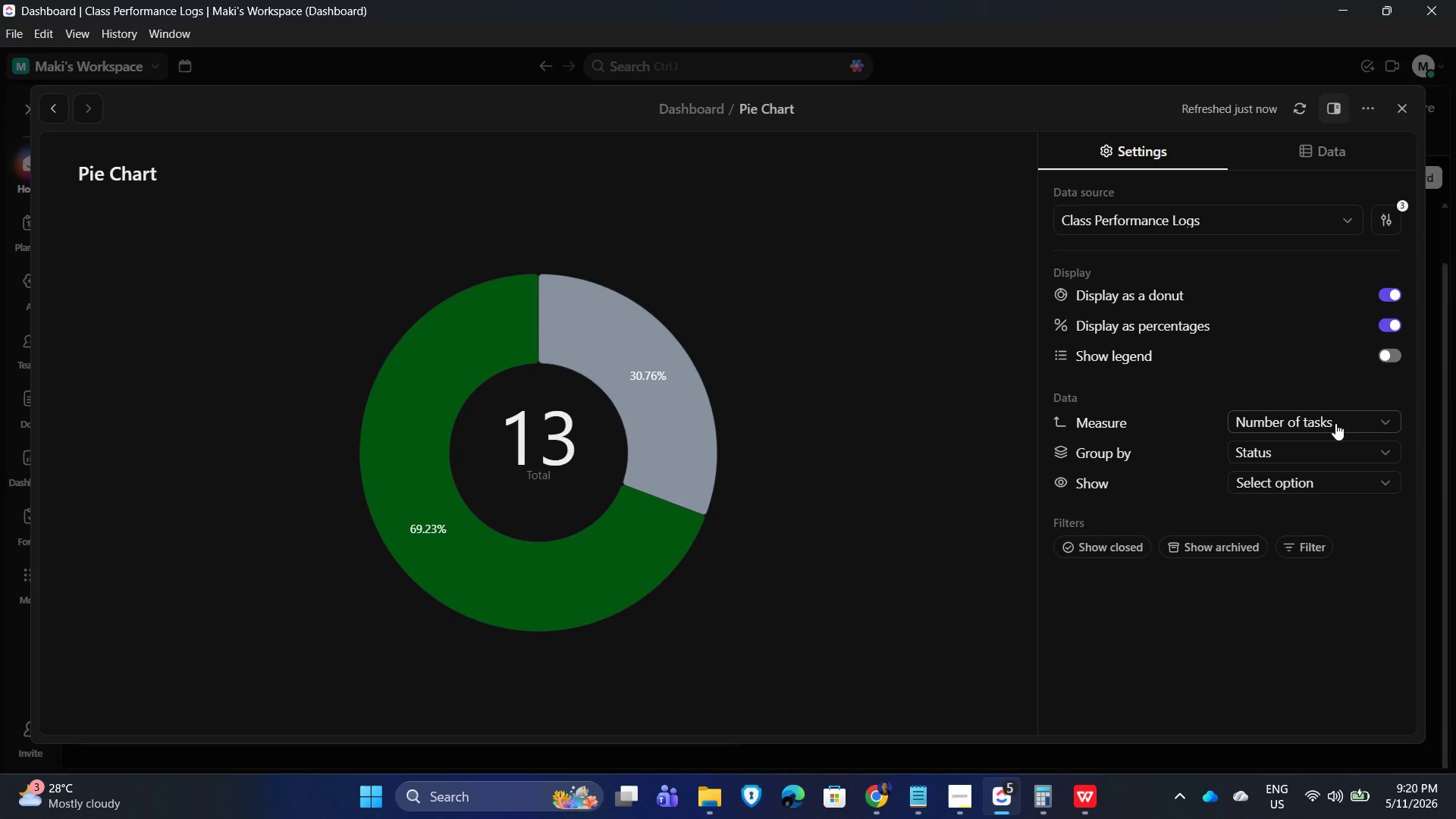 
wait(20.28)
 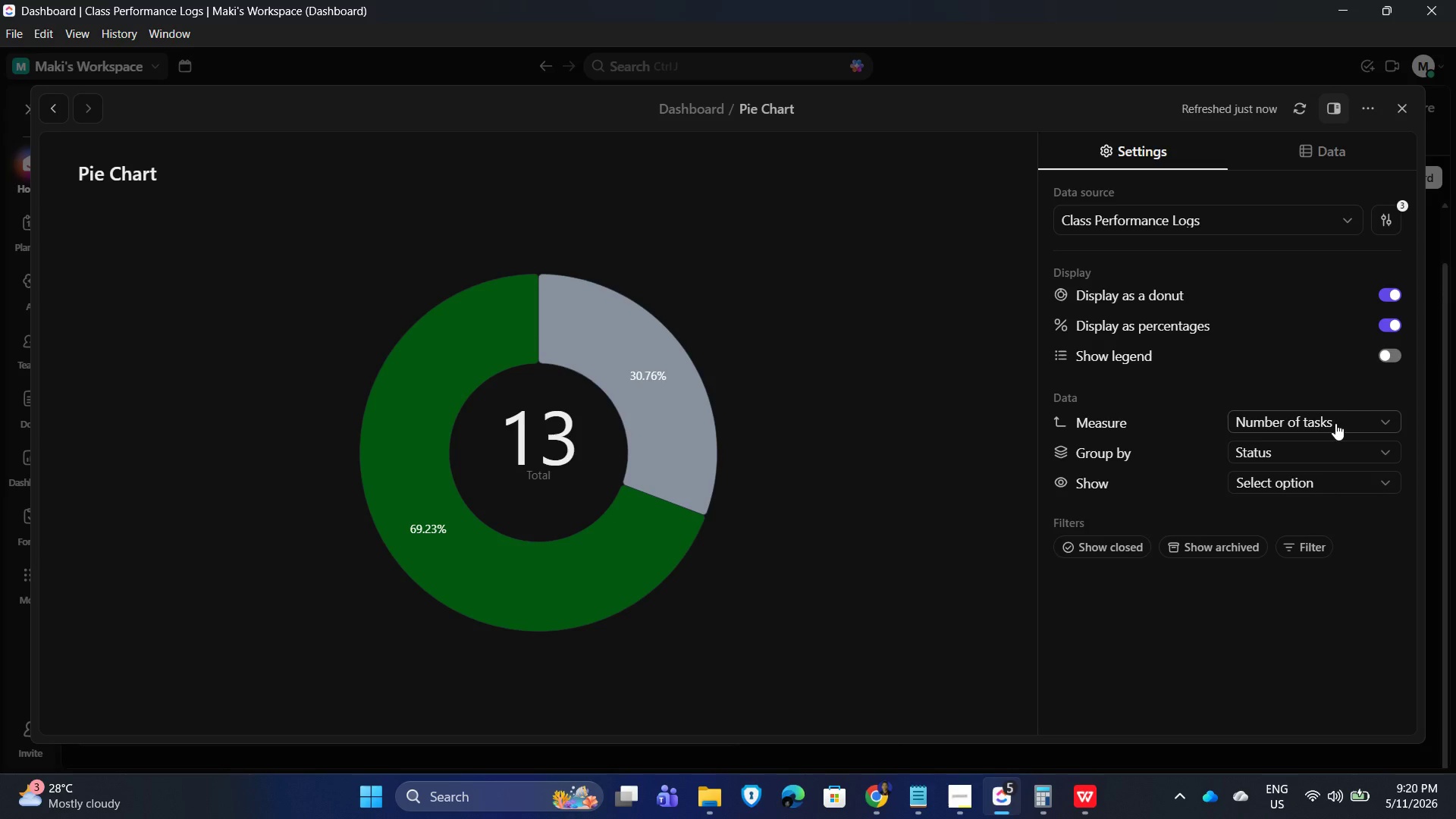 
left_click([1319, 450])
 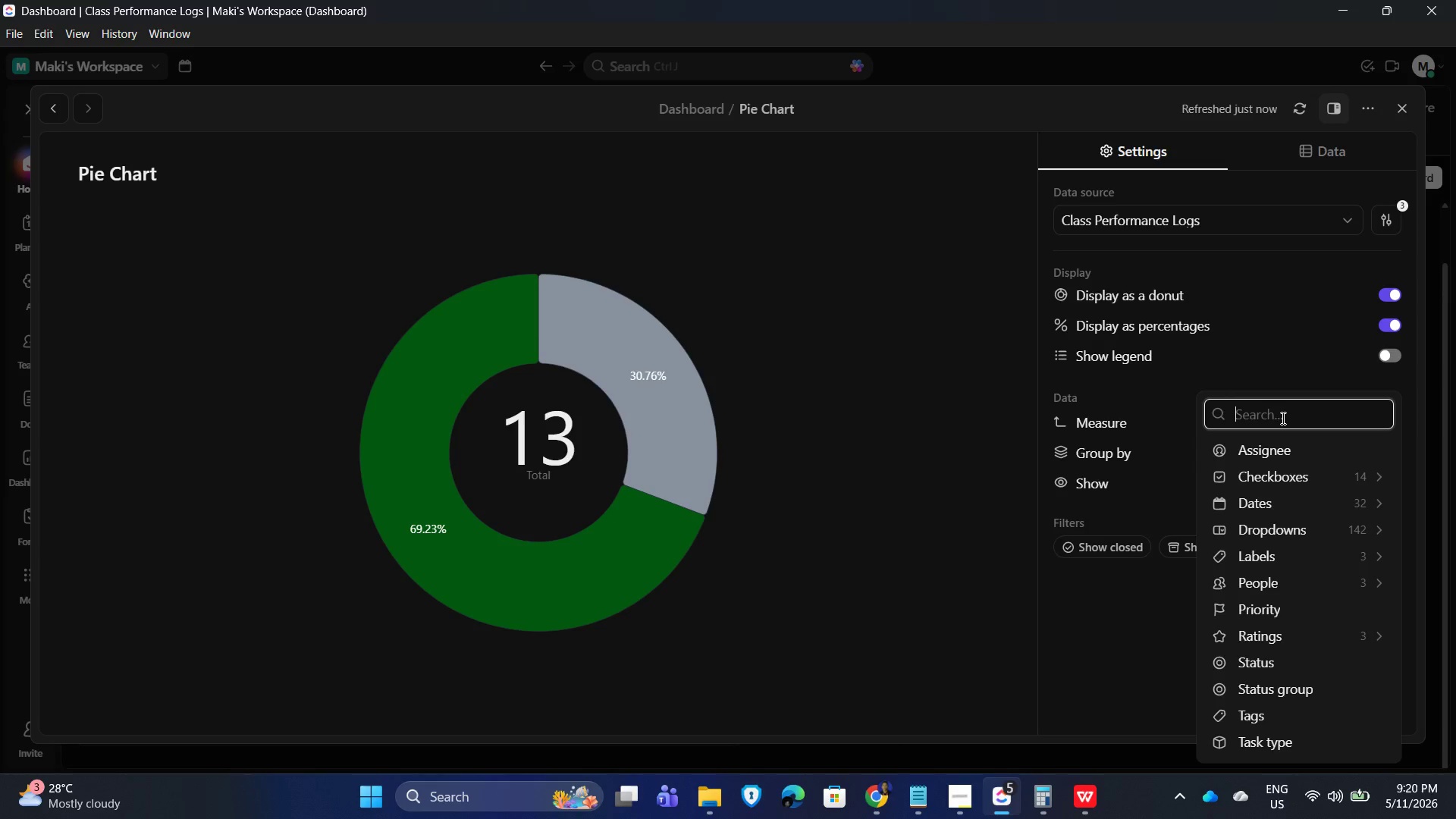 
type(class)
 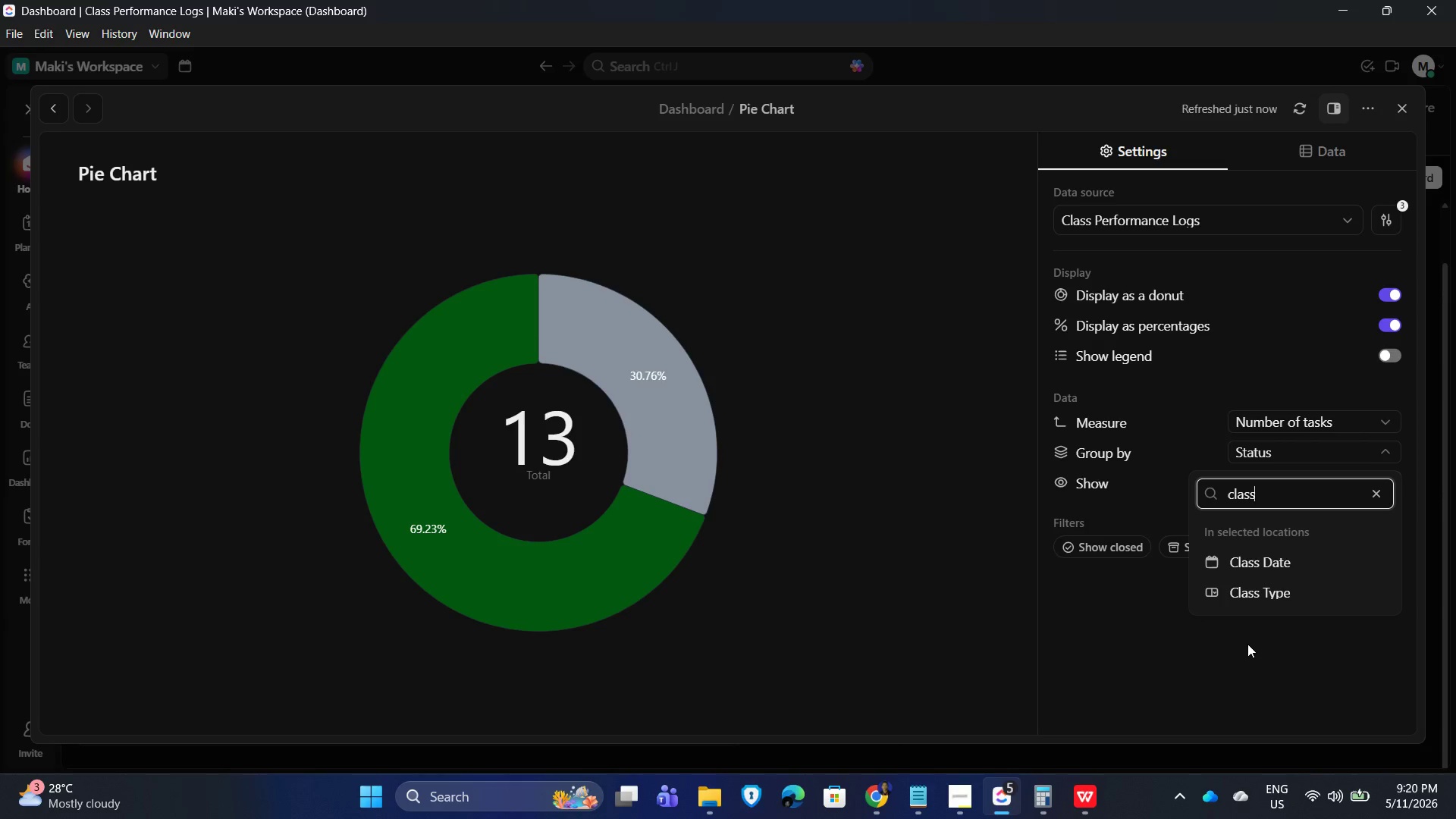 
left_click([1285, 598])
 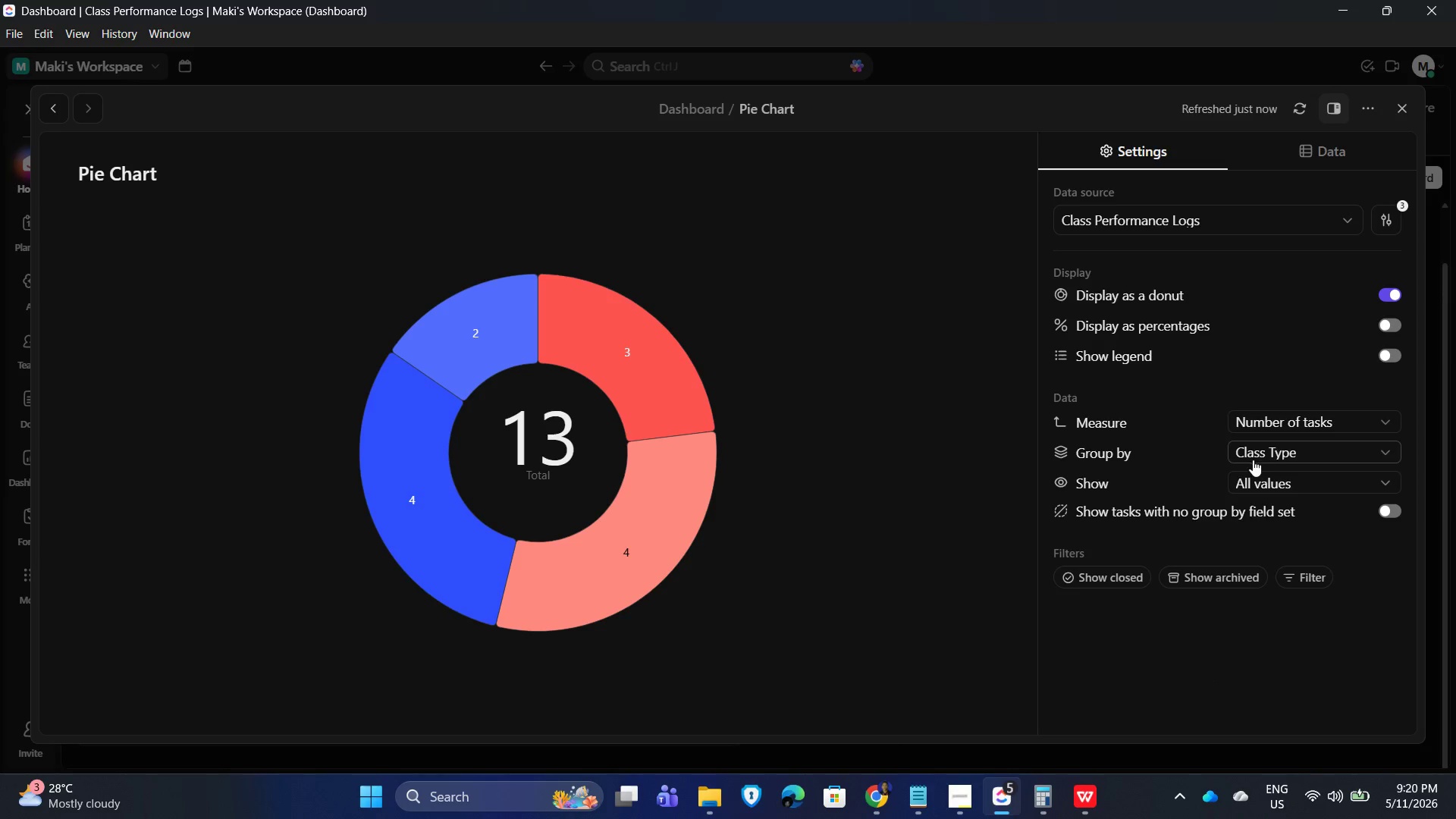 
wait(15.59)
 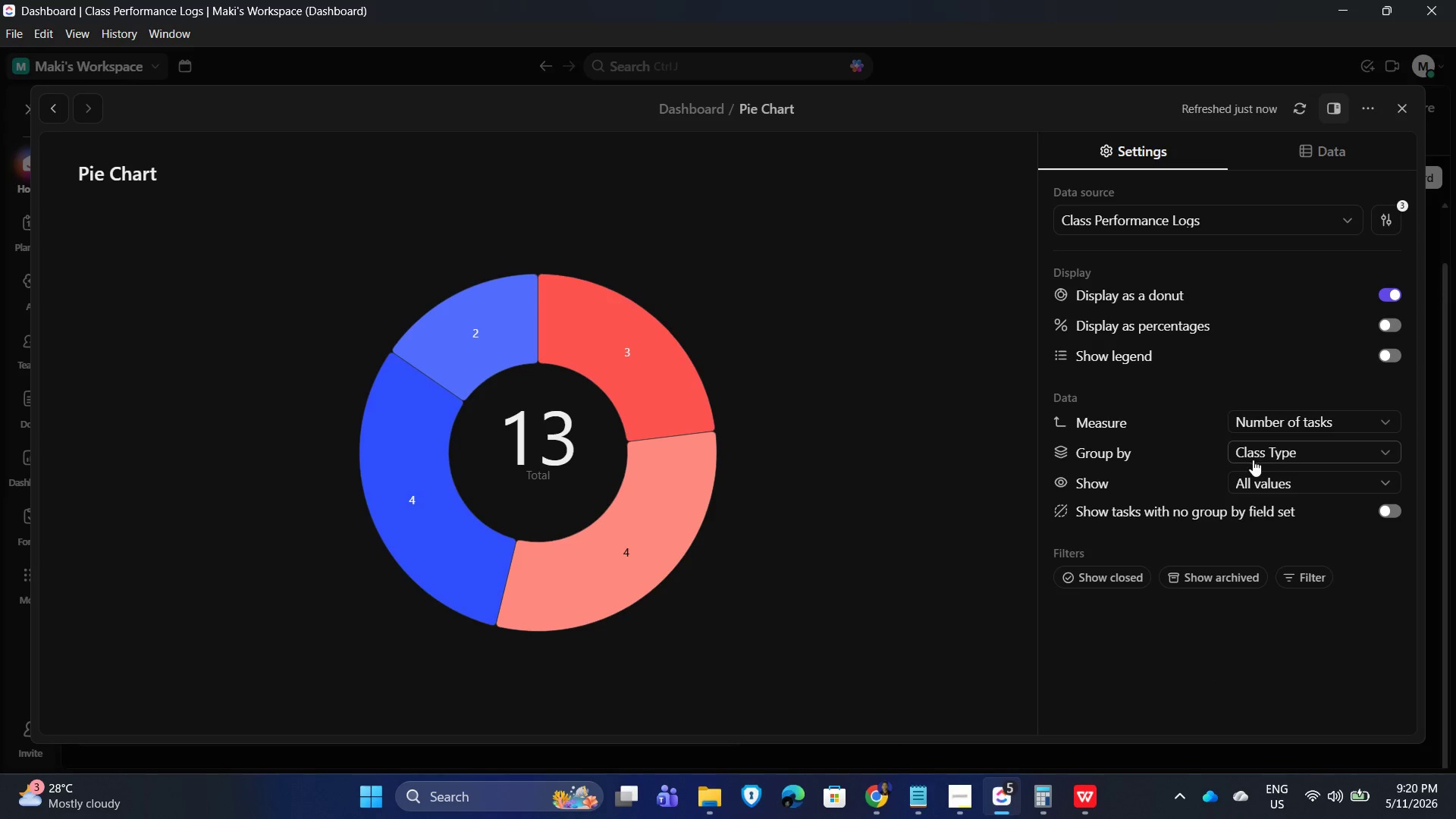 
left_click_drag(start_coordinate=[232, 172], to_coordinate=[2, 165])
 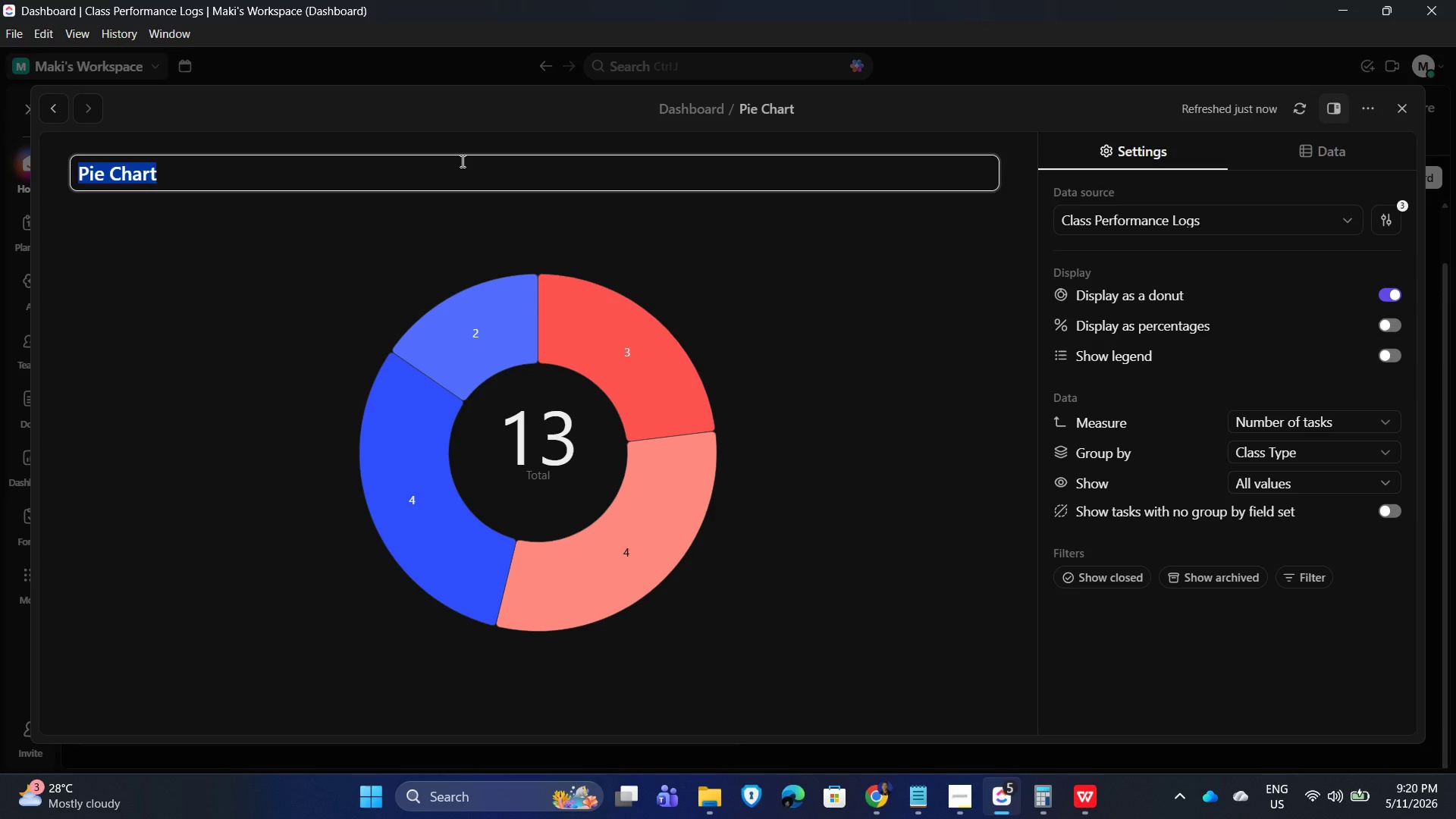 
key(Shift+S)
 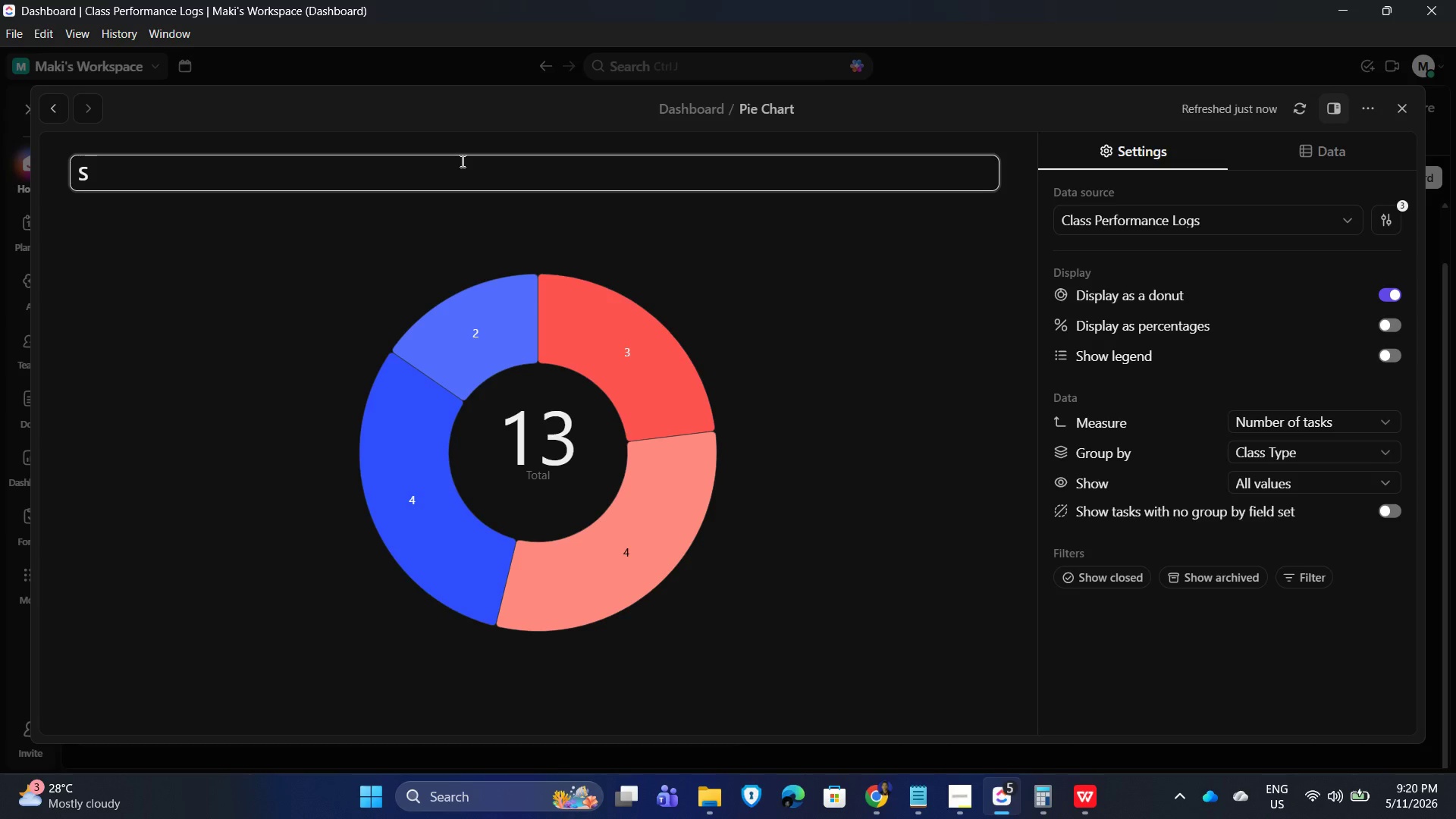 
key(Backspace)
 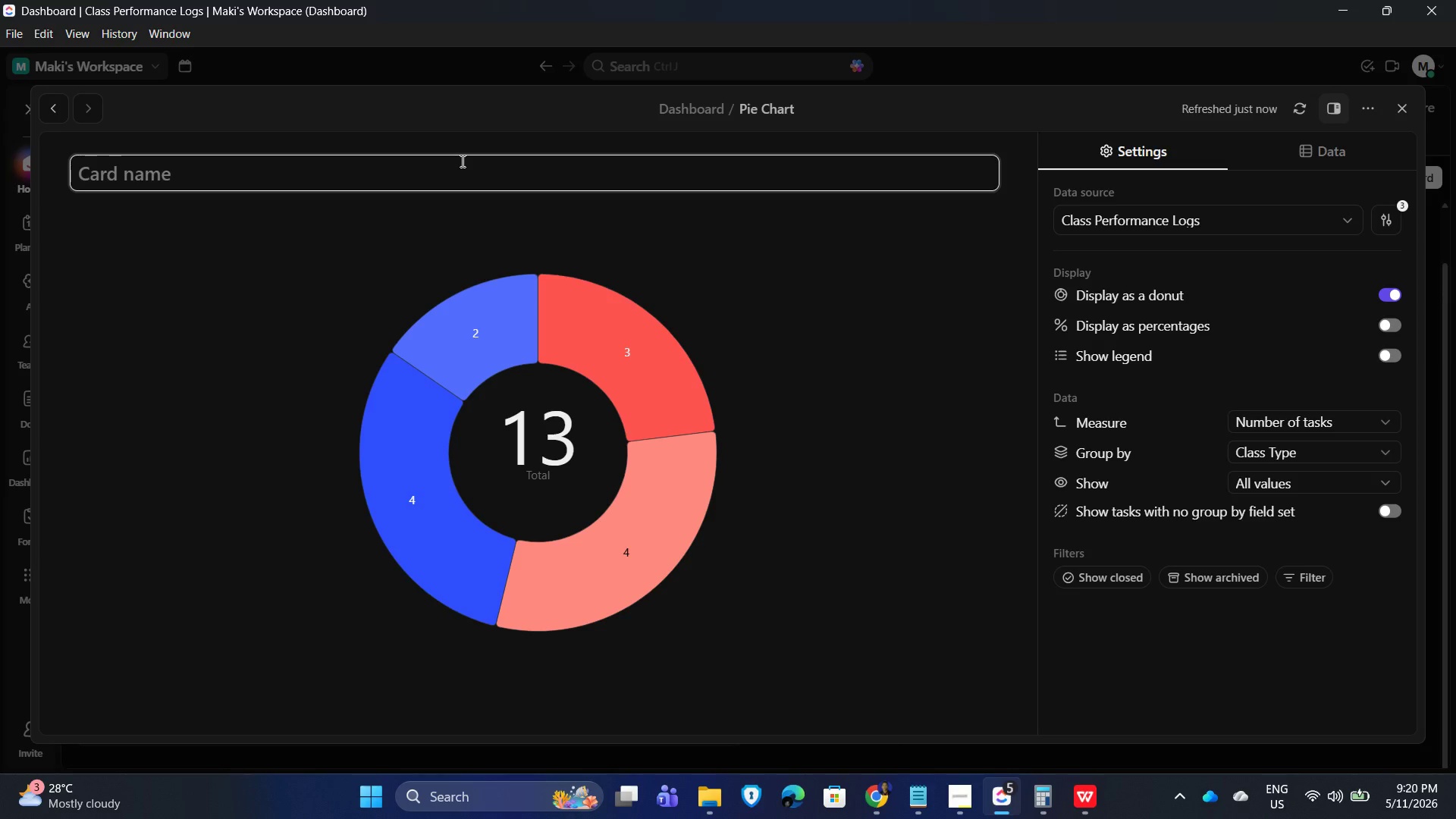 
key(Shift+C)
 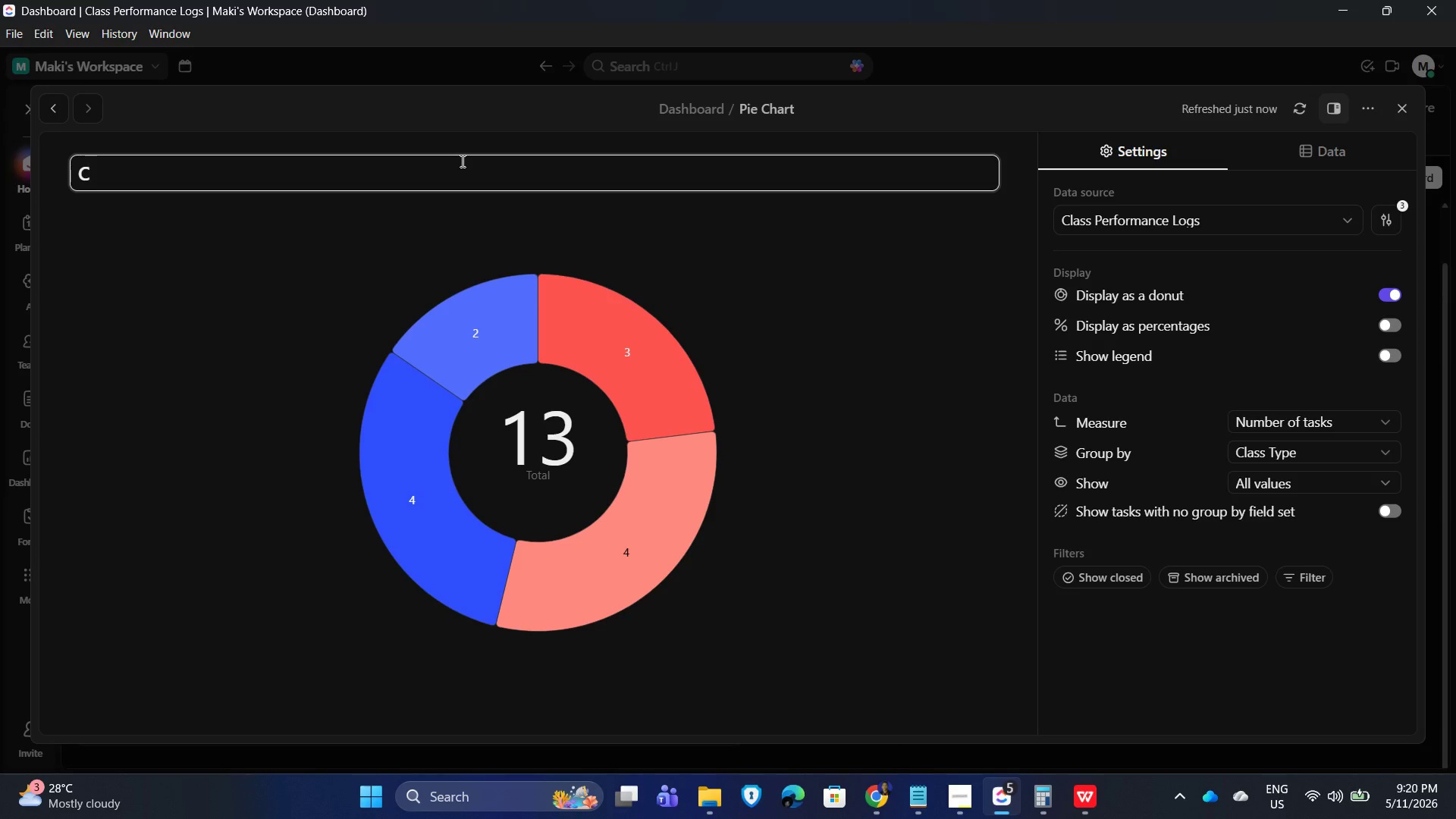 
wait(6.17)
 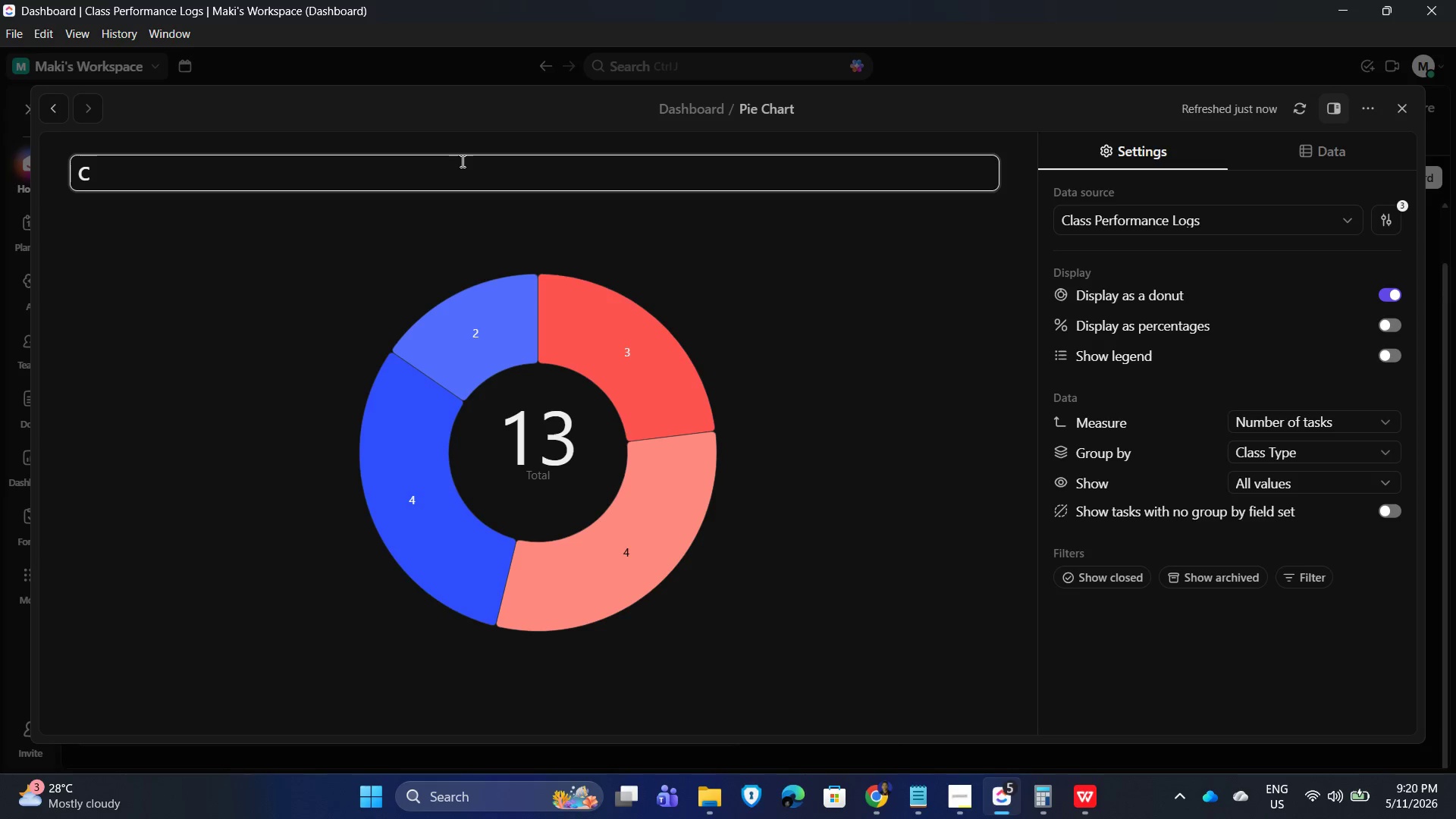 
type(lass Type Distribution)
 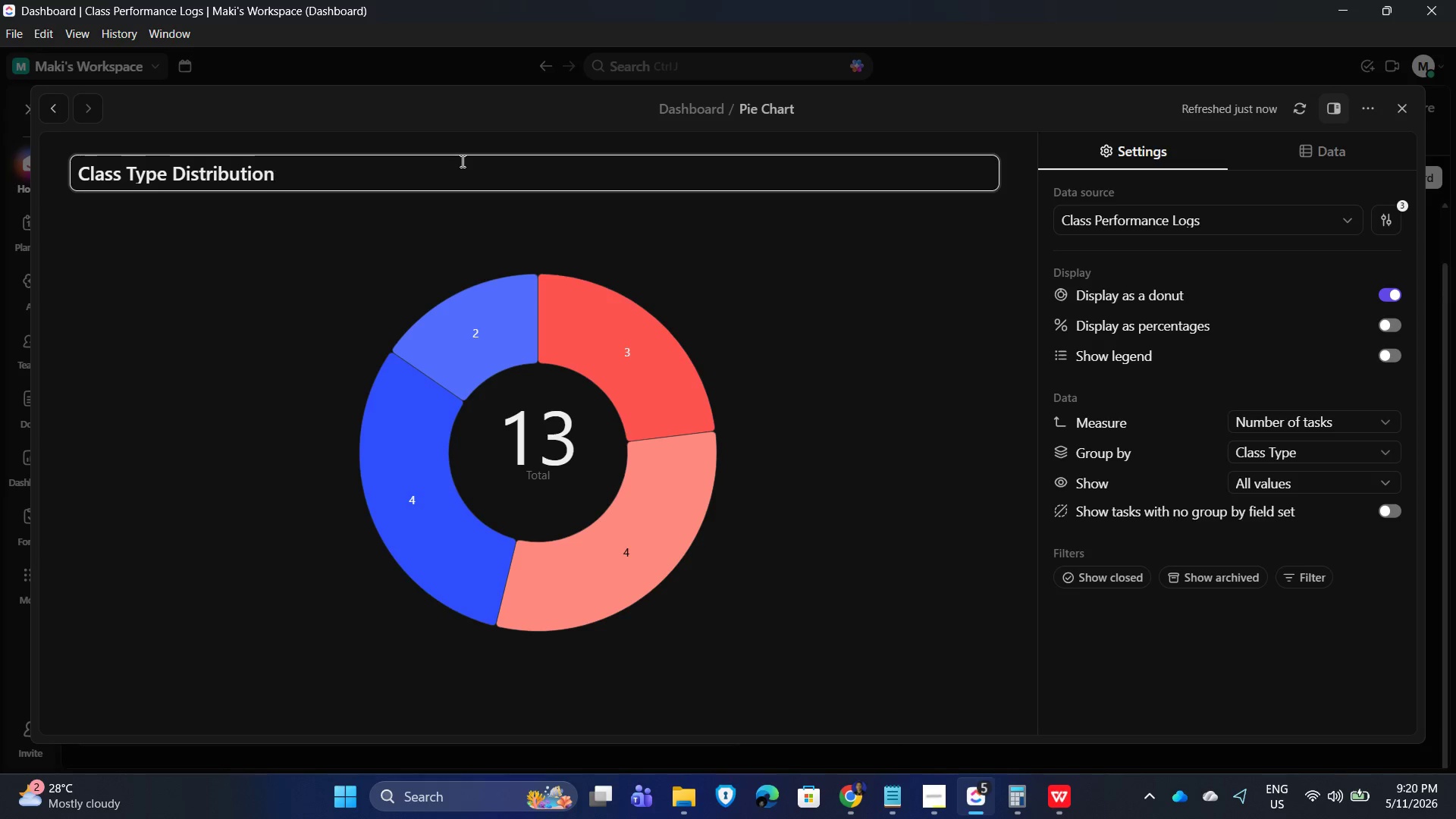 
key(Enter)
 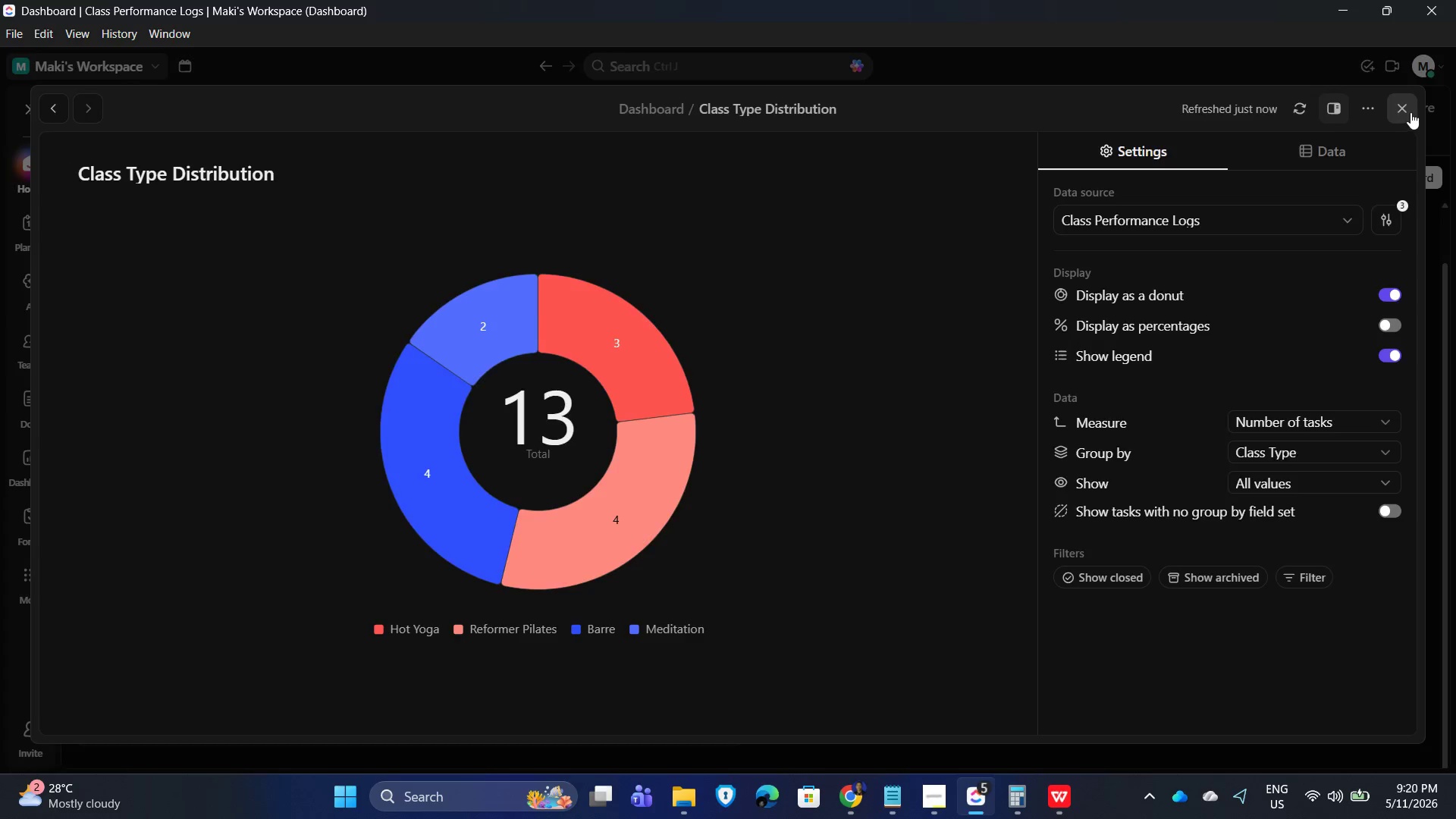 
wait(6.2)
 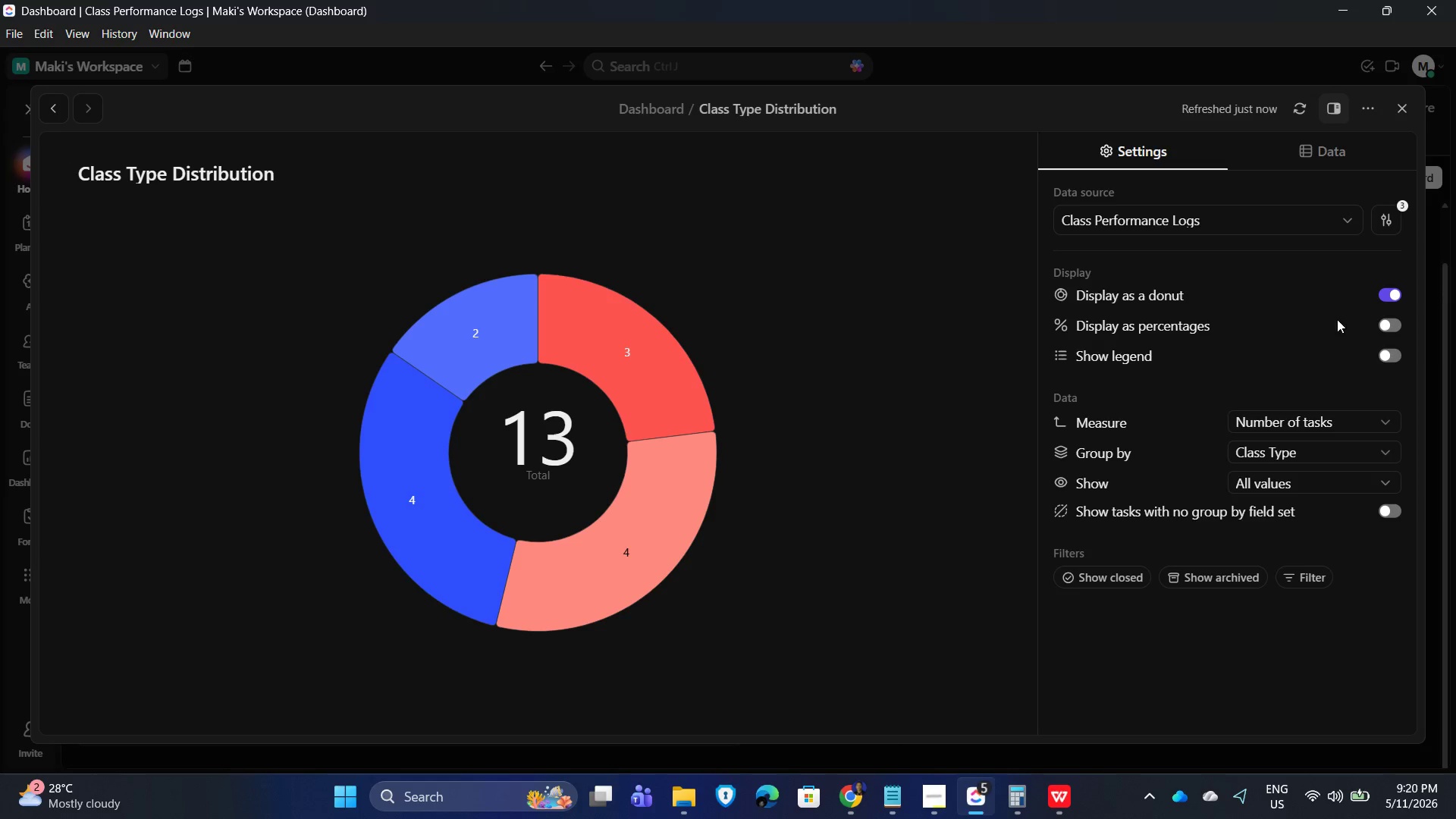 
left_click_drag(start_coordinate=[745, 579], to_coordinate=[551, 600])
 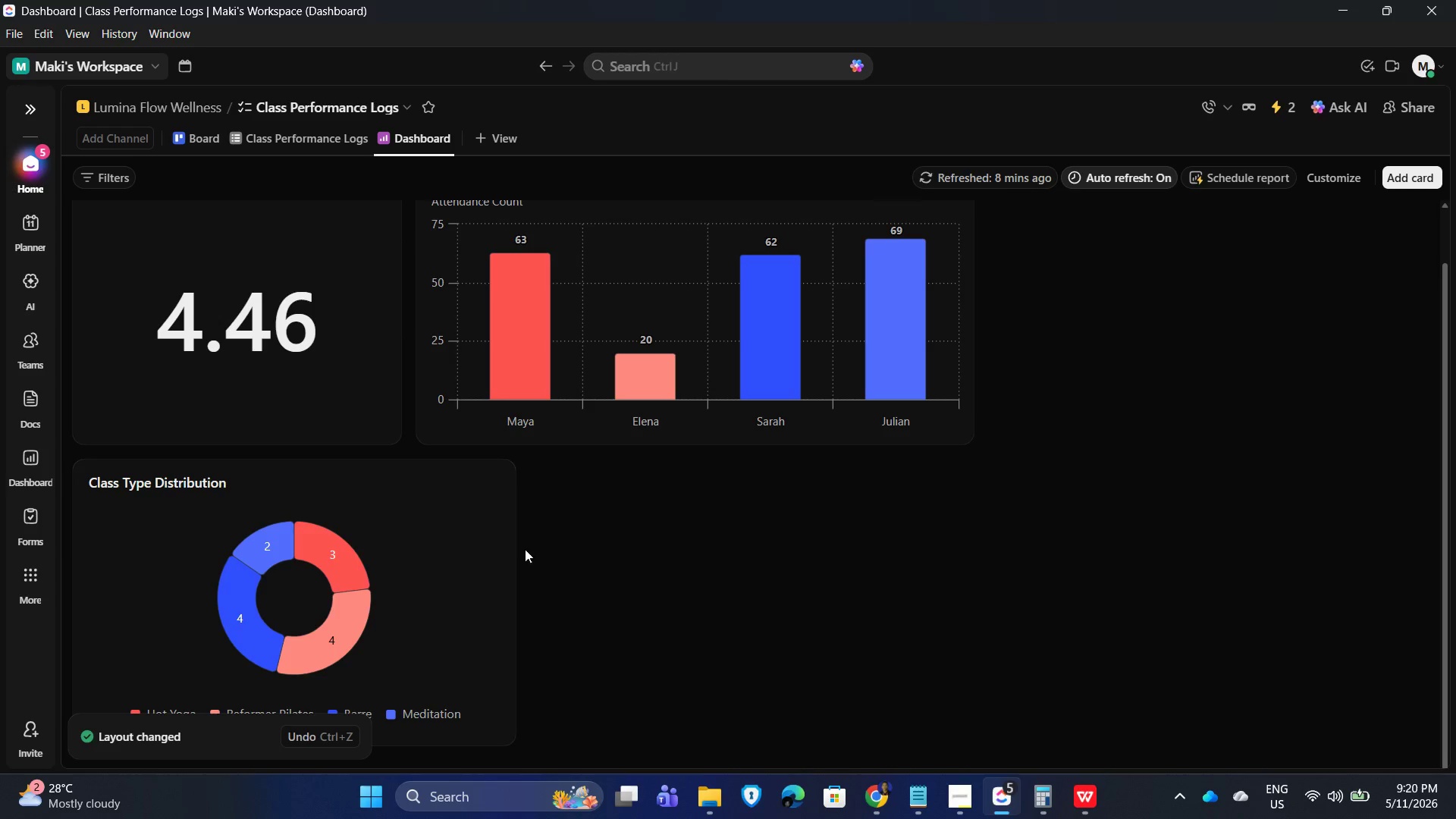 
left_click_drag(start_coordinate=[509, 552], to_coordinate=[1442, 329])
 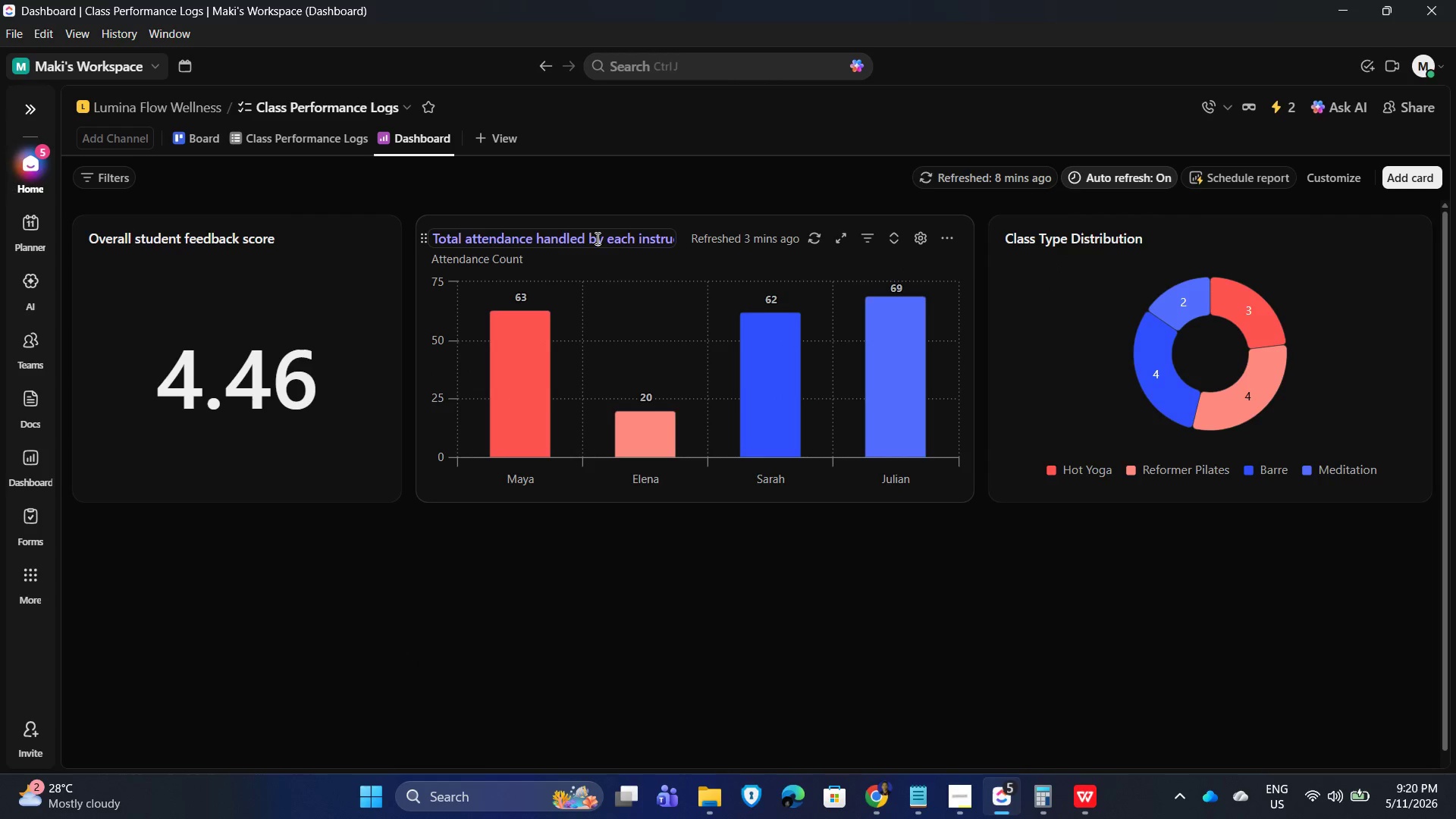 
wait(5.42)
 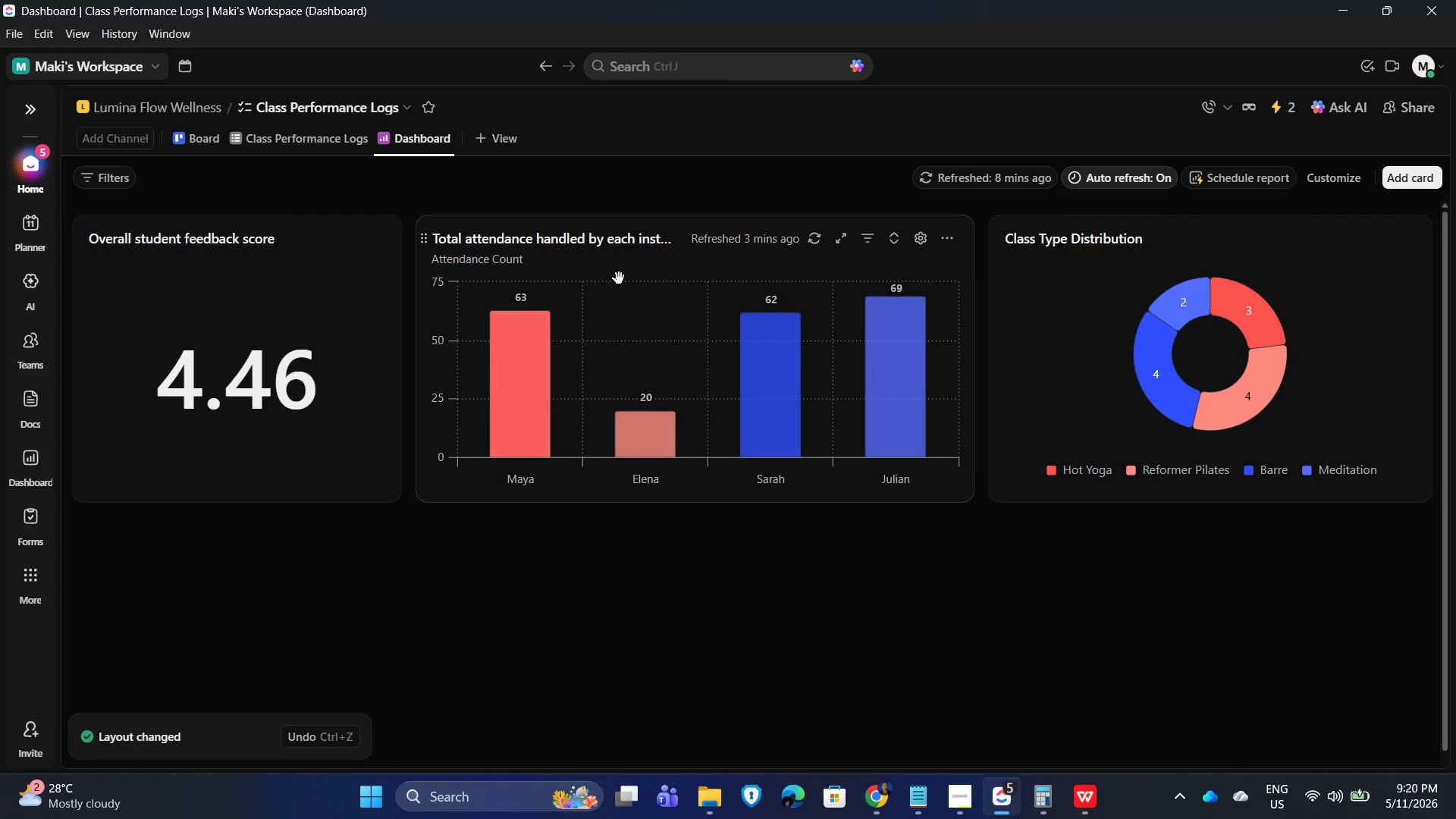 
key(Control+A)
 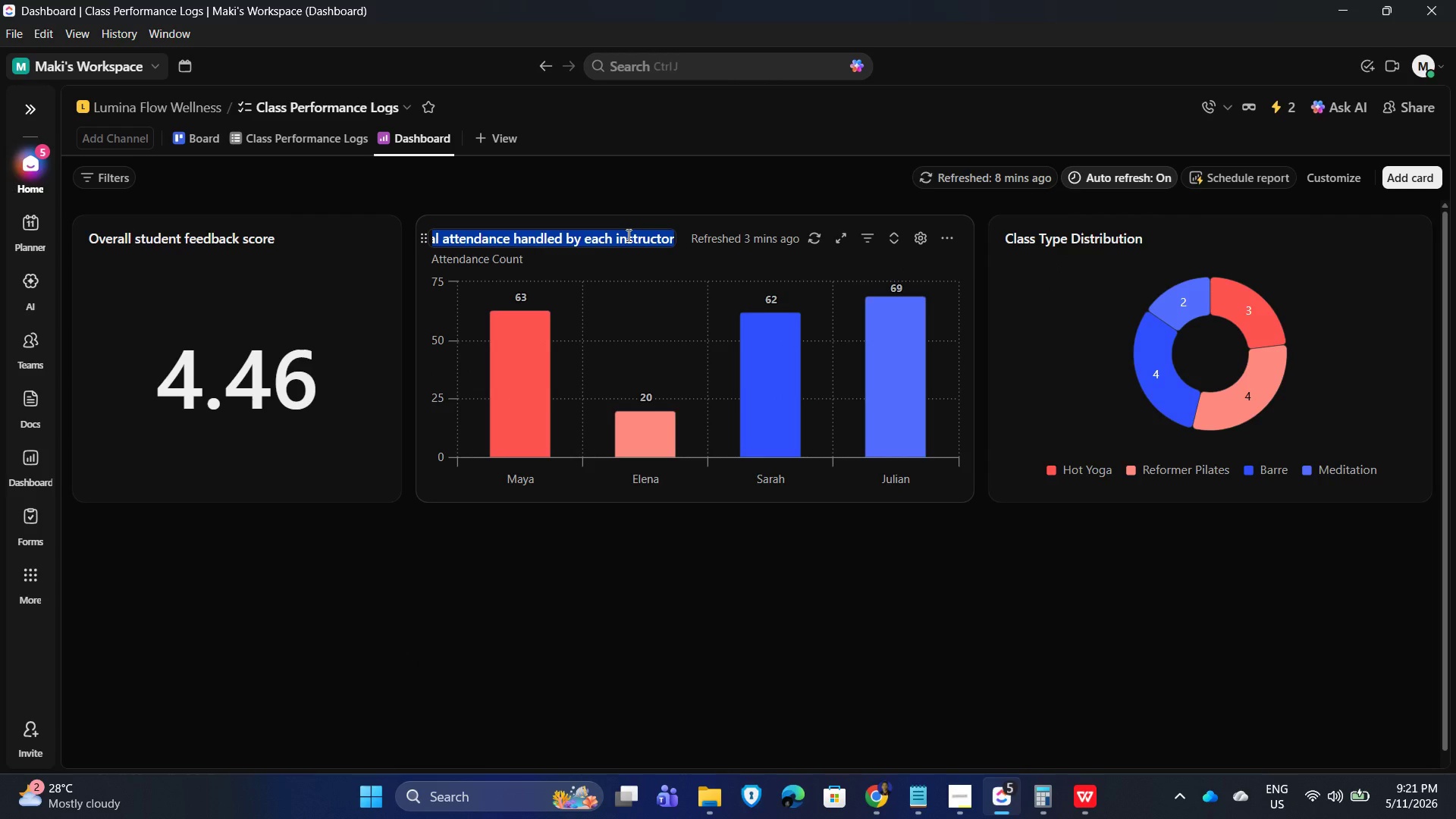 
type(Attendance Bar Chart)
 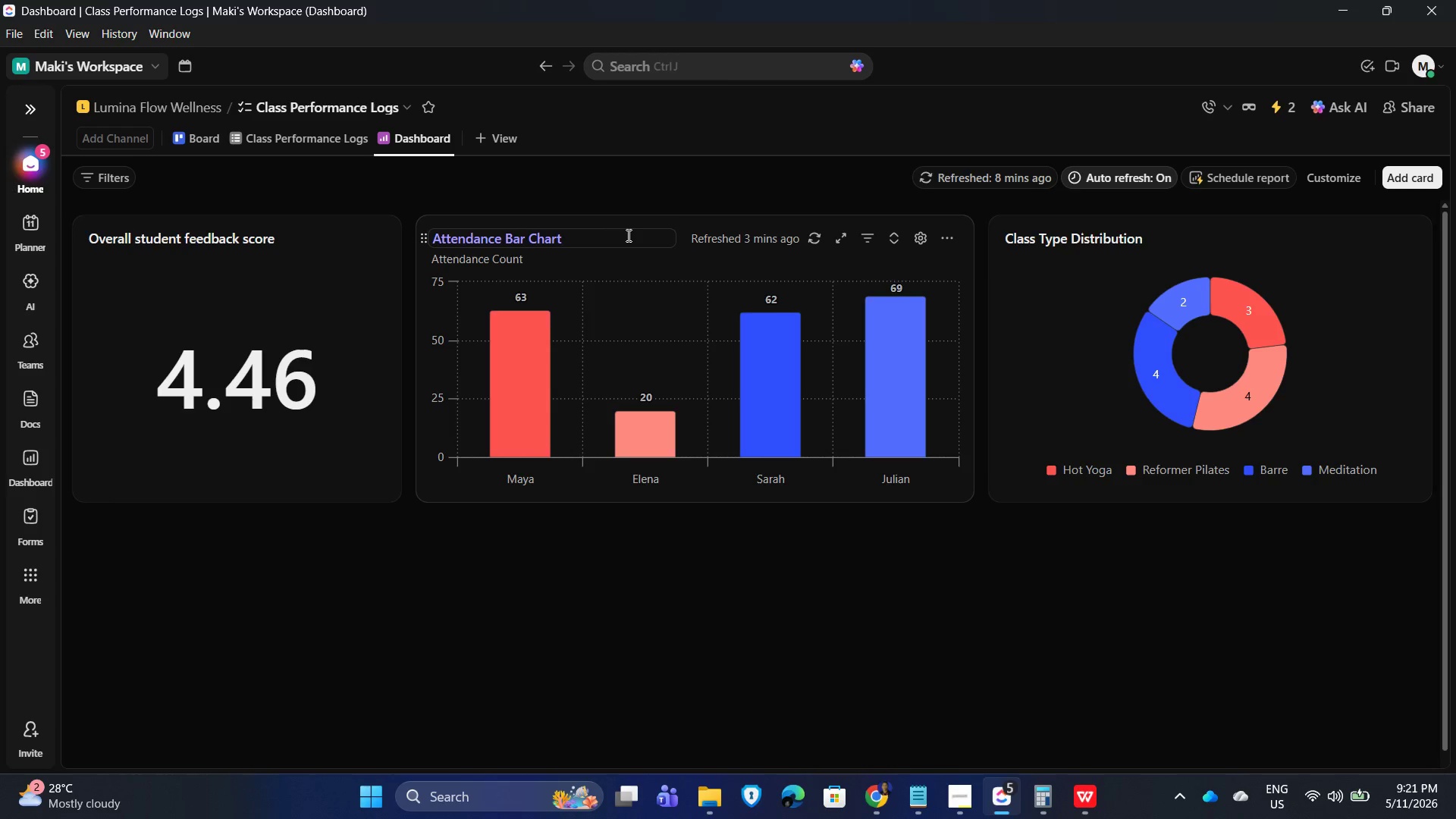 
 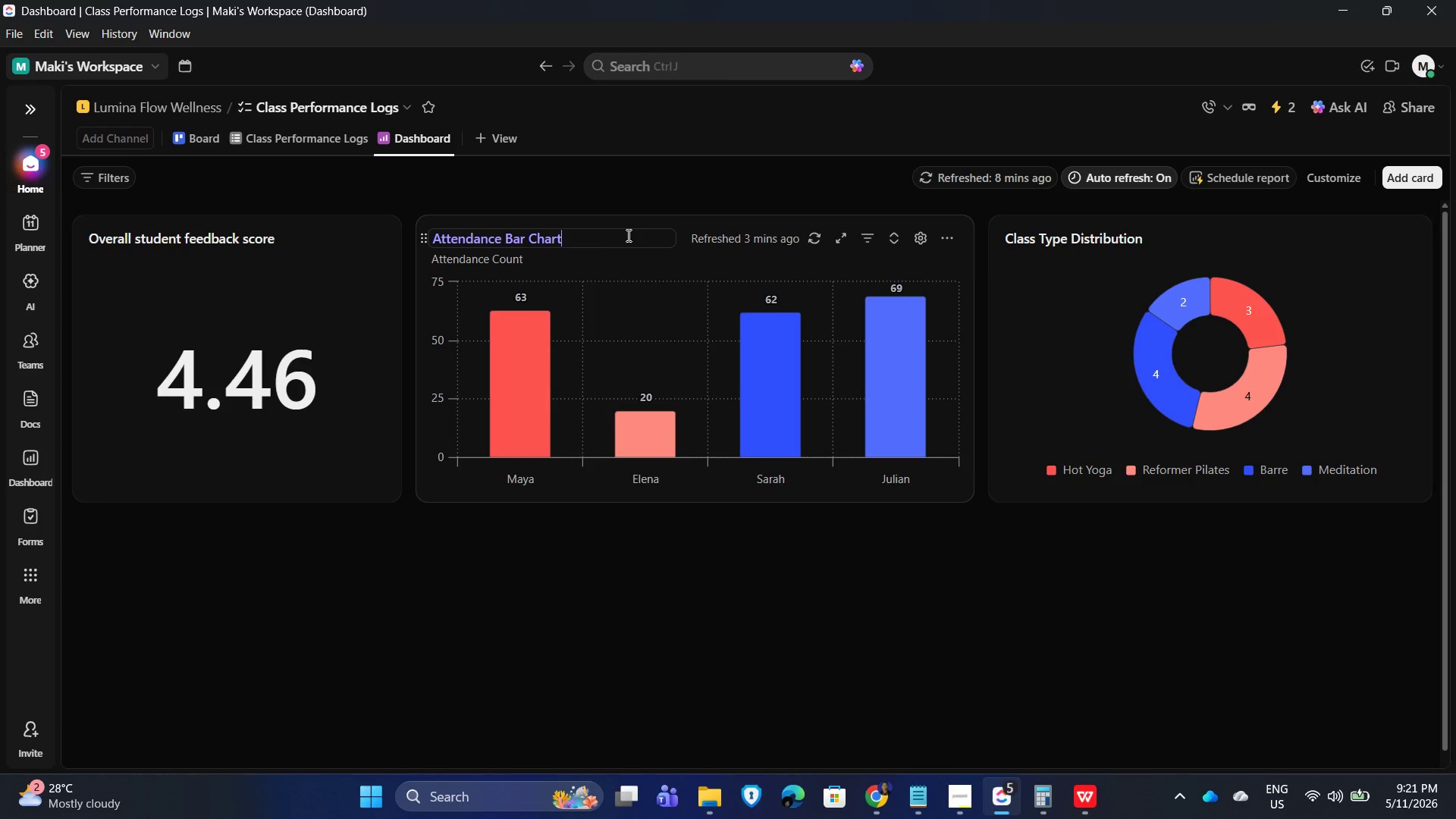 
key(Enter)
 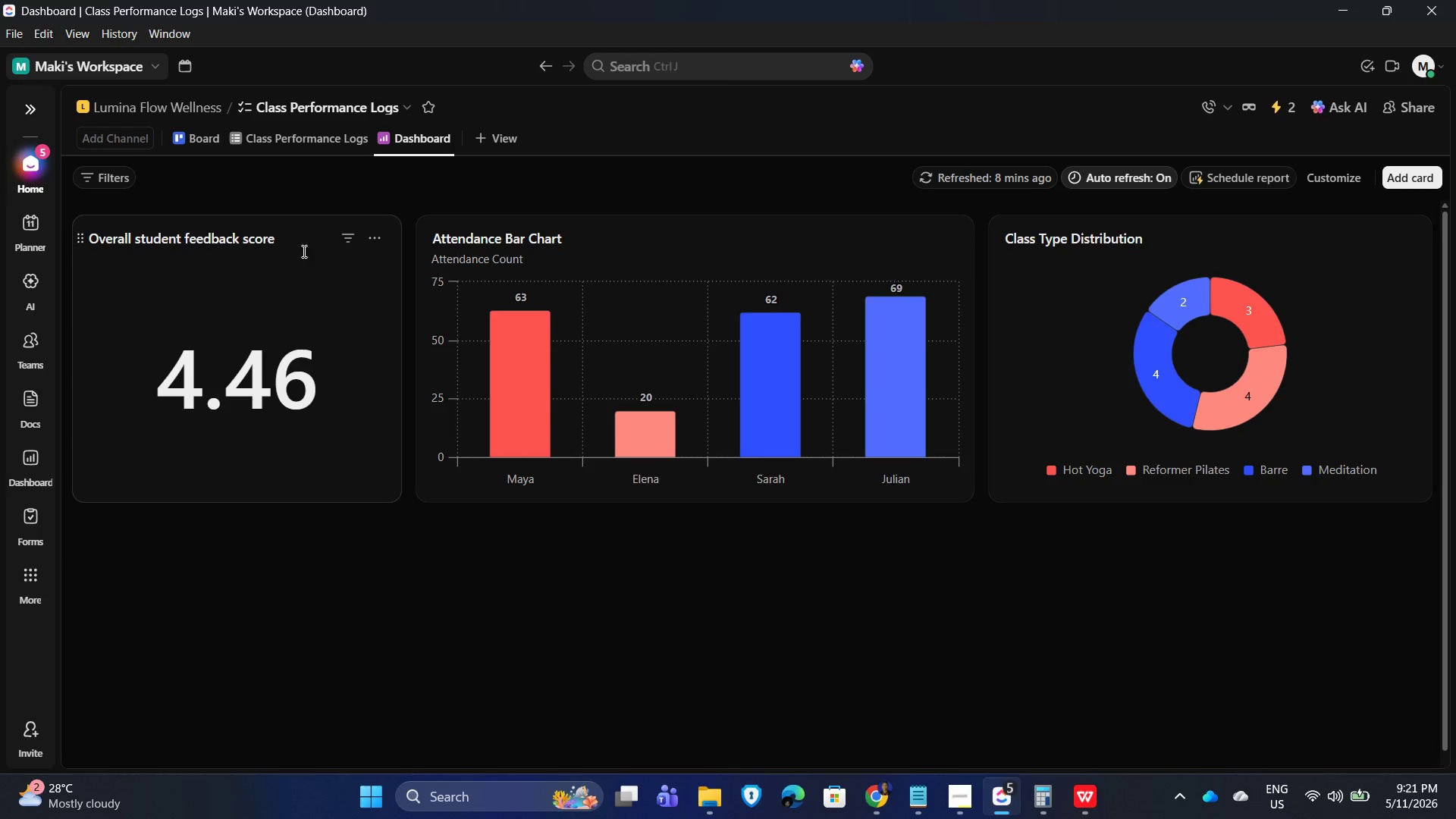 
left_click([253, 251])
 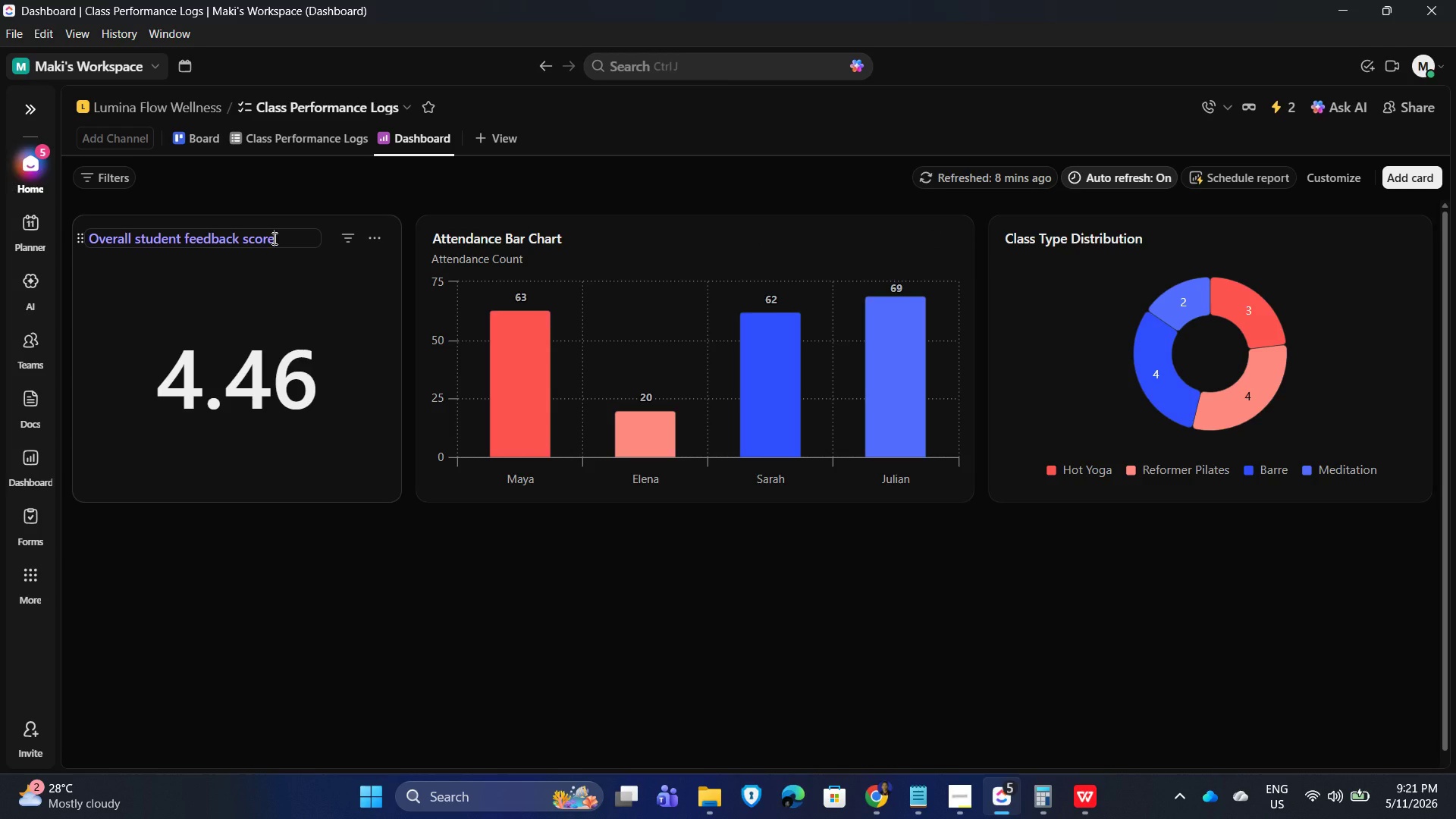 
left_click([286, 236])
 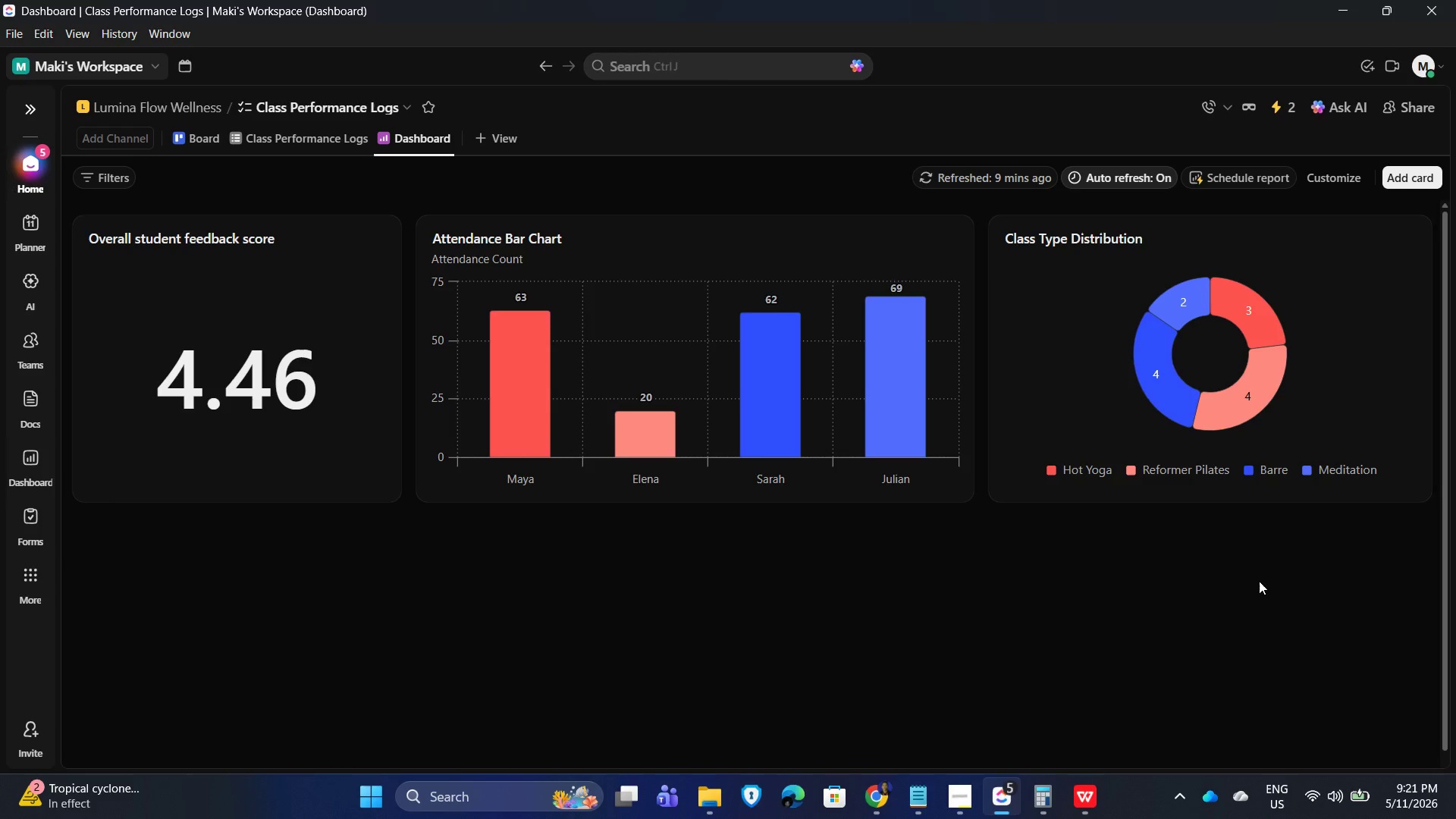 
wait(30.61)
 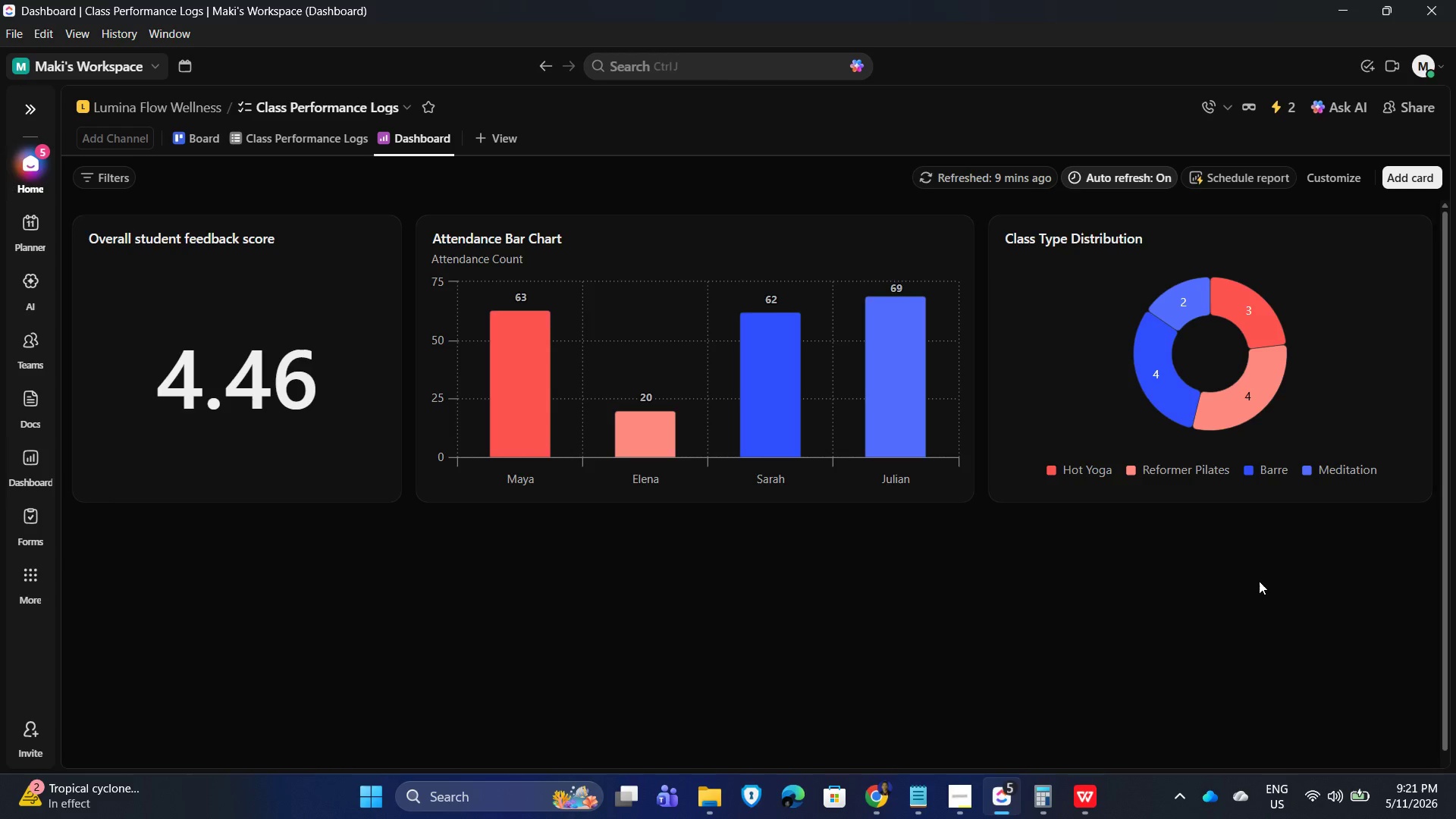 
left_click([1325, 177])
 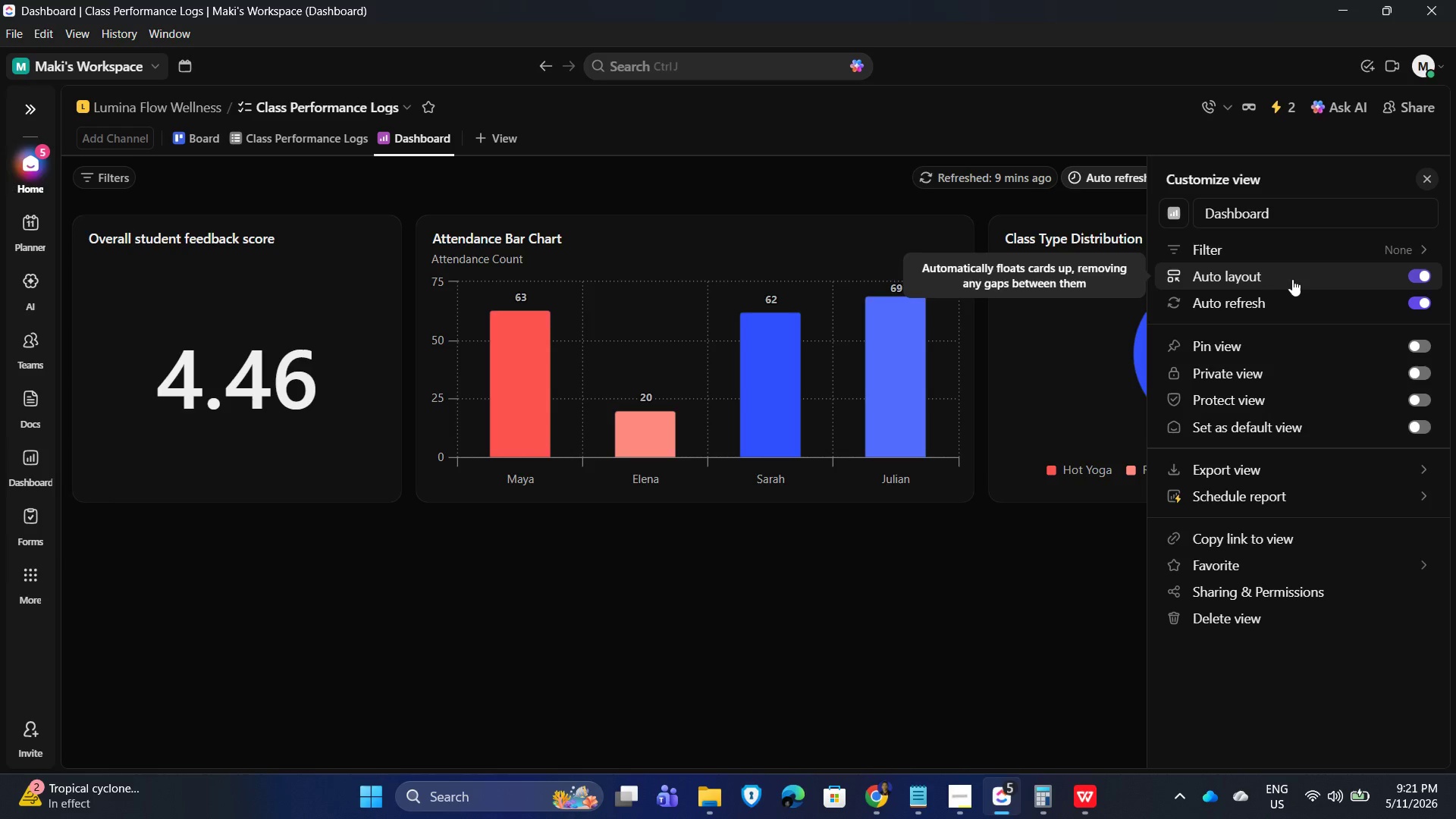 
left_click([1294, 253])
 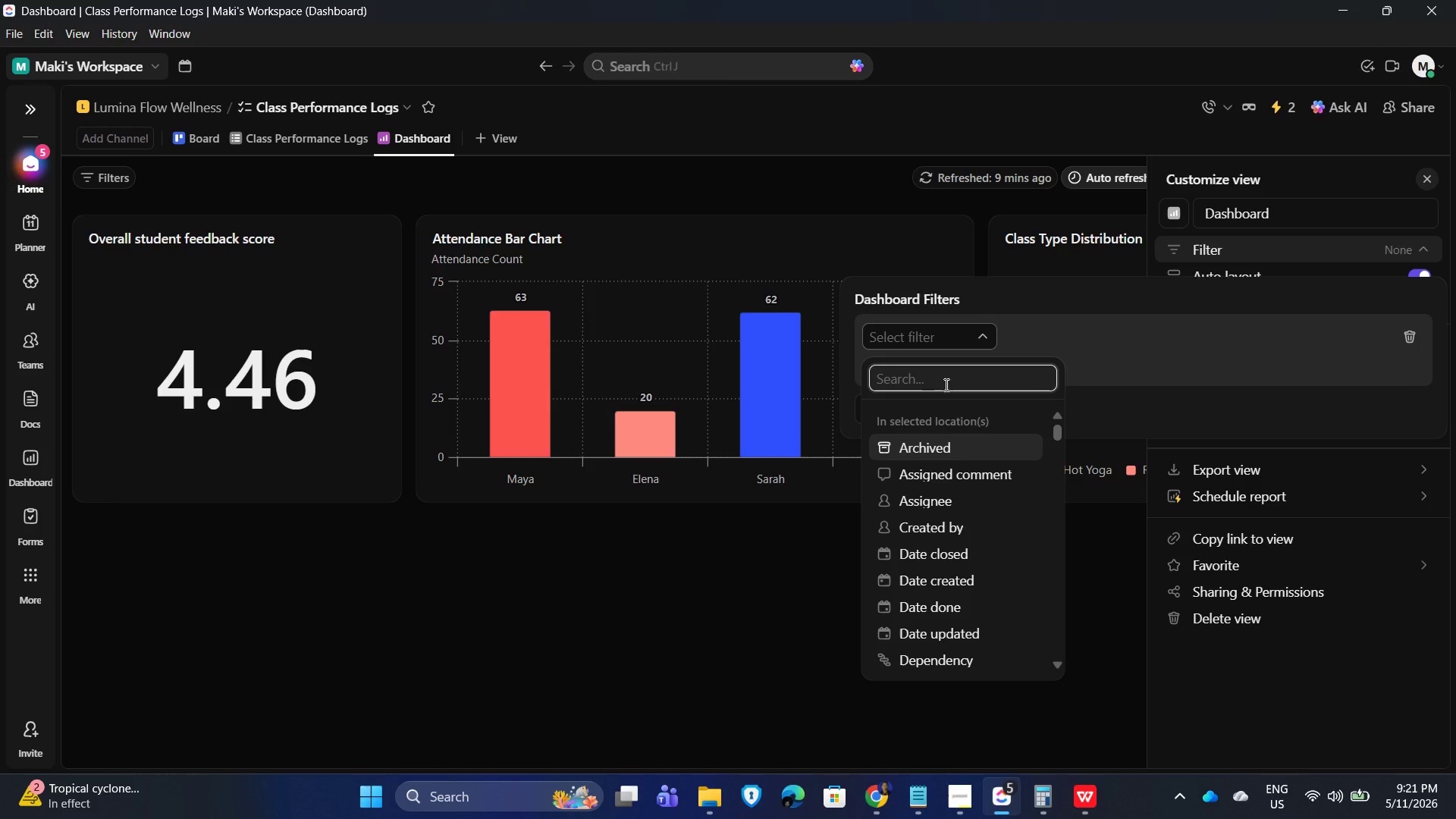 
wait(11.11)
 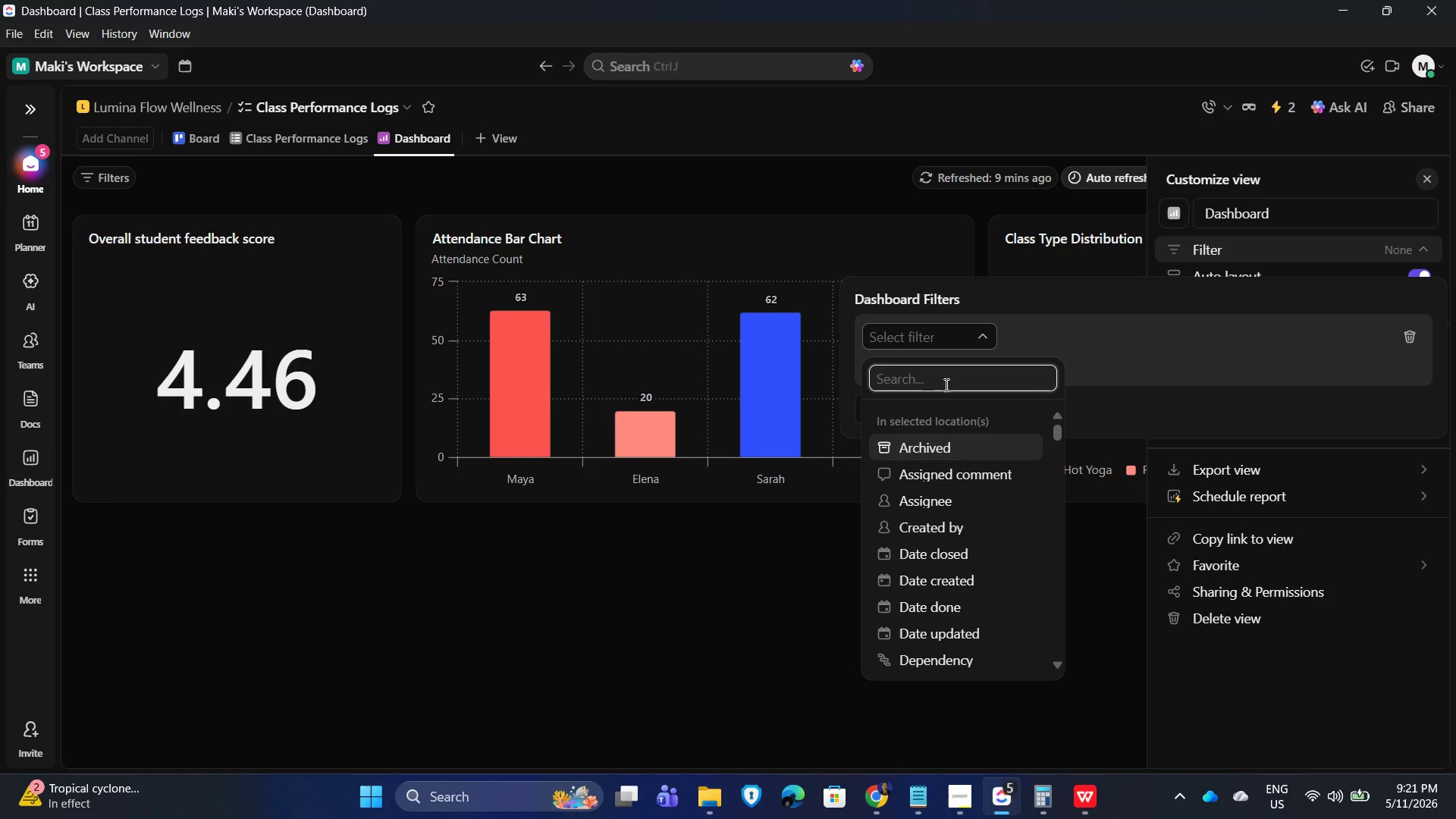 
type( )
key(Backspace)
type(studi)
 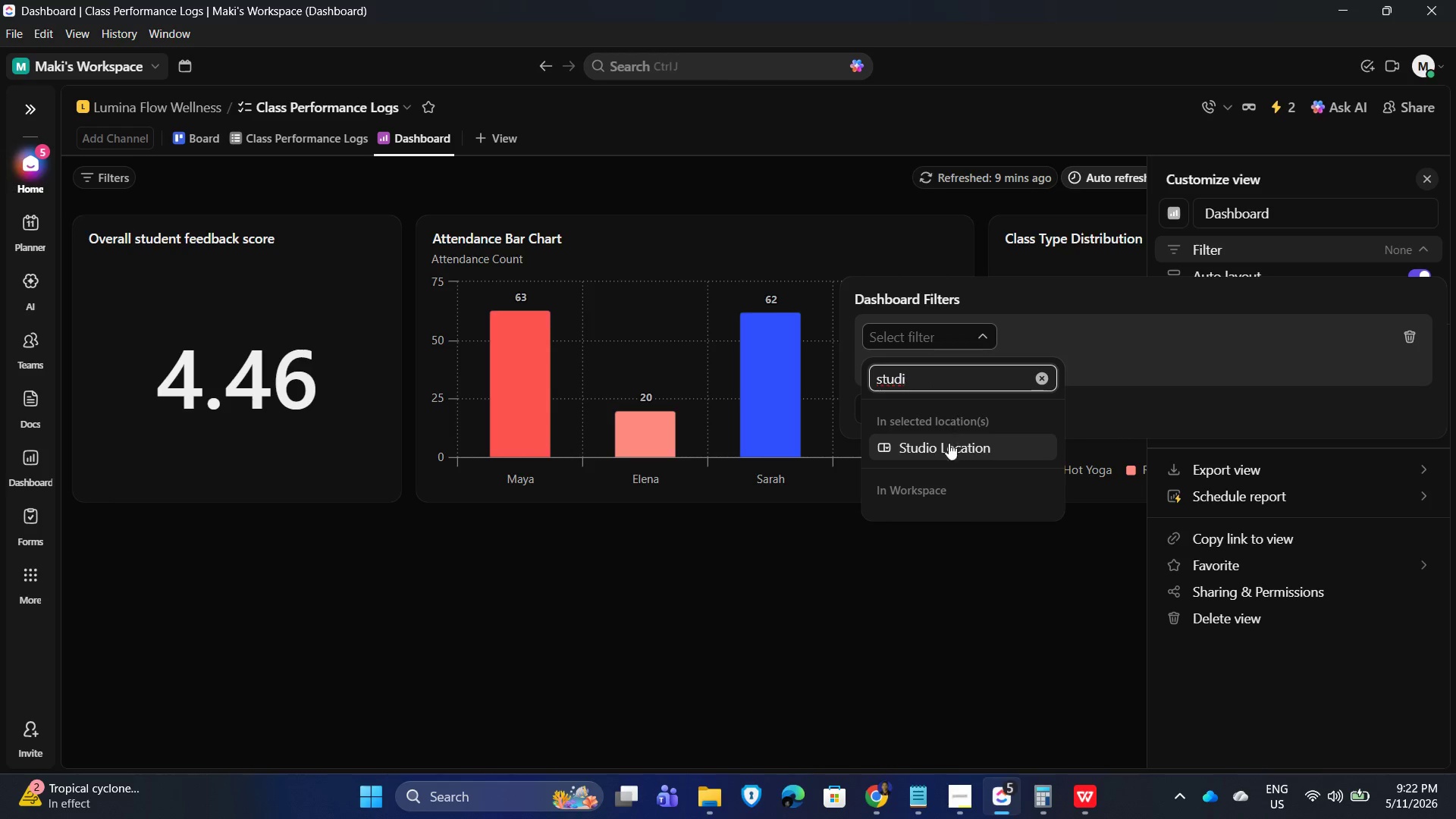 
left_click([962, 450])
 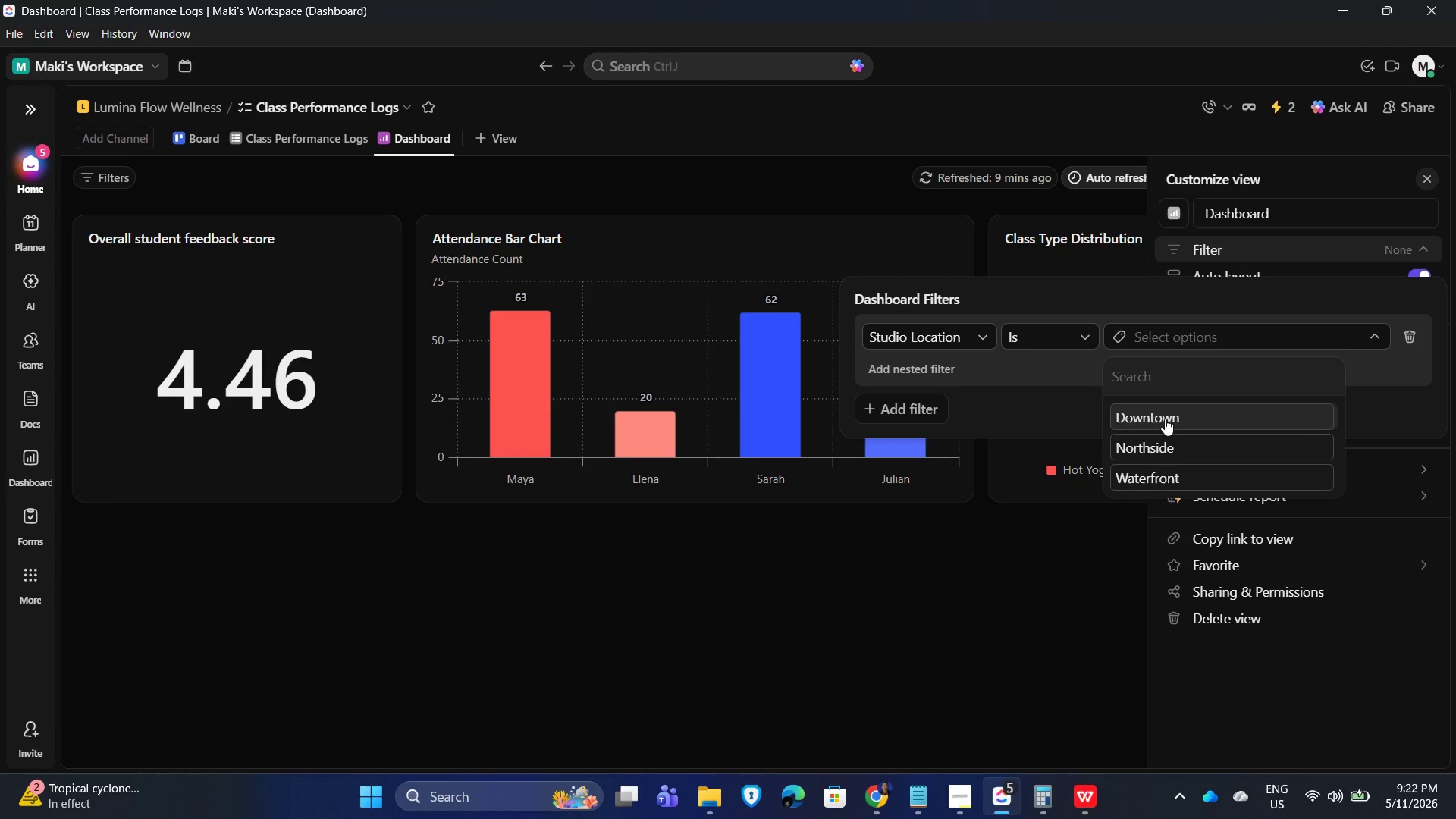 
wait(8.24)
 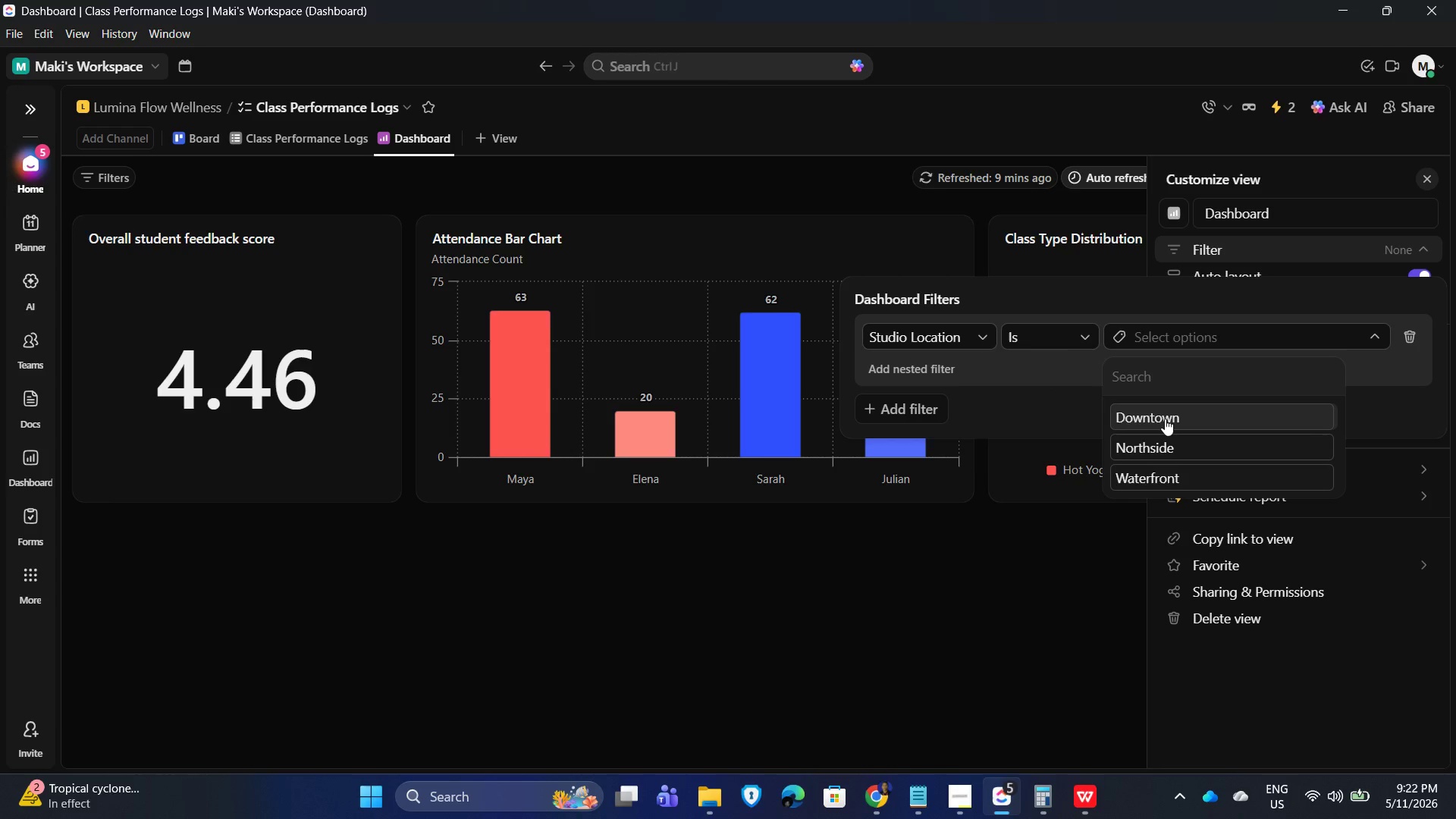 
left_click([1165, 419])
 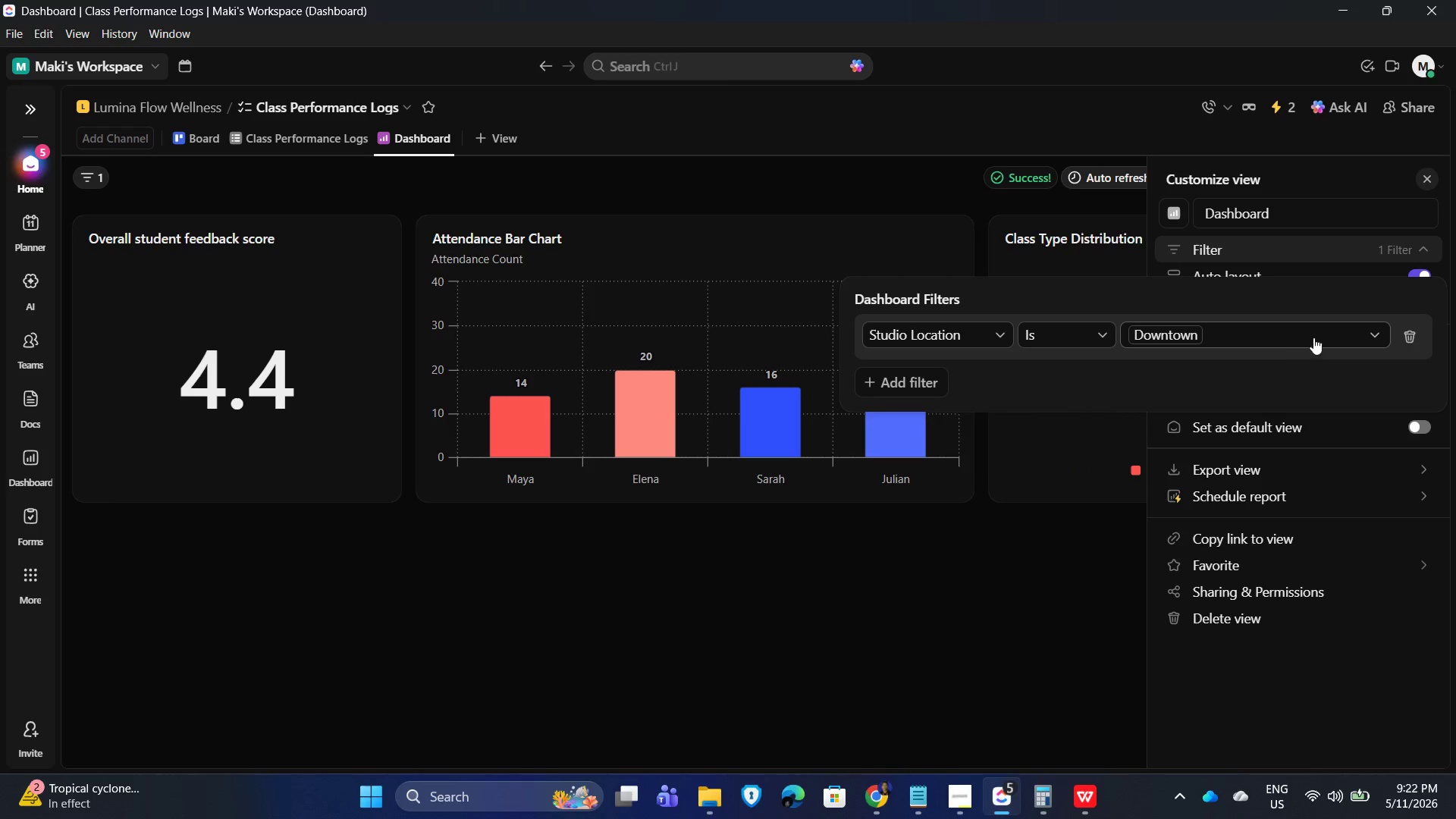 
left_click([1202, 437])
 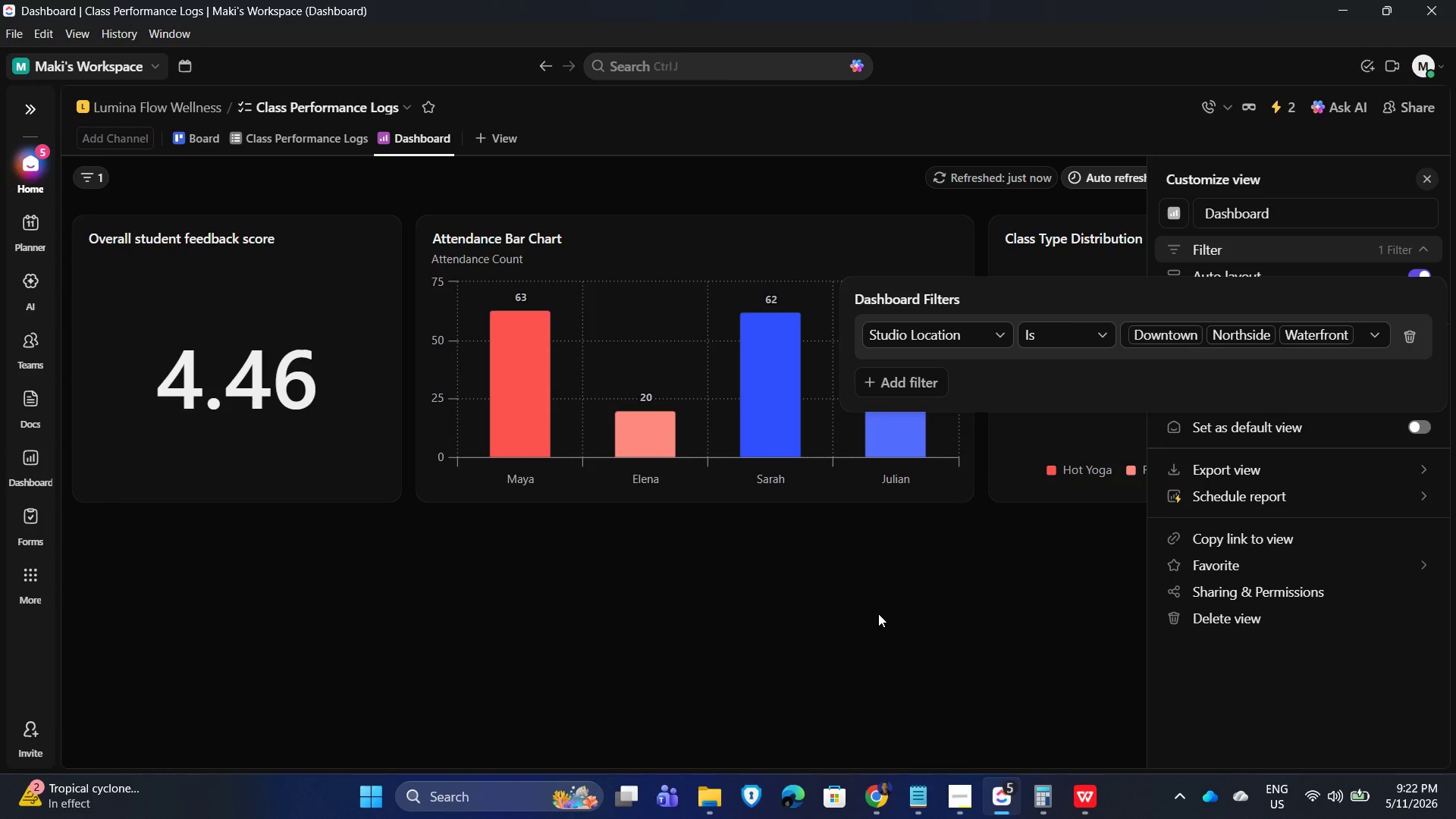 
wait(16.91)
 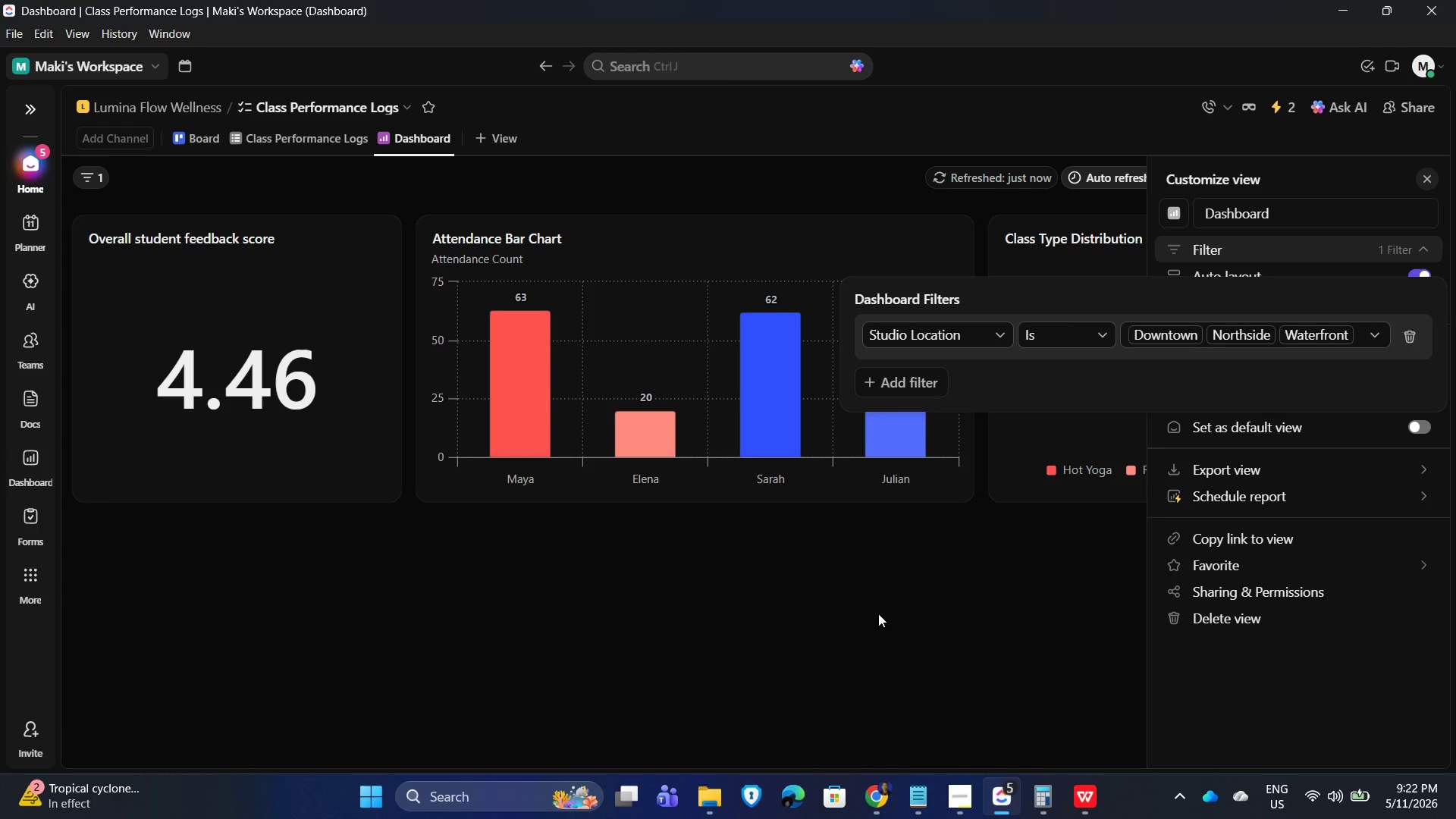 
key(Space)
 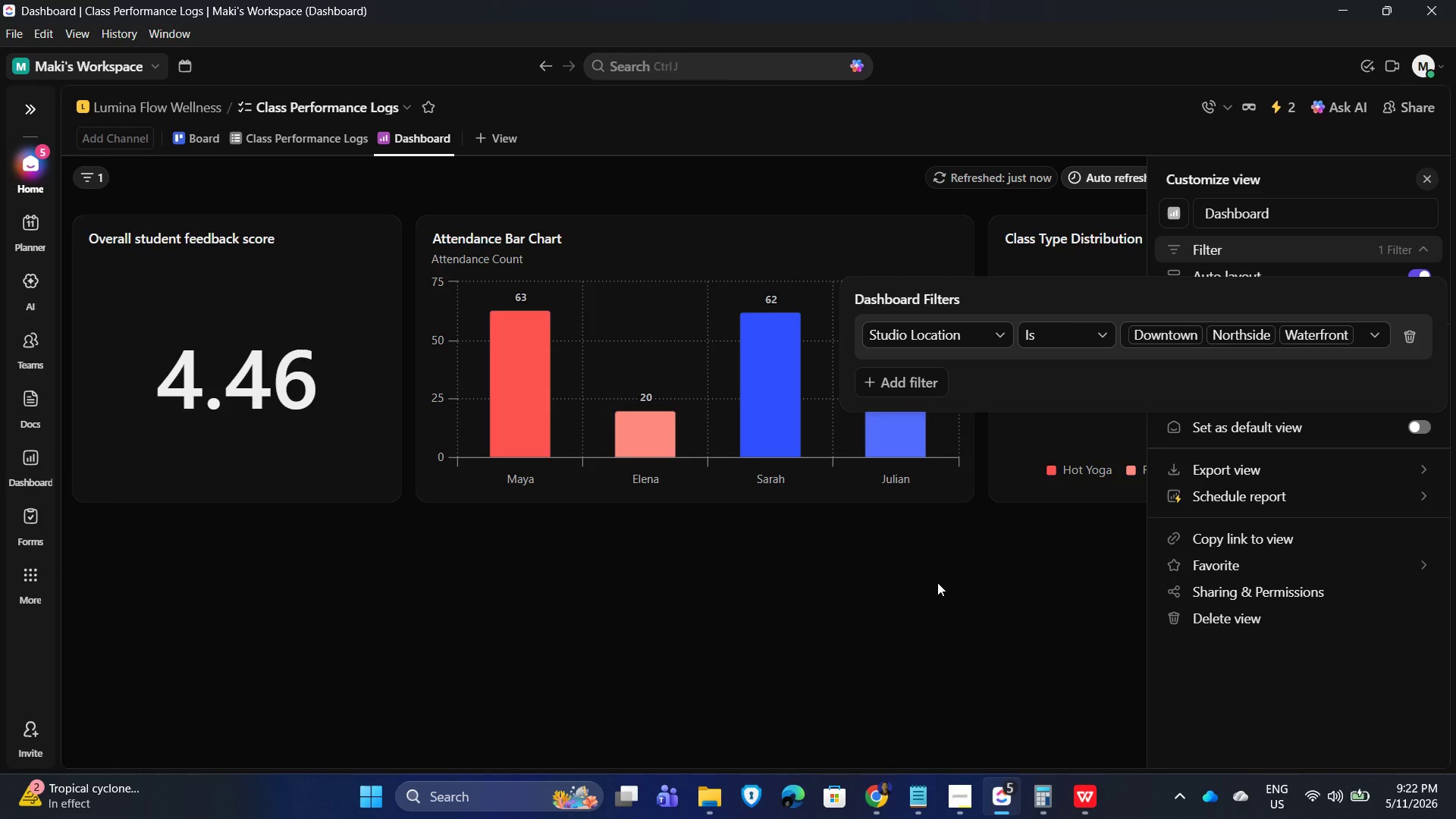 
left_click([937, 582])
 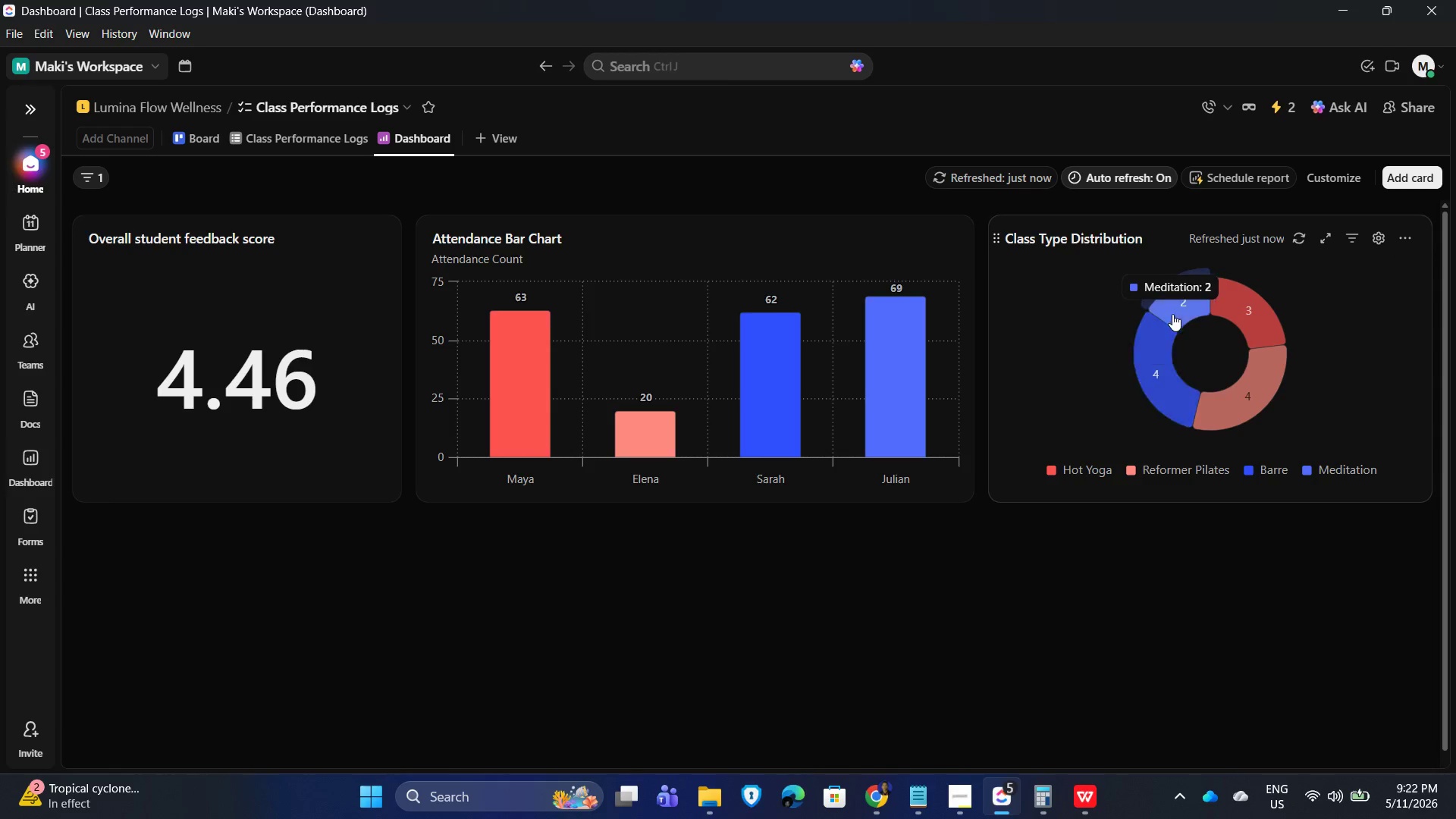 
wait(9.67)
 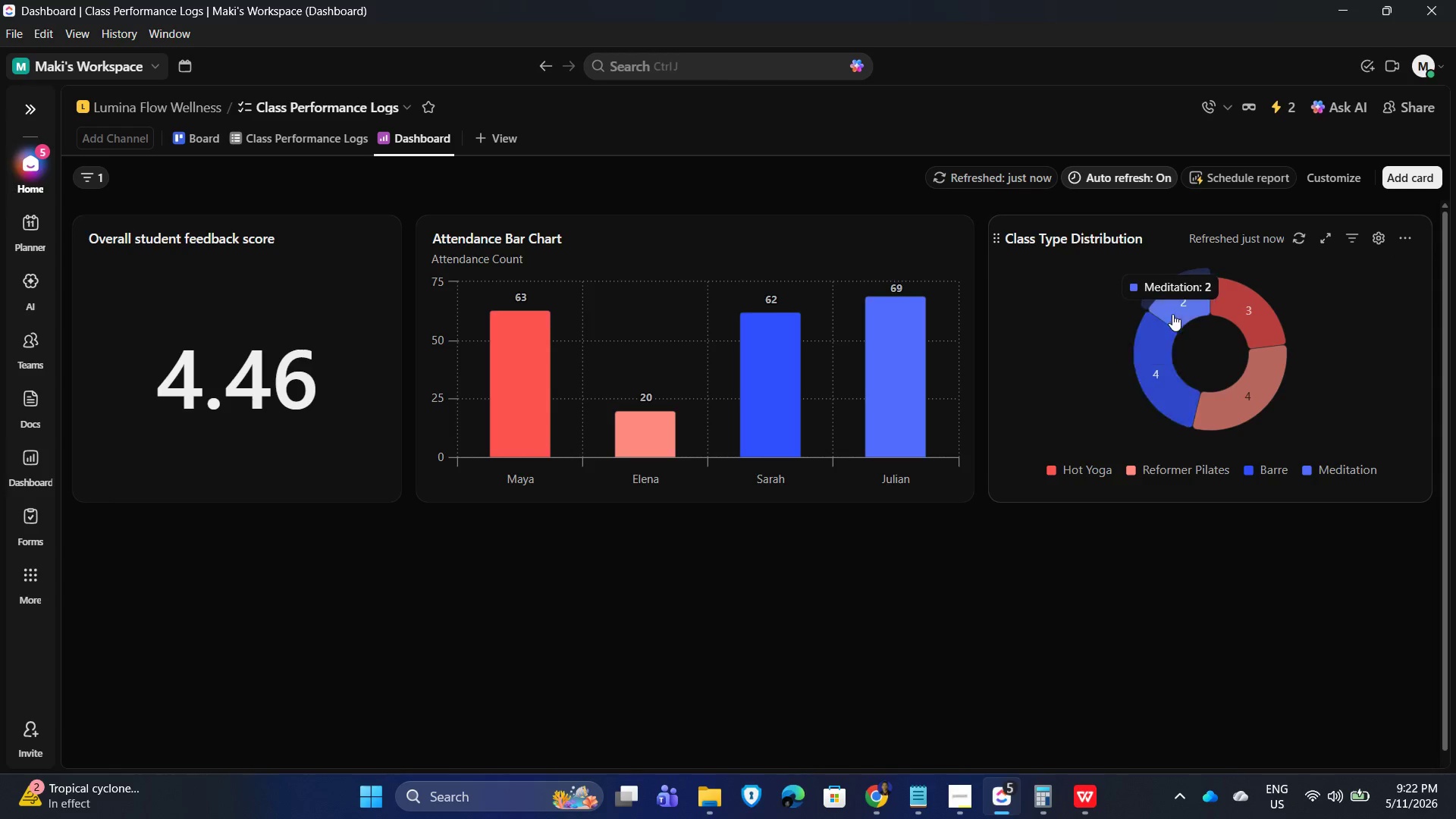 
left_click([345, 238])
 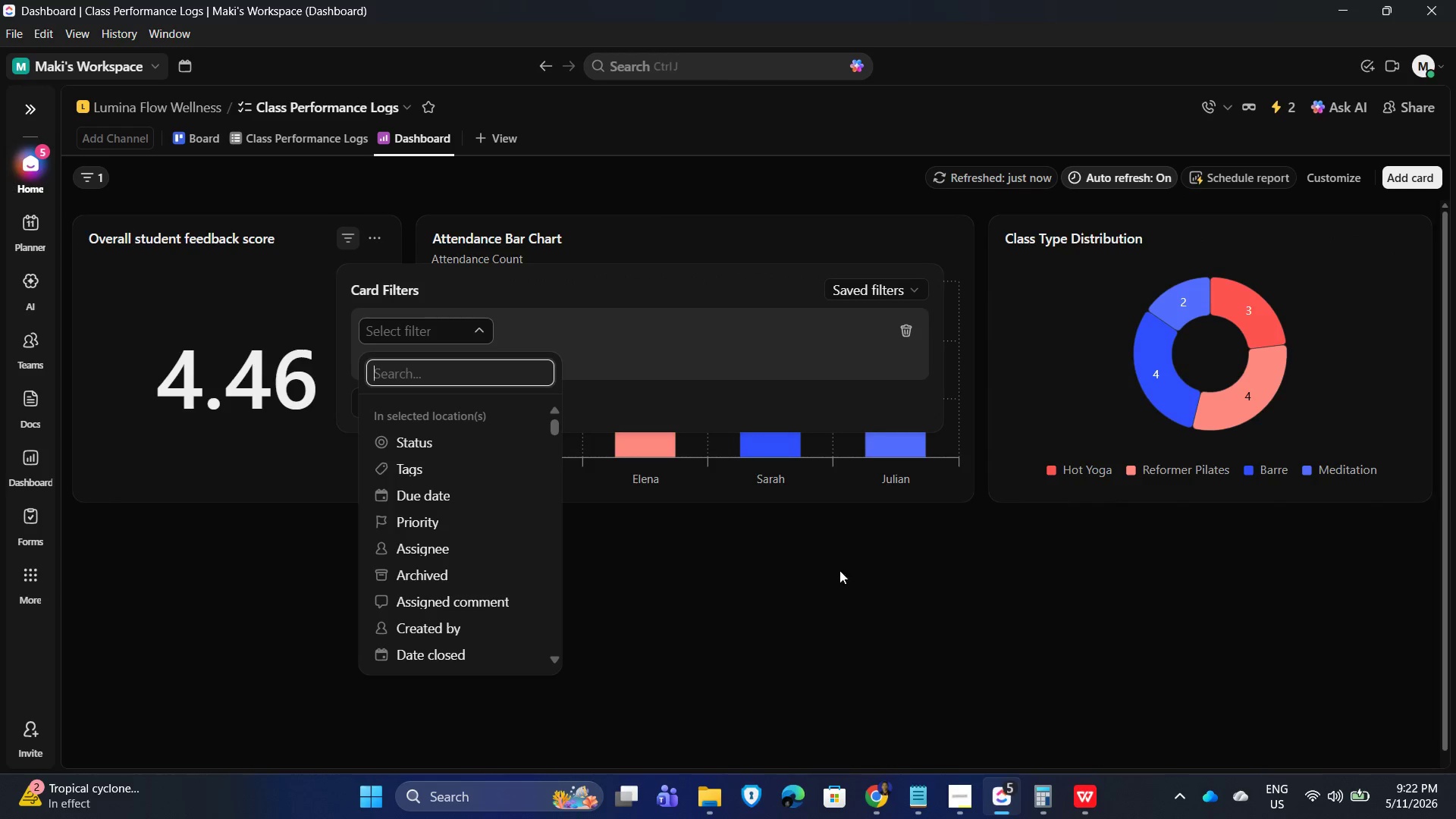 
left_click([768, 615])
 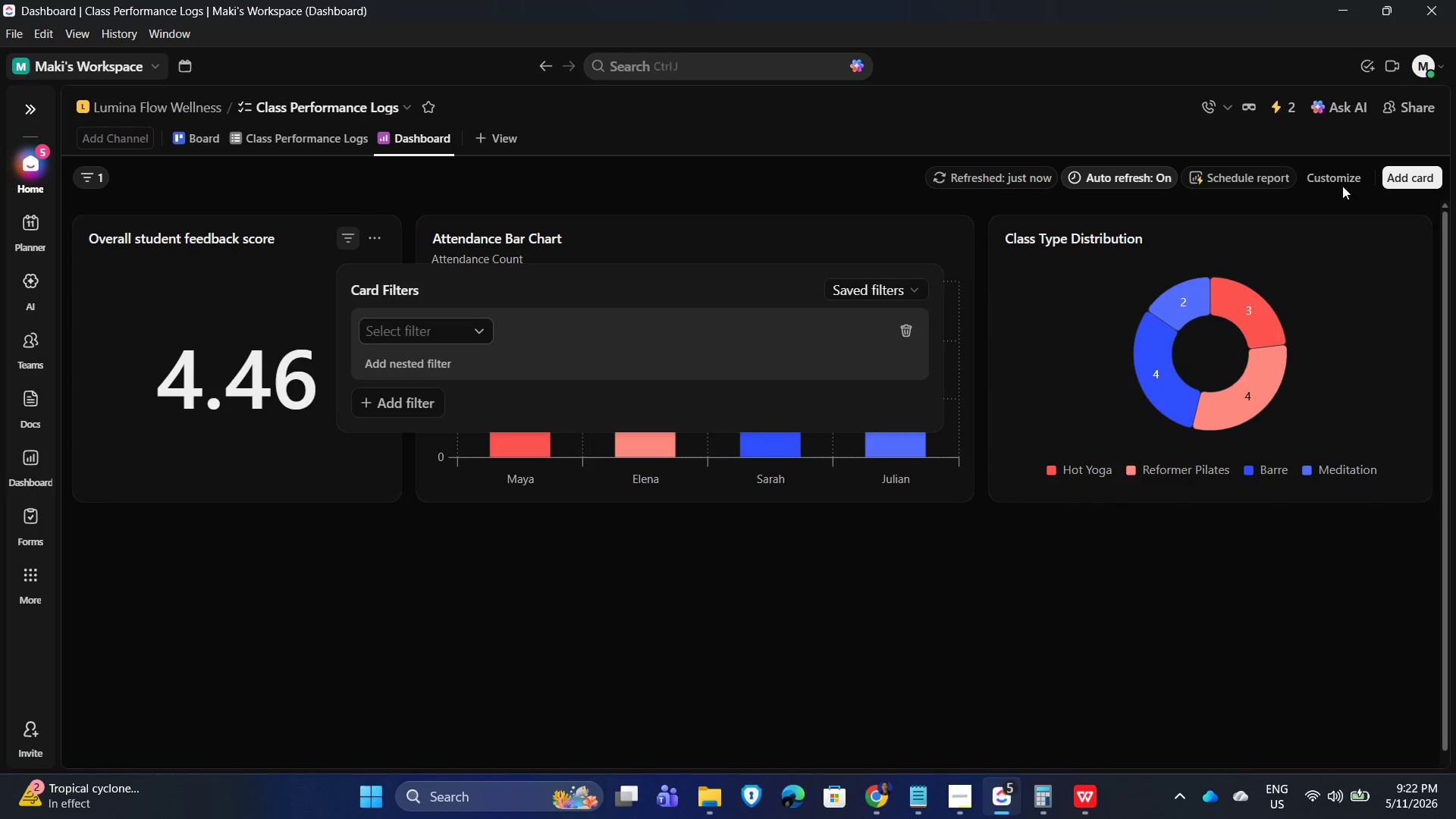 
left_click([1336, 178])
 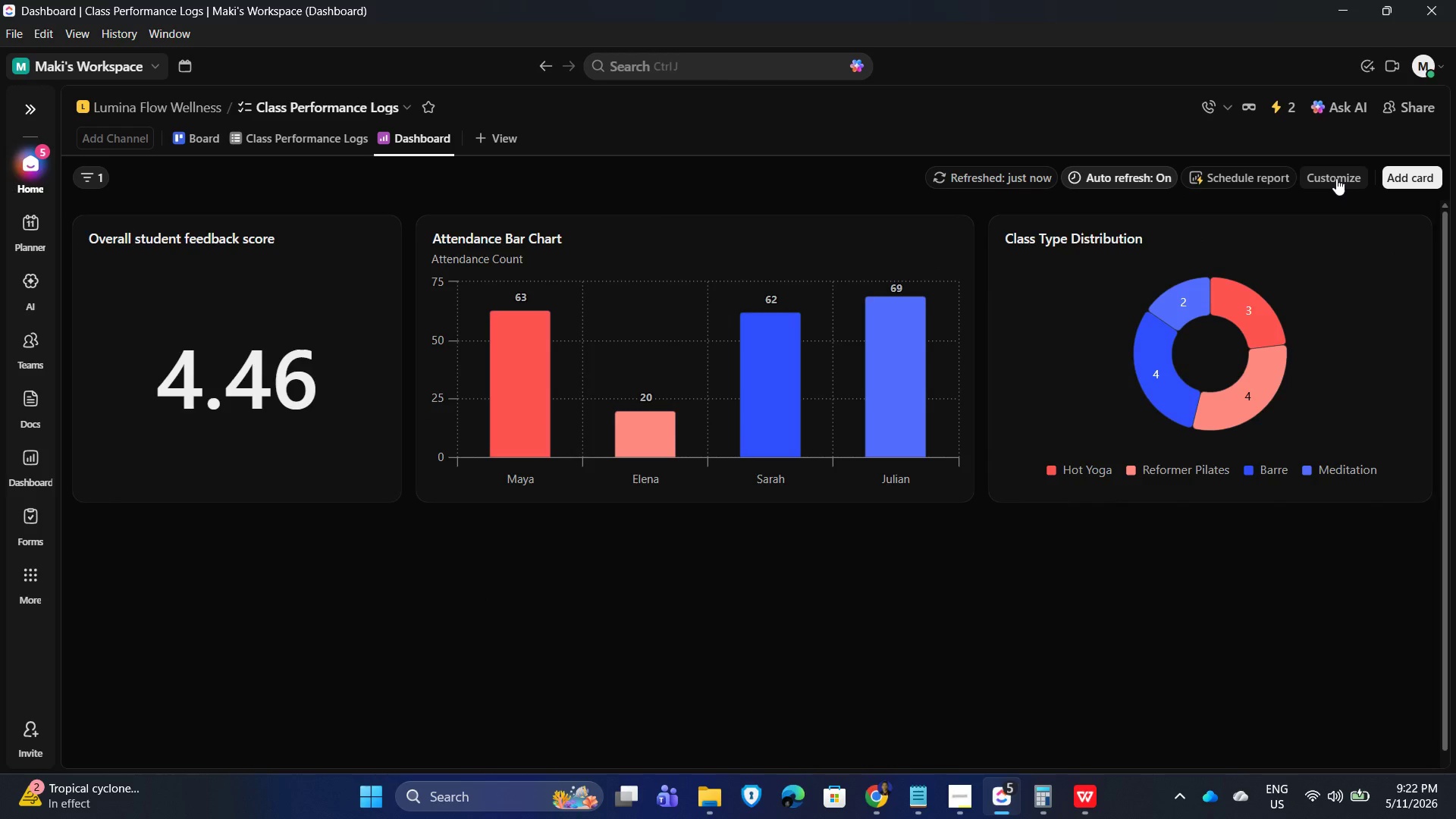 
left_click([1336, 178])
 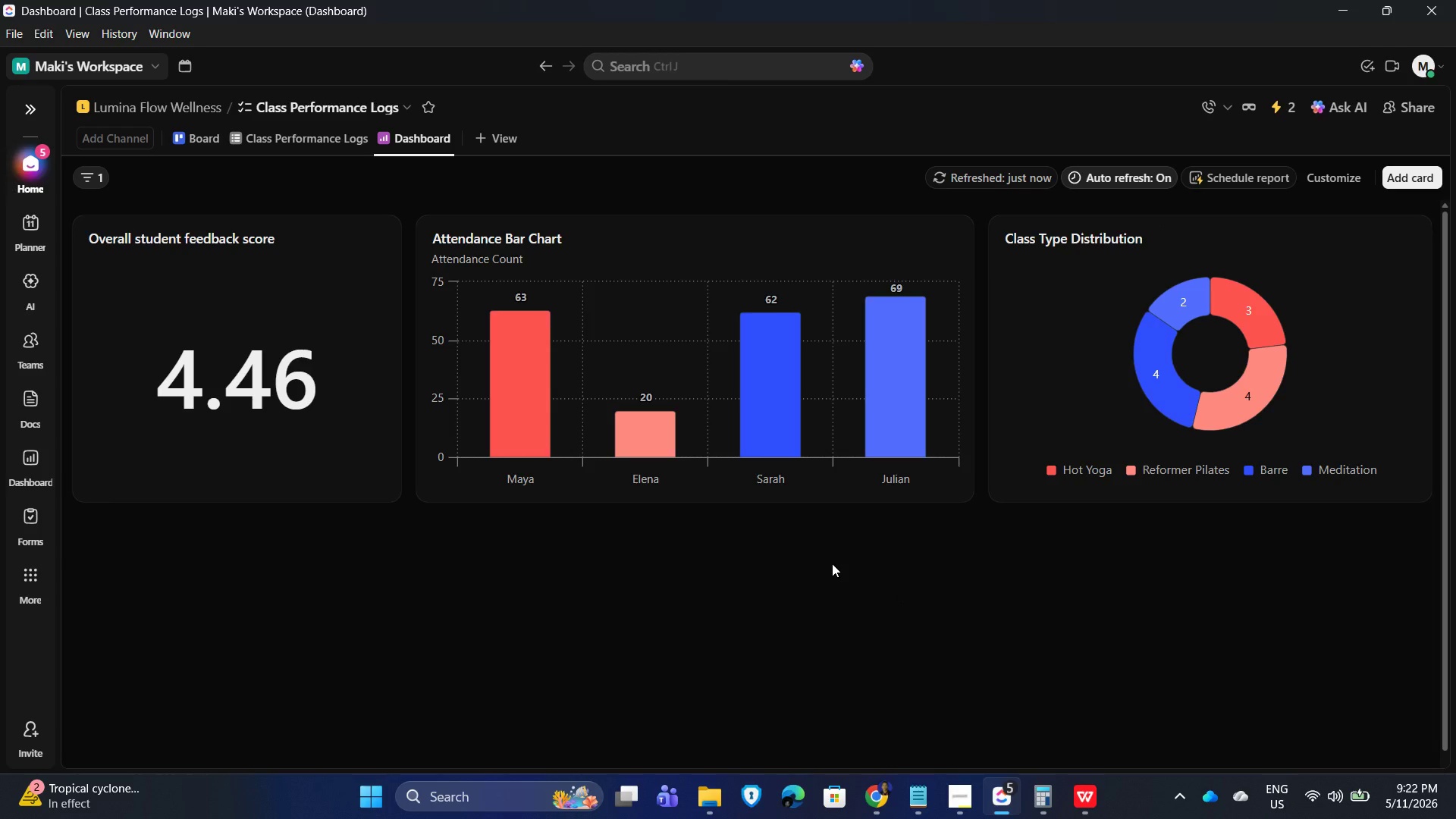 
wait(16.67)
 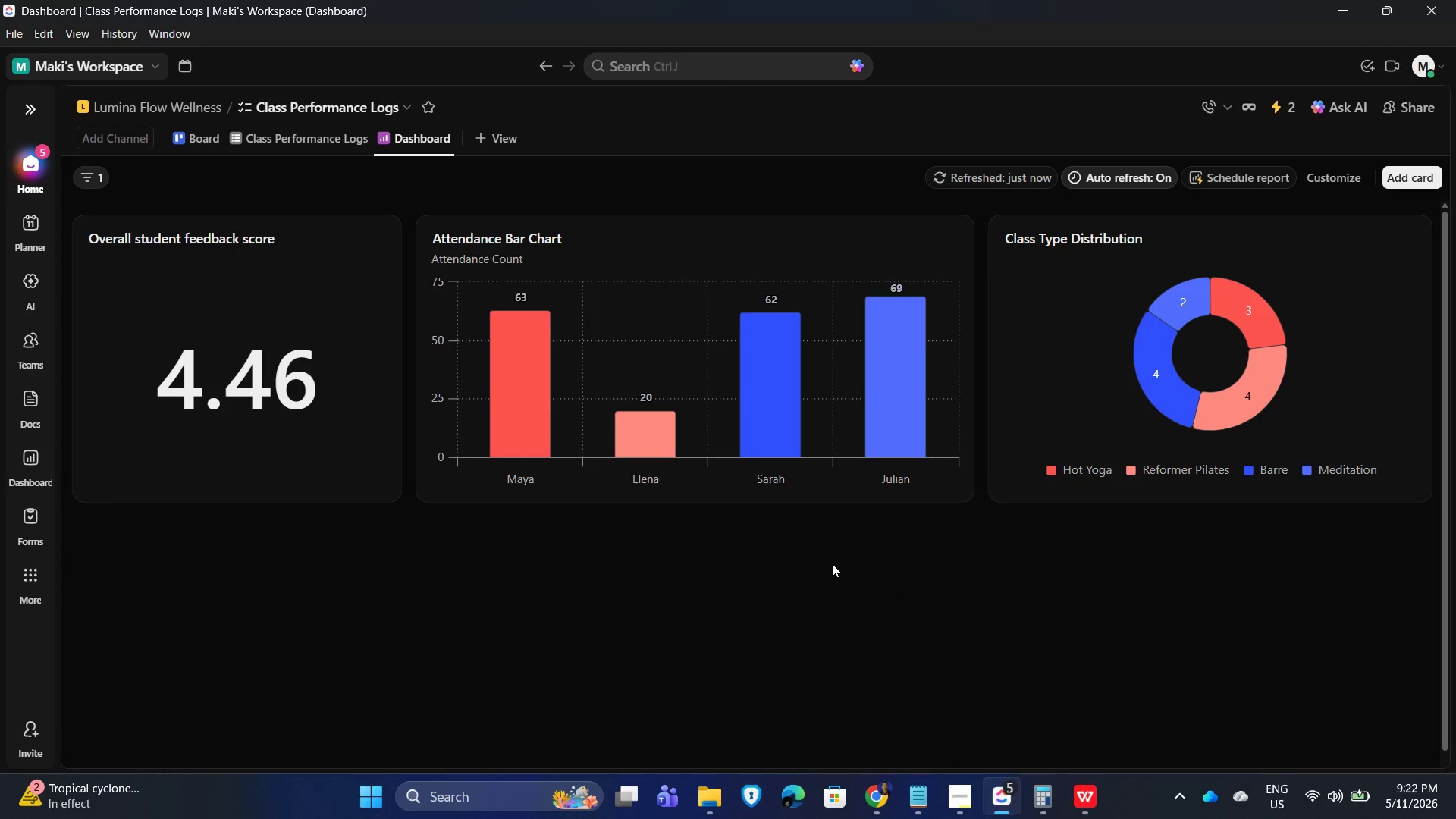 
key(Alt+AltLeft)
 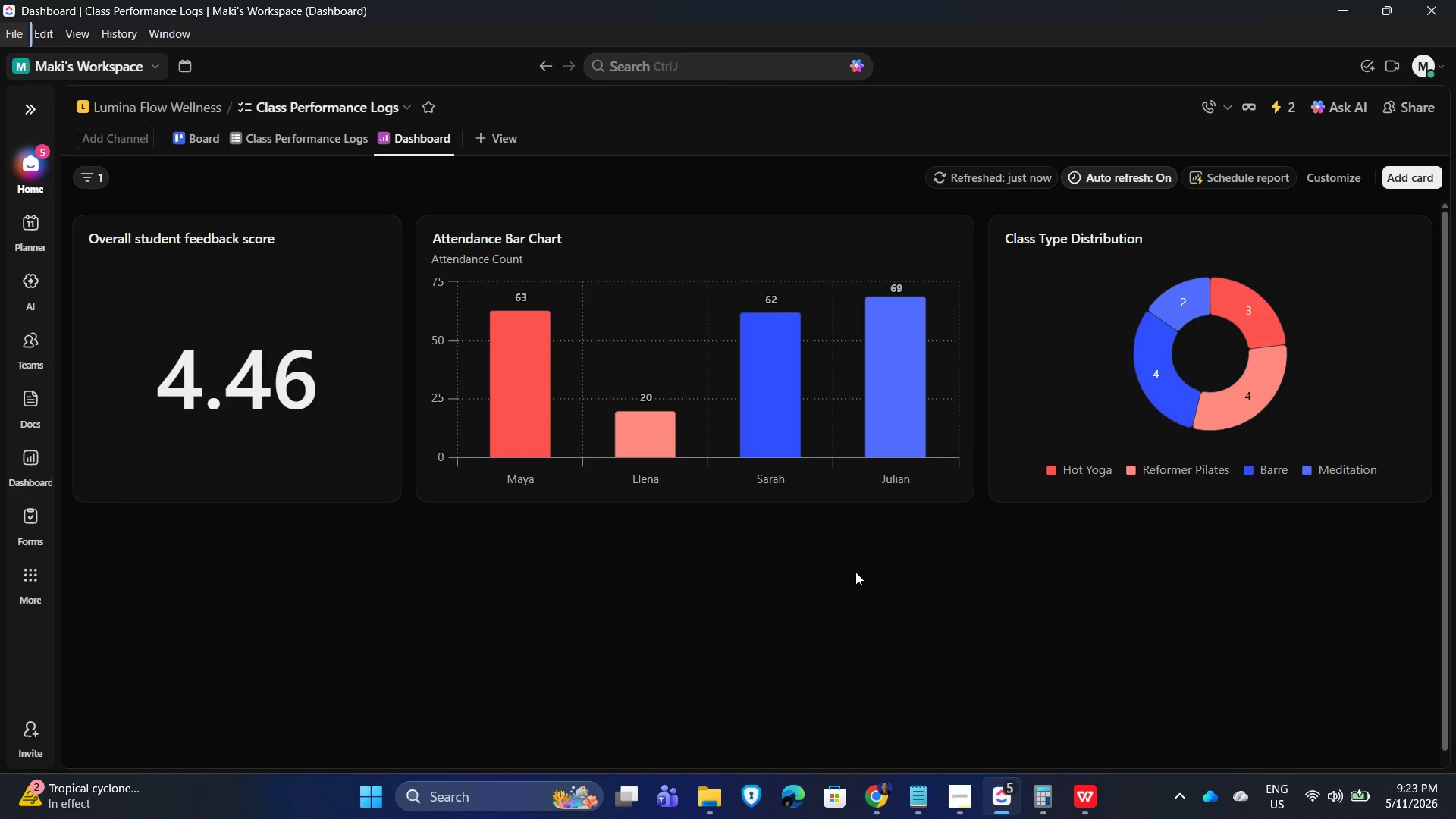 
wait(8.59)
 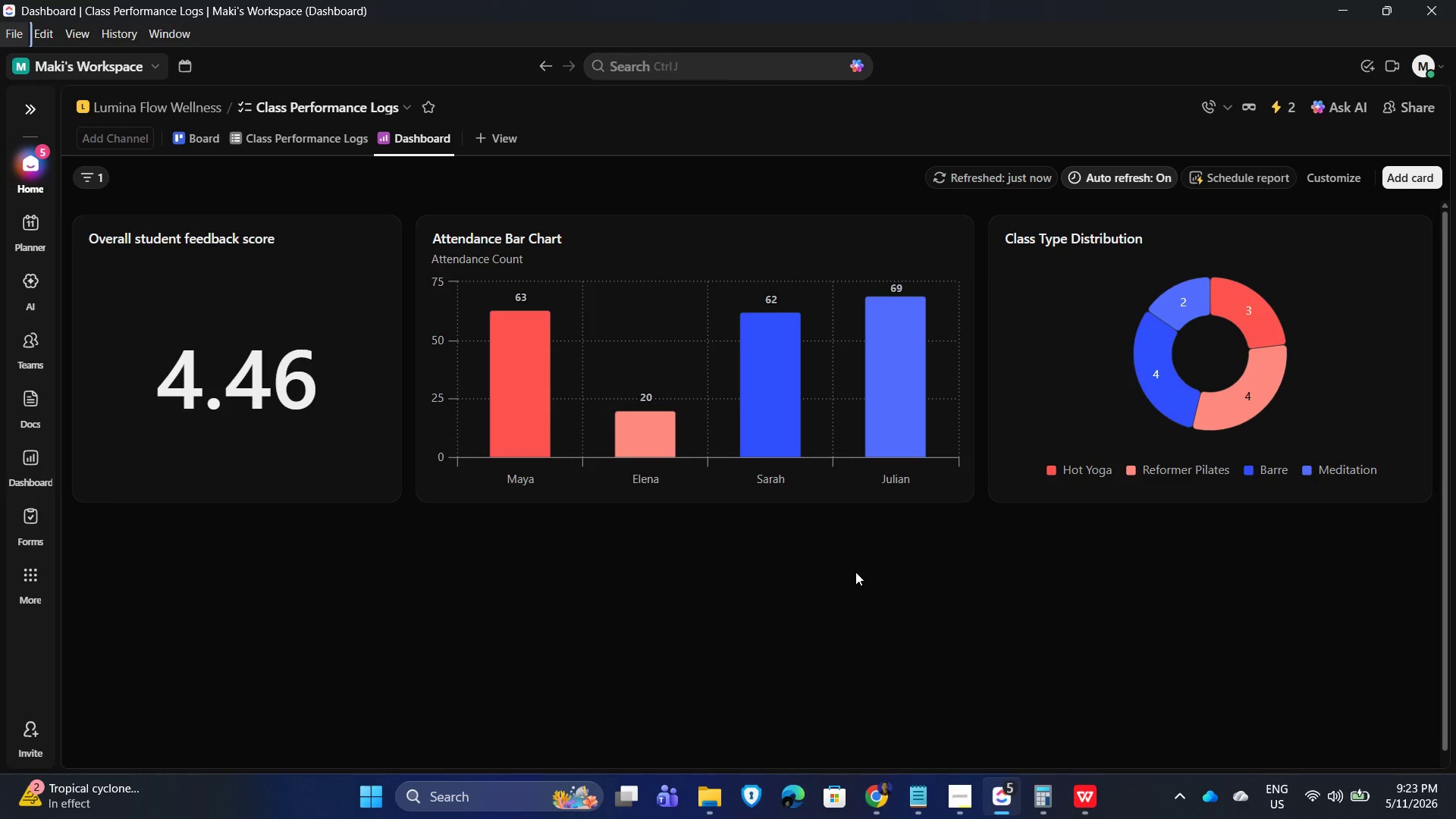 
left_click([194, 142])
 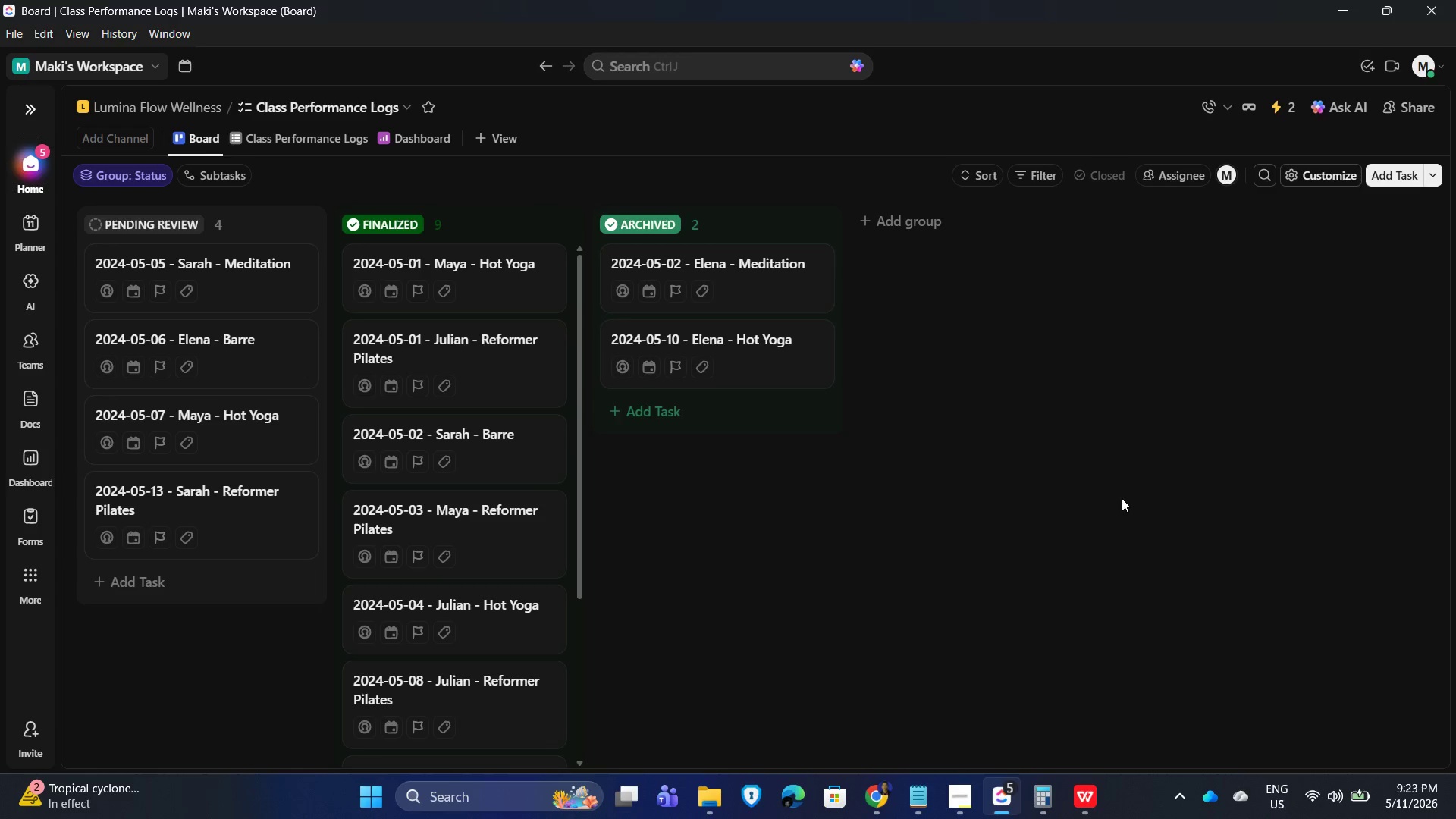 
wait(11.47)
 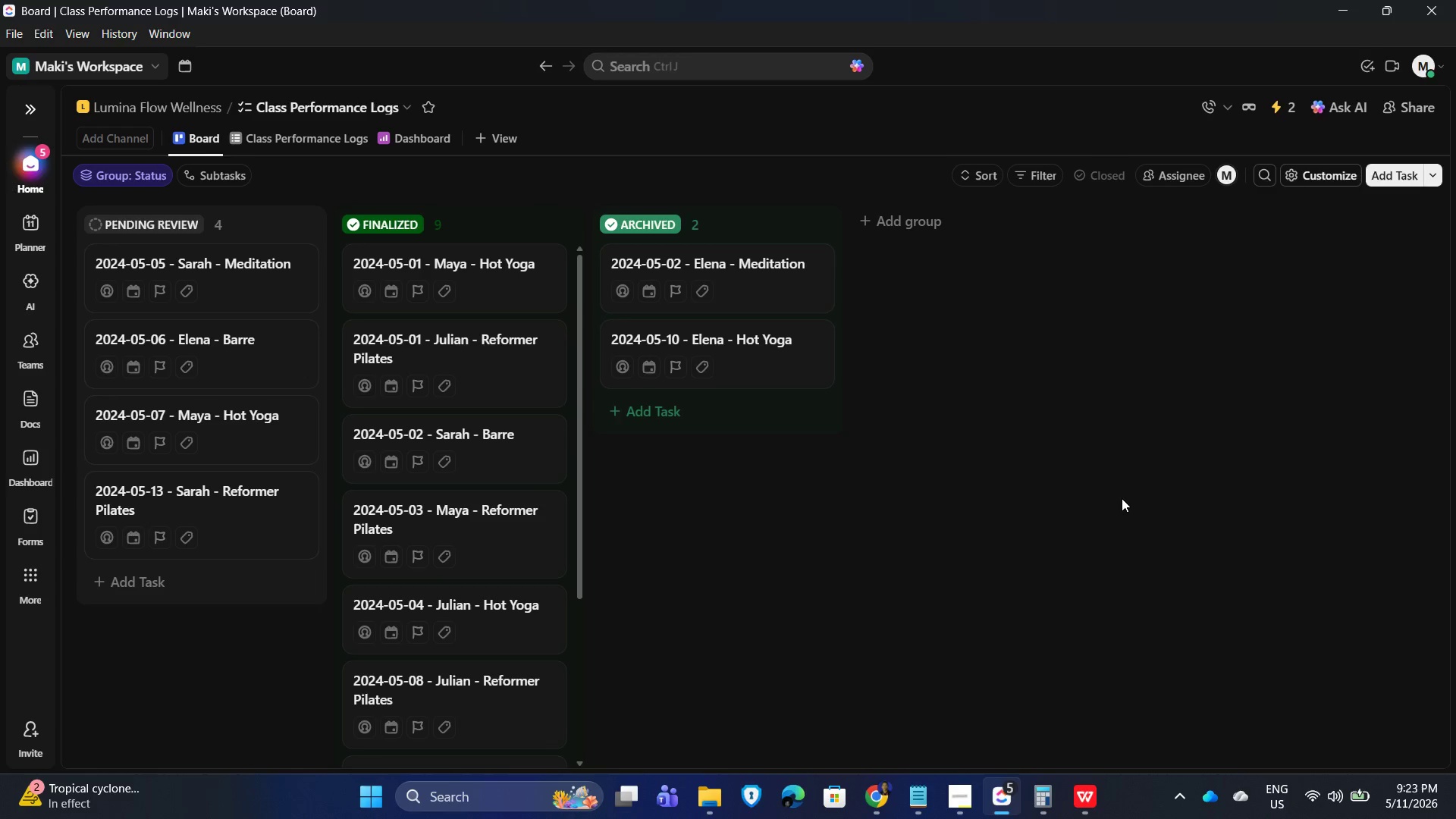 
scroll: coordinate [635, 529], scroll_direction: up, amount: 2.0
 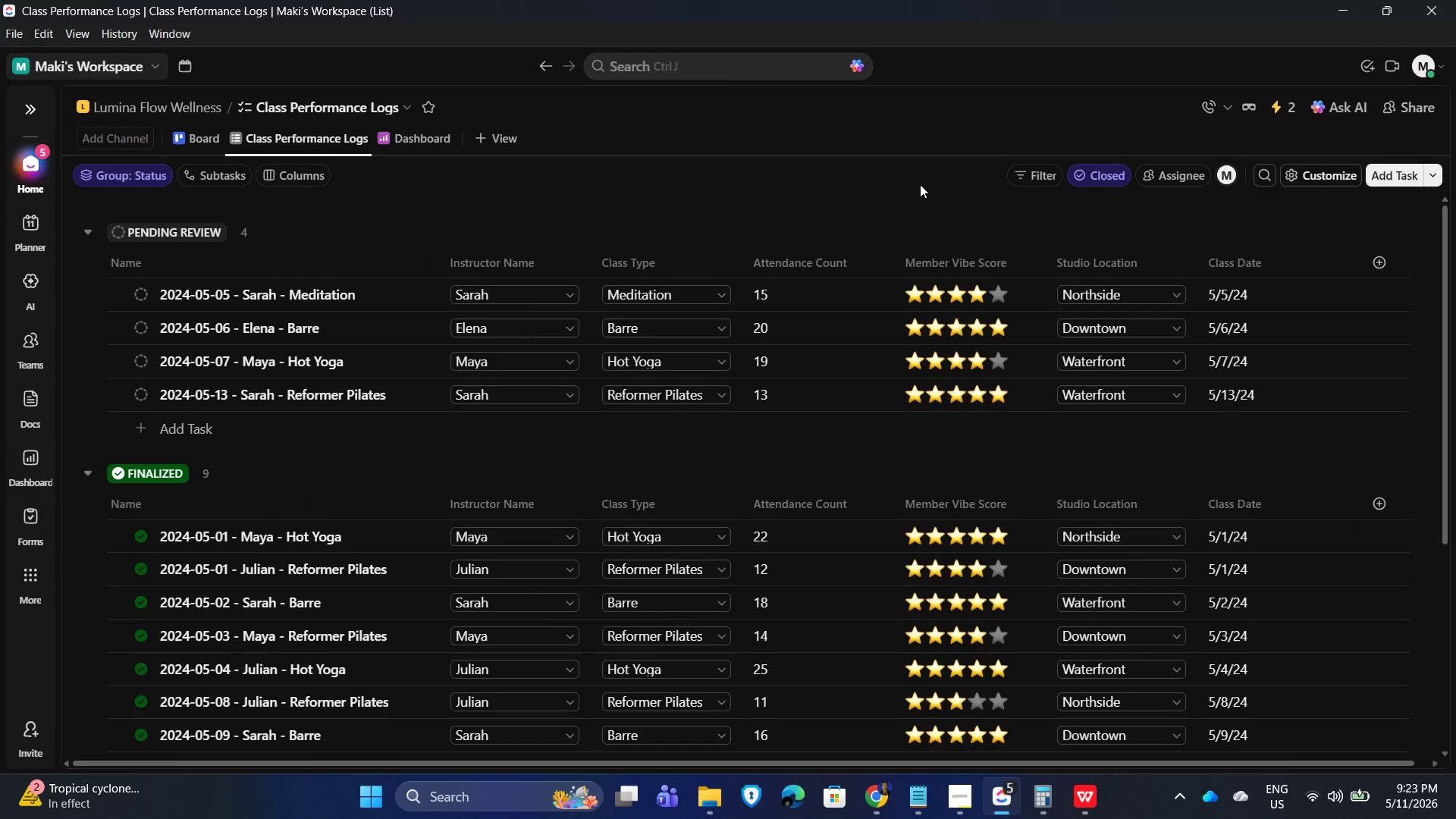 
wait(12.71)
 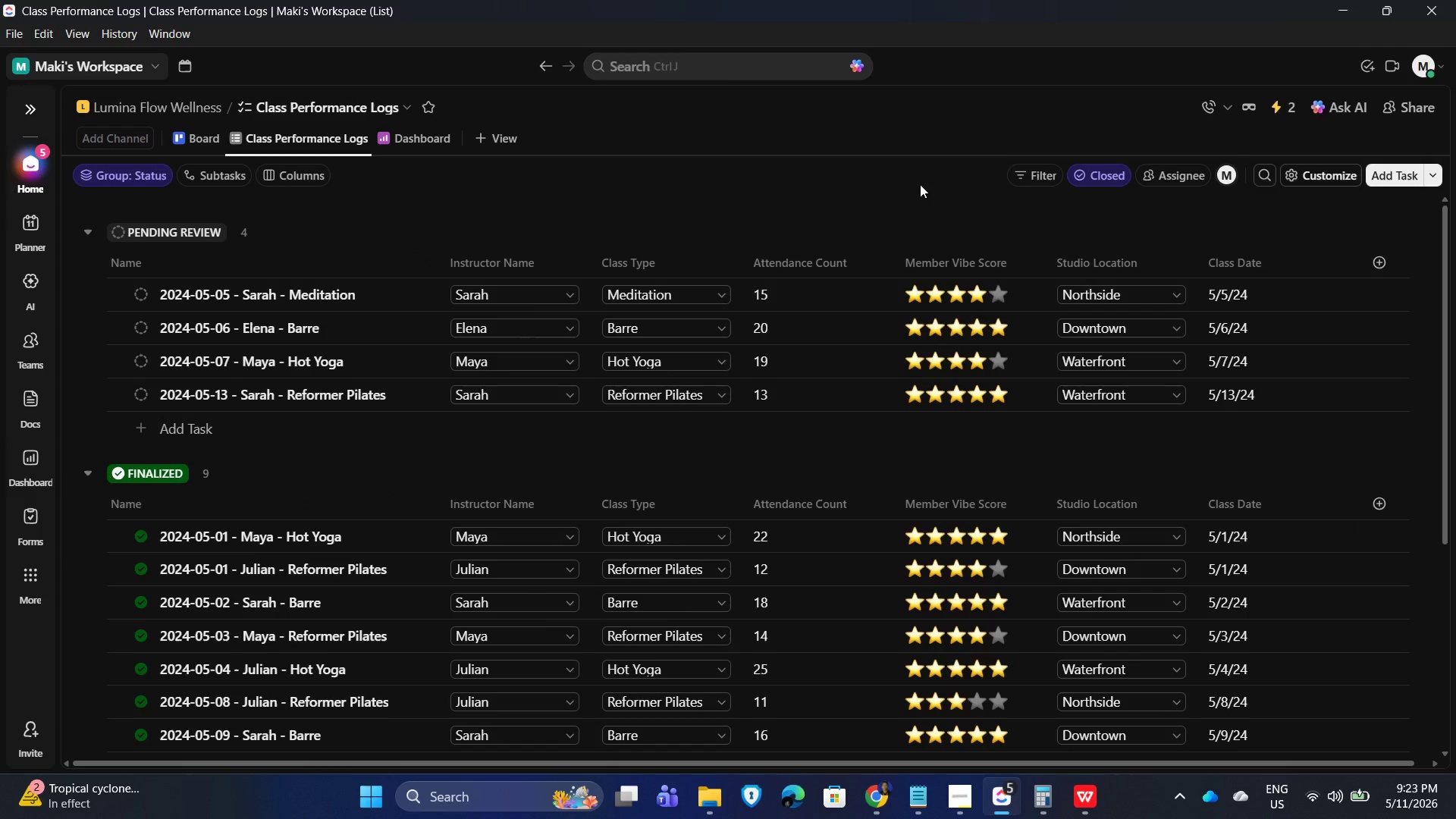 
left_click([643, 577])
 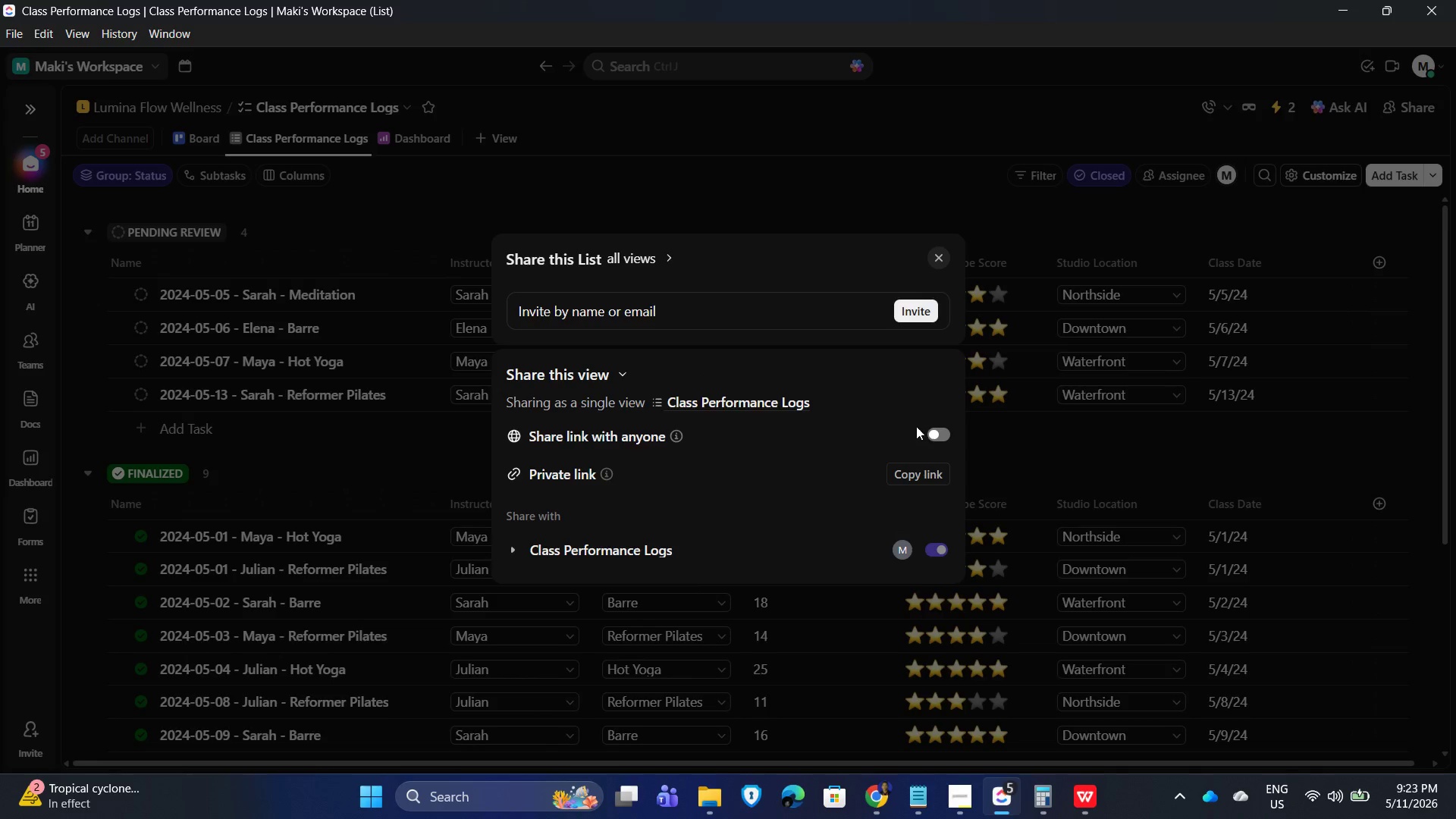 
left_click([938, 432])
 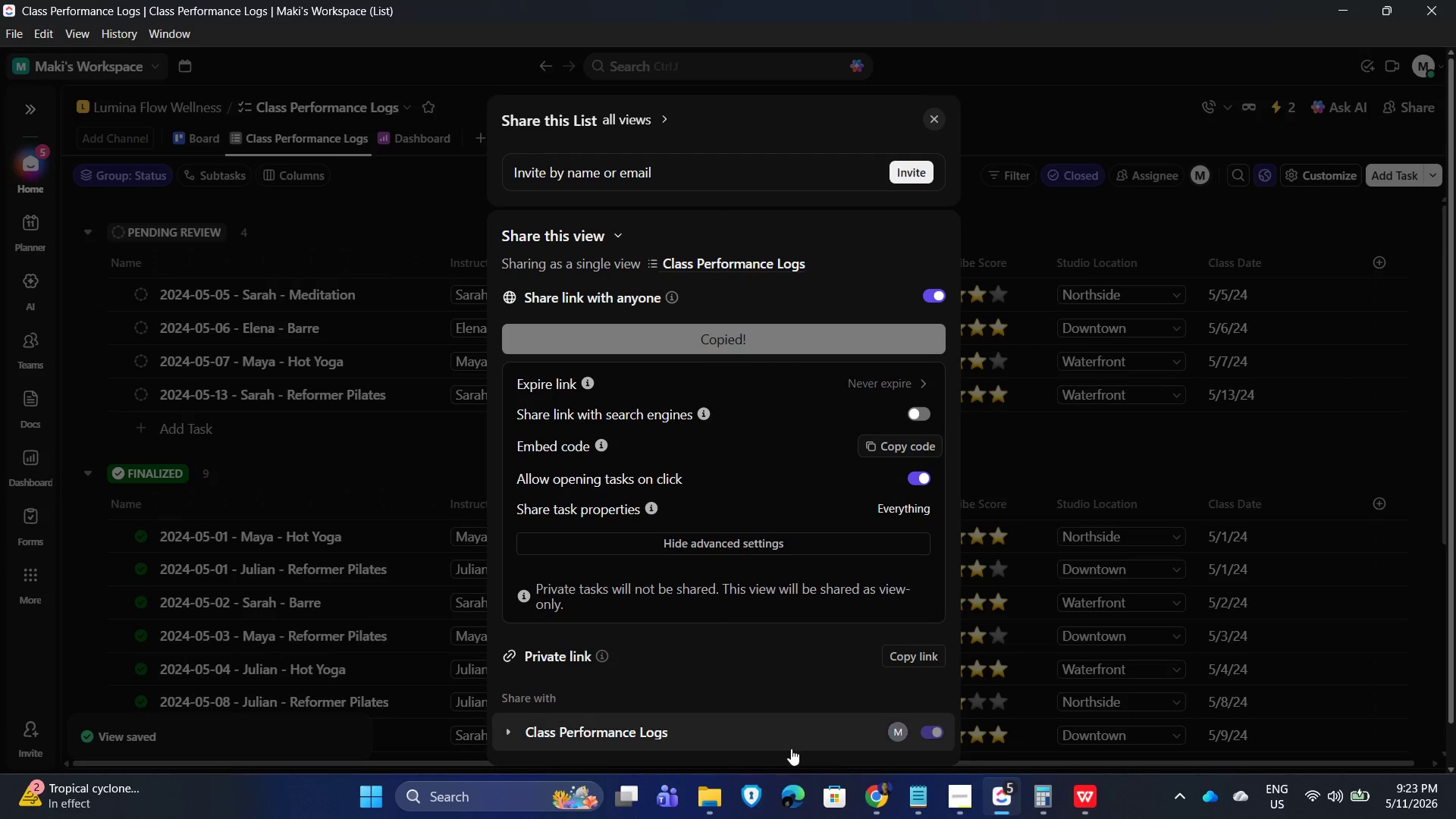 
left_click([921, 795])
 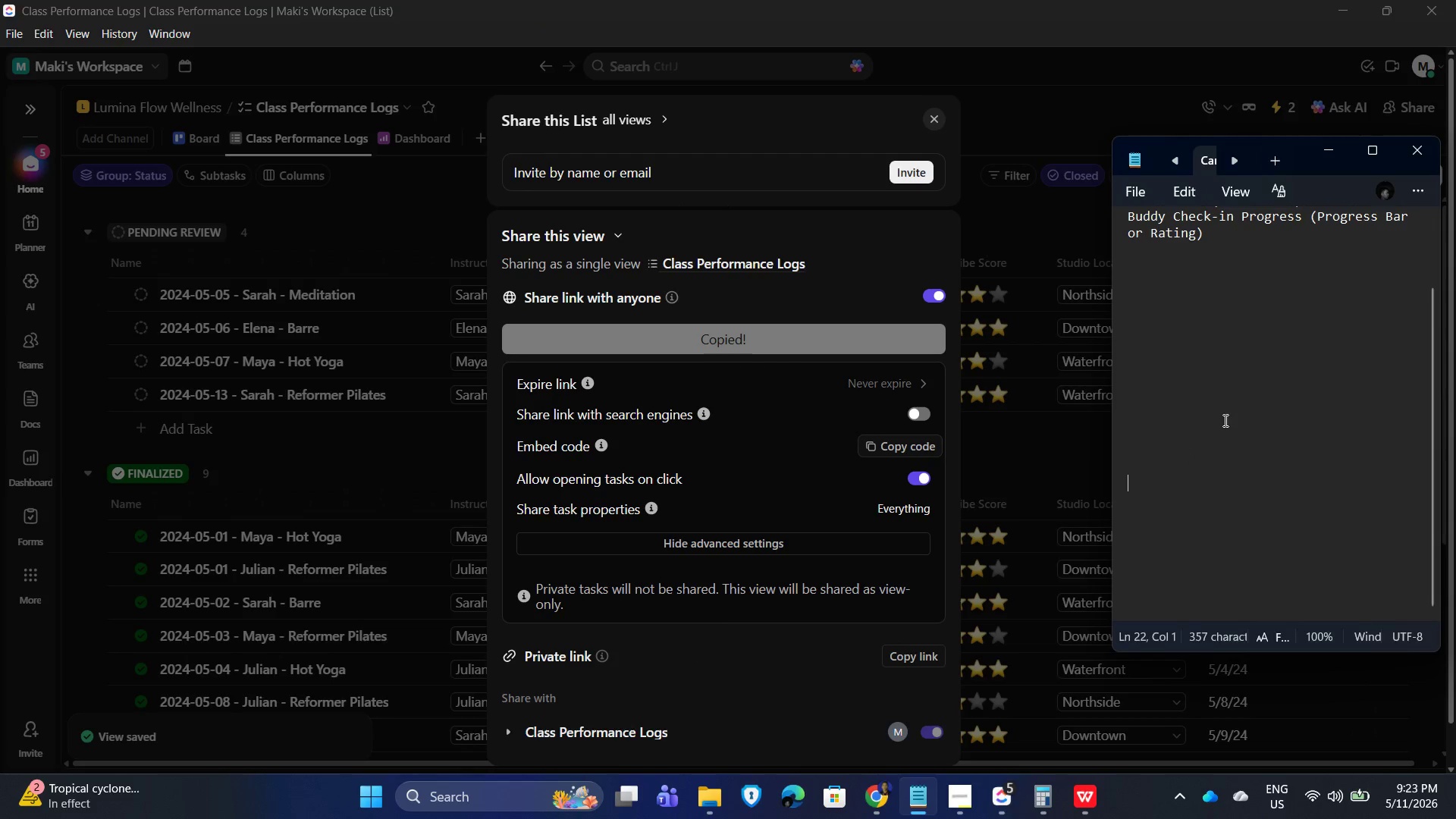 
scroll: coordinate [1213, 471], scroll_direction: up, amount: 4.0
 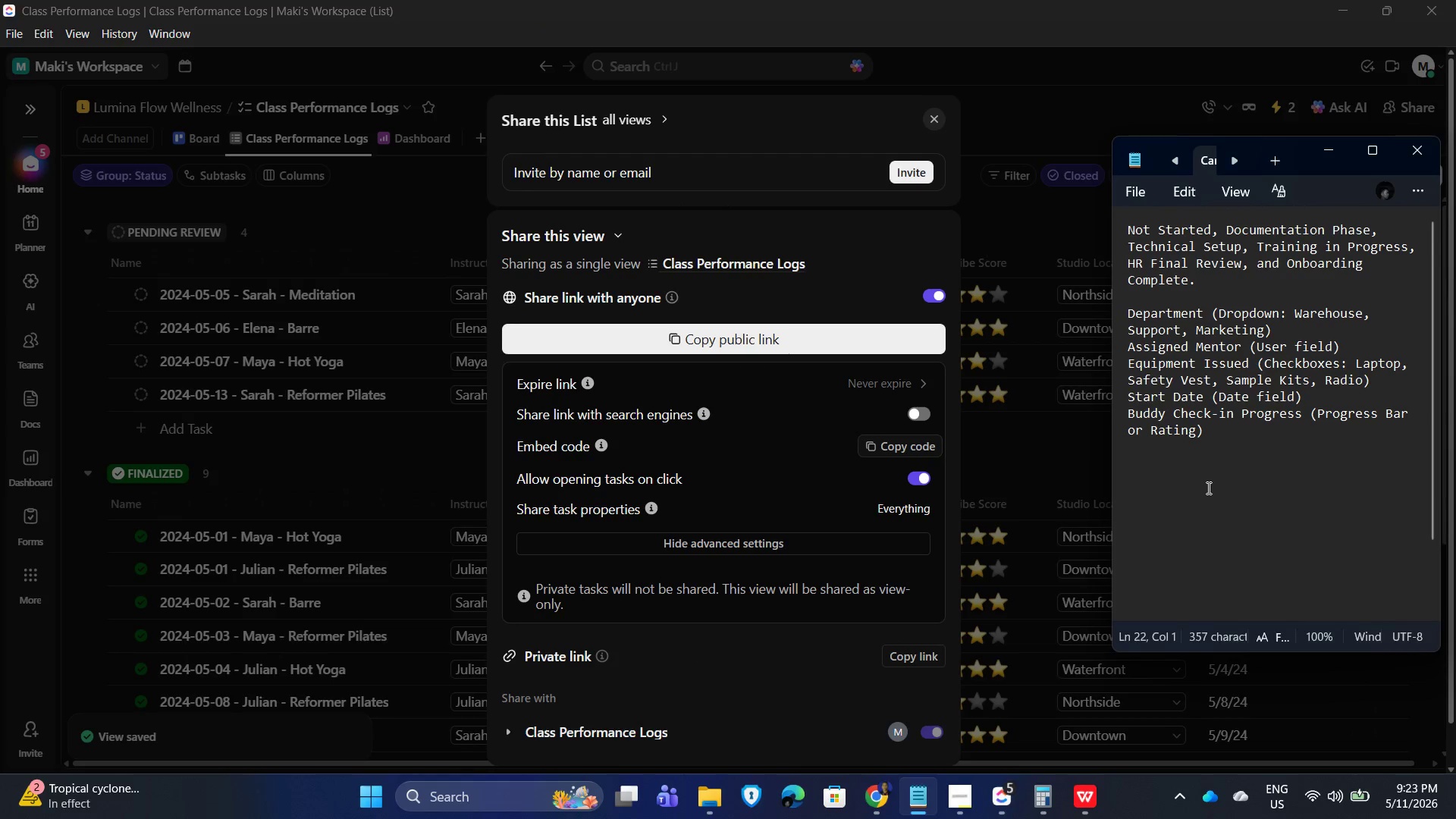 
left_click([1194, 497])
 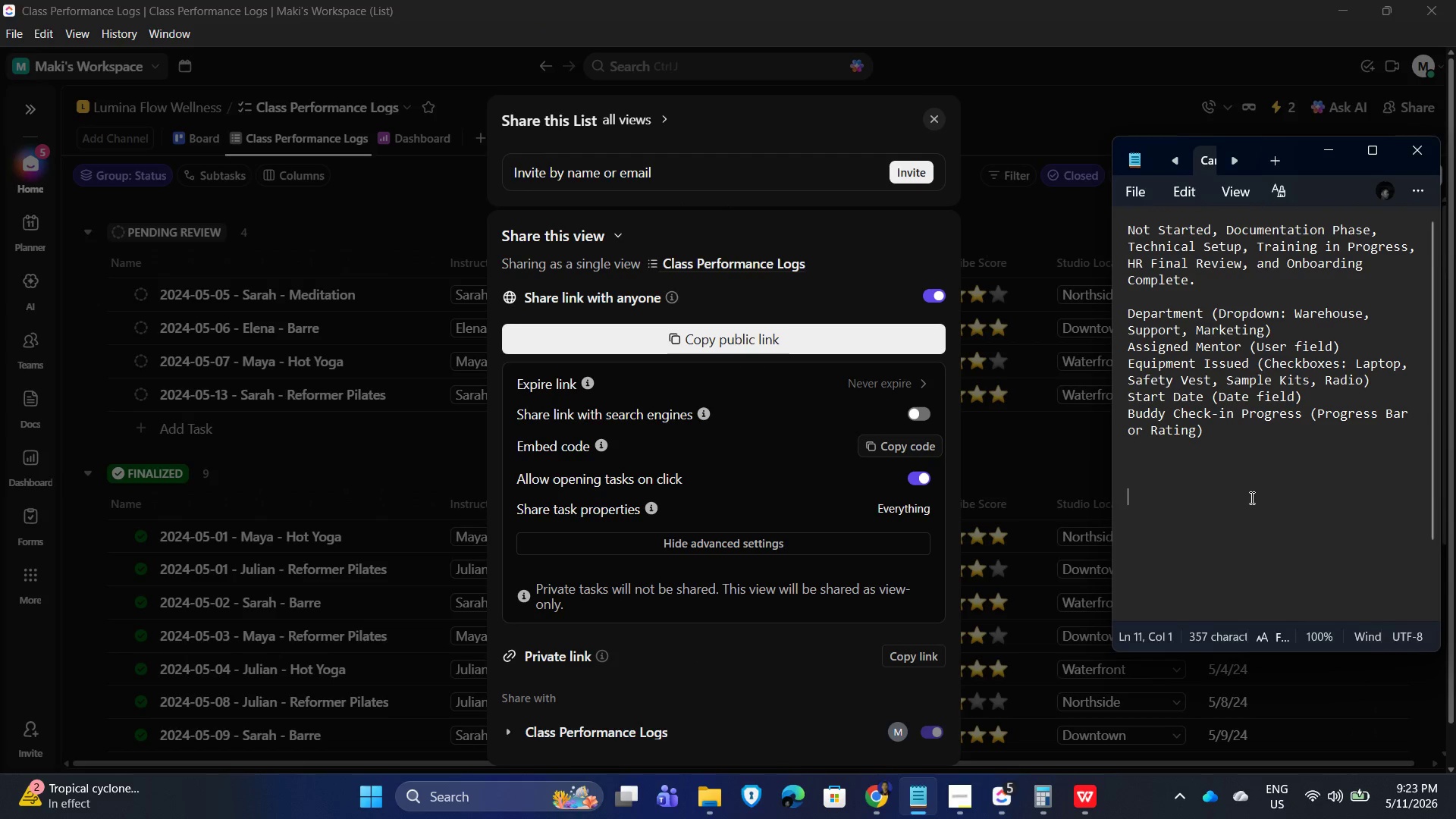 
scroll: coordinate [1207, 490], scroll_direction: up, amount: 3.0
 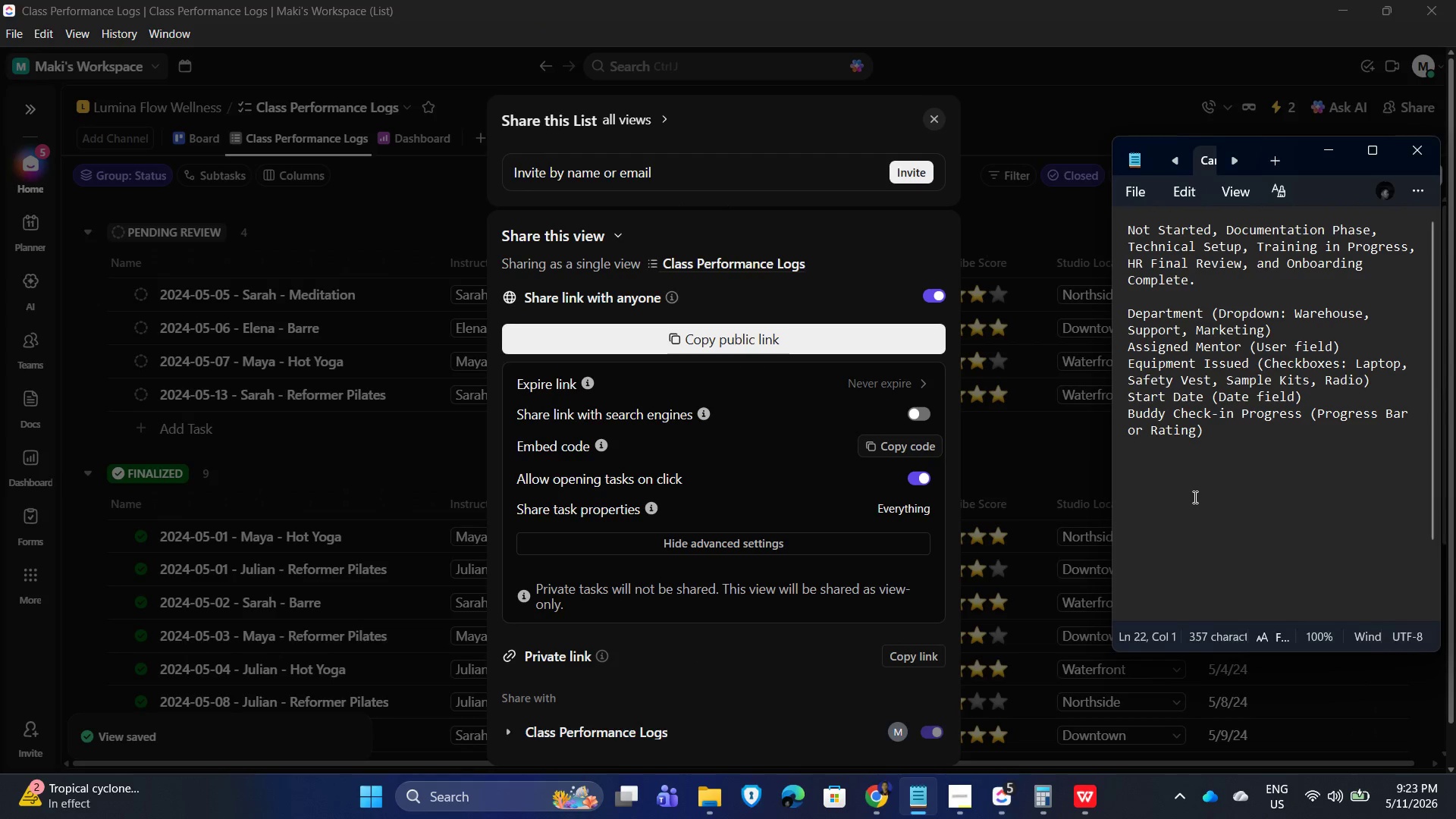 
key(Control+ControlLeft)
 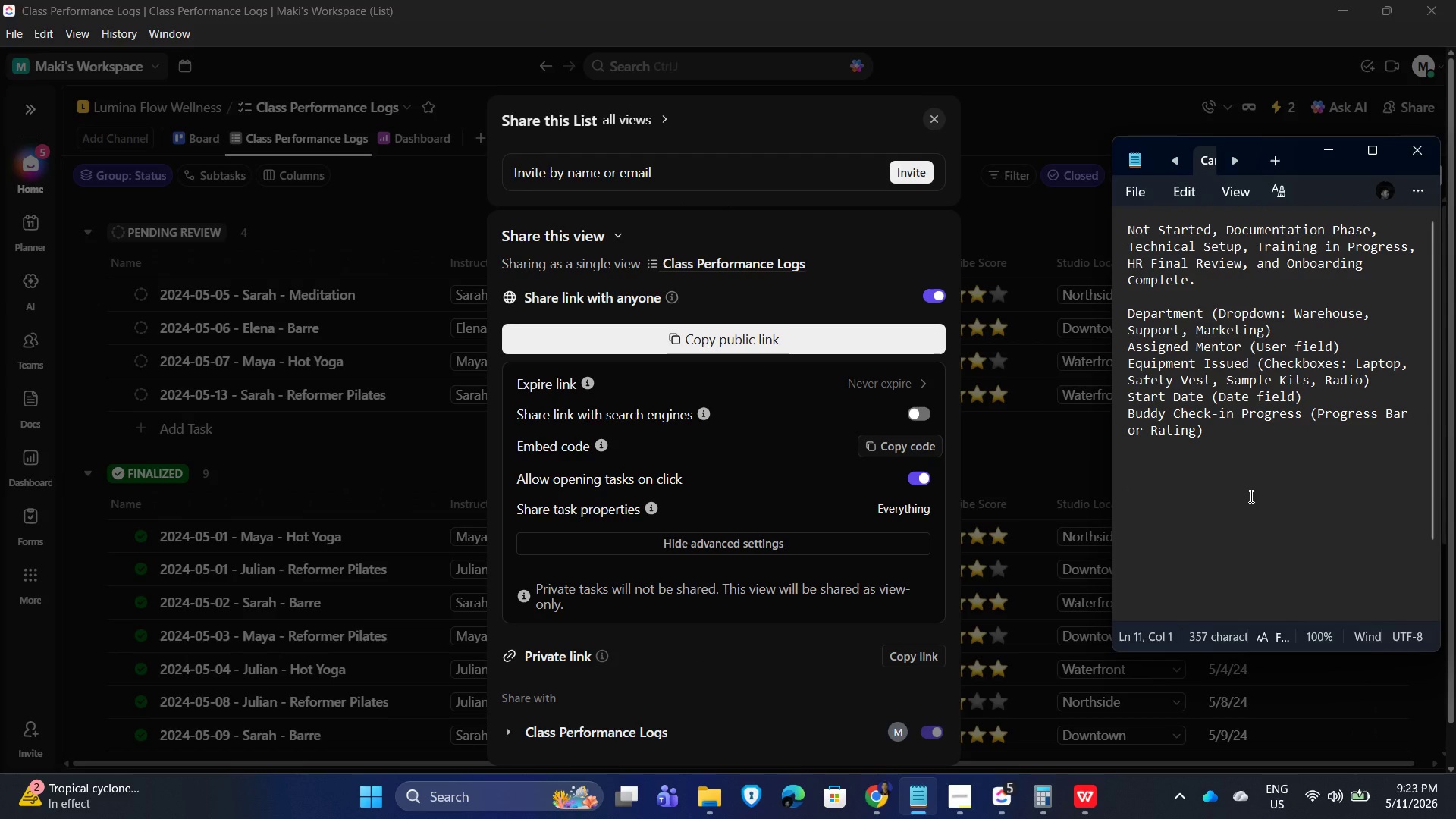 
key(Control+A)
 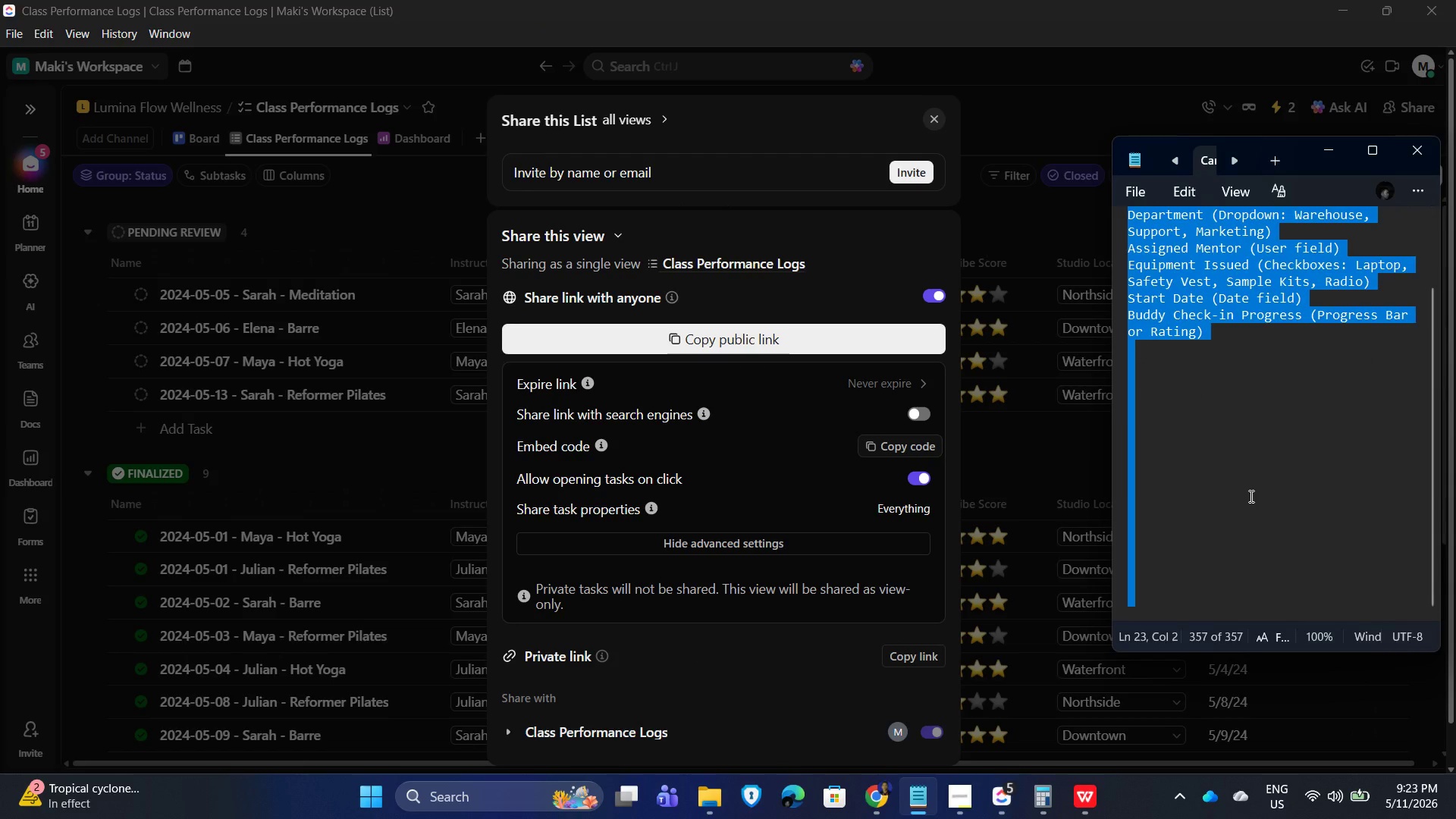 
key(Backspace)
 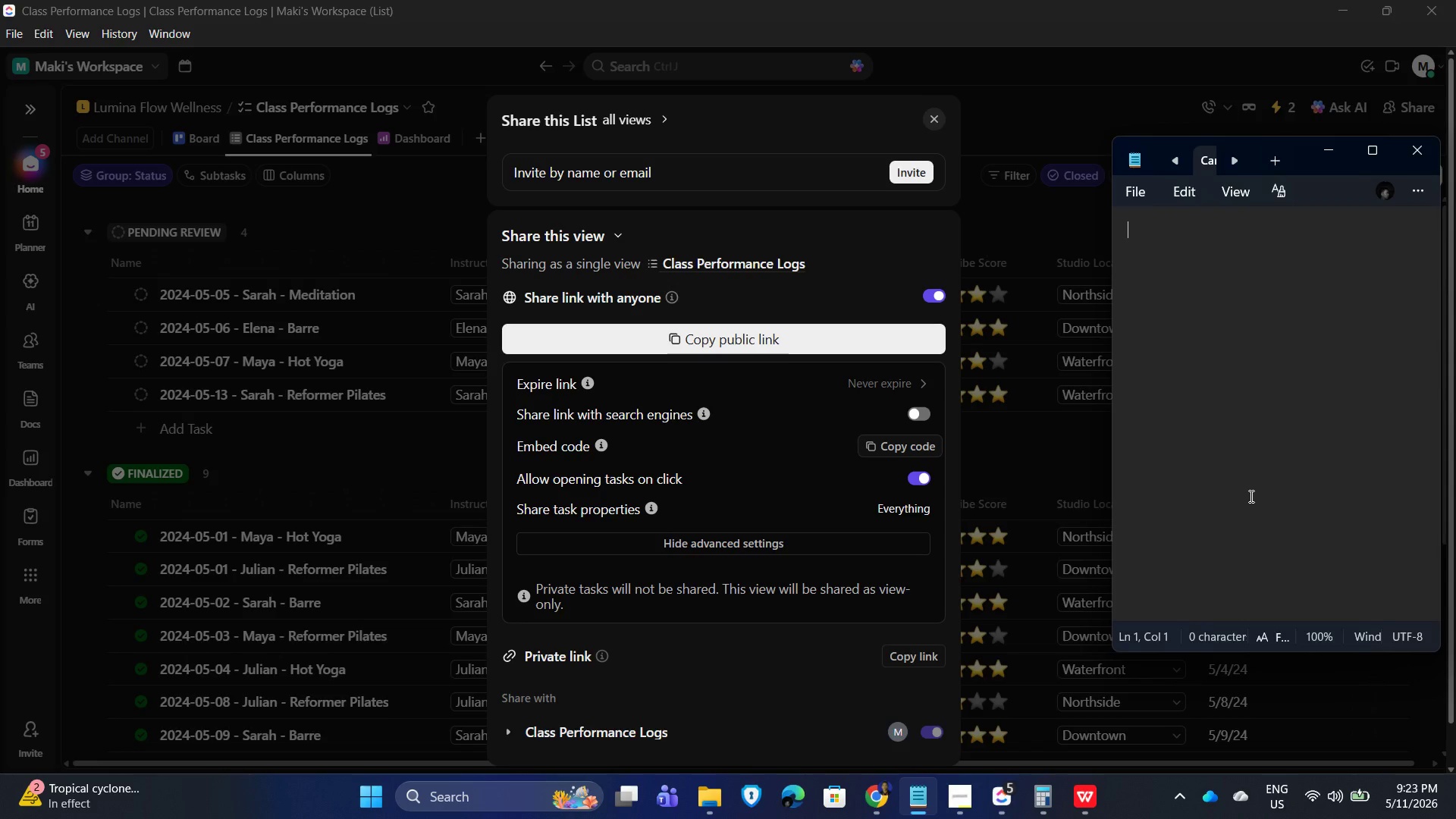 
type(Public Share Link to the Class Performance Lof)
key(Backspace)
type(gs List)
 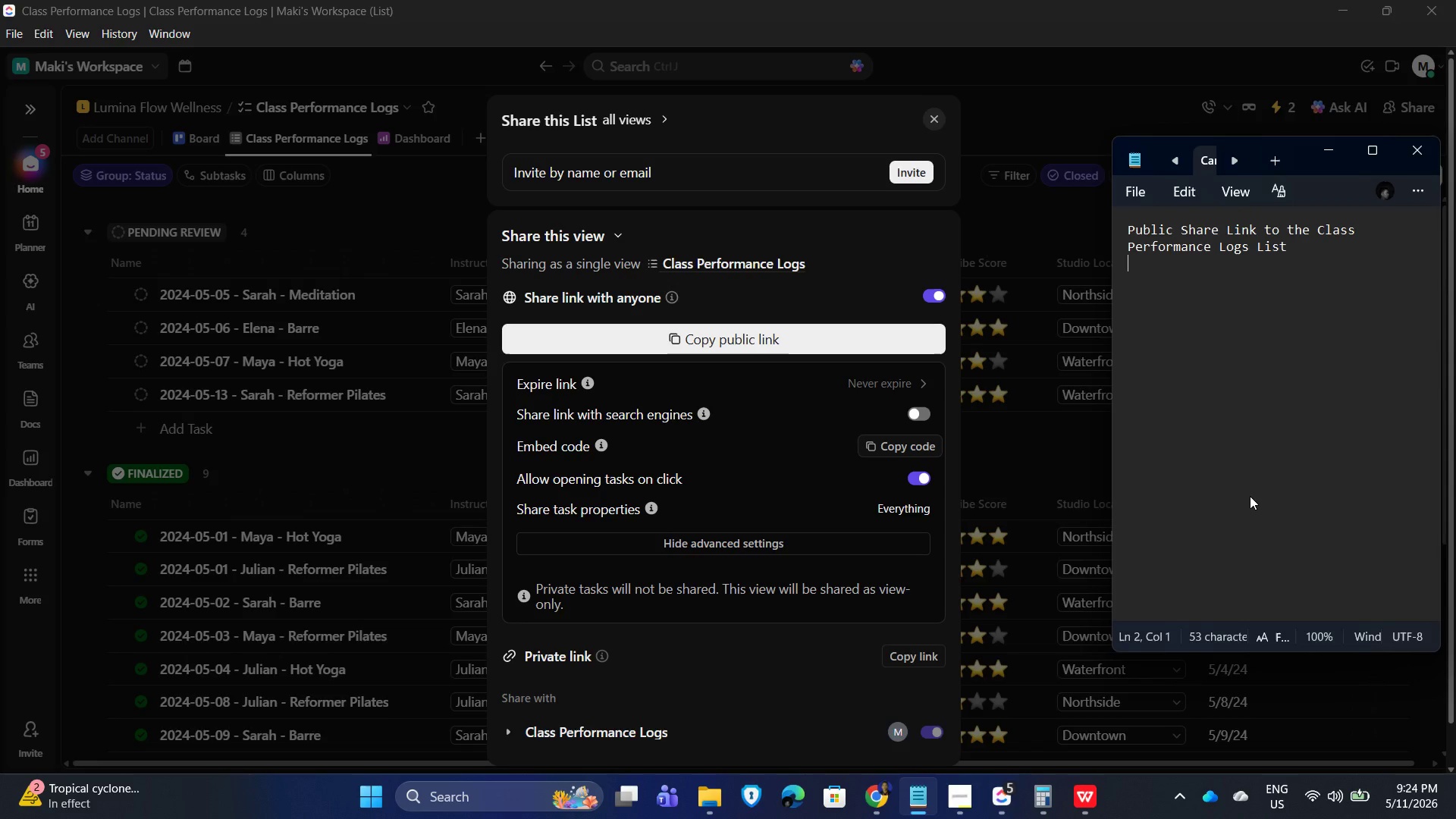 
 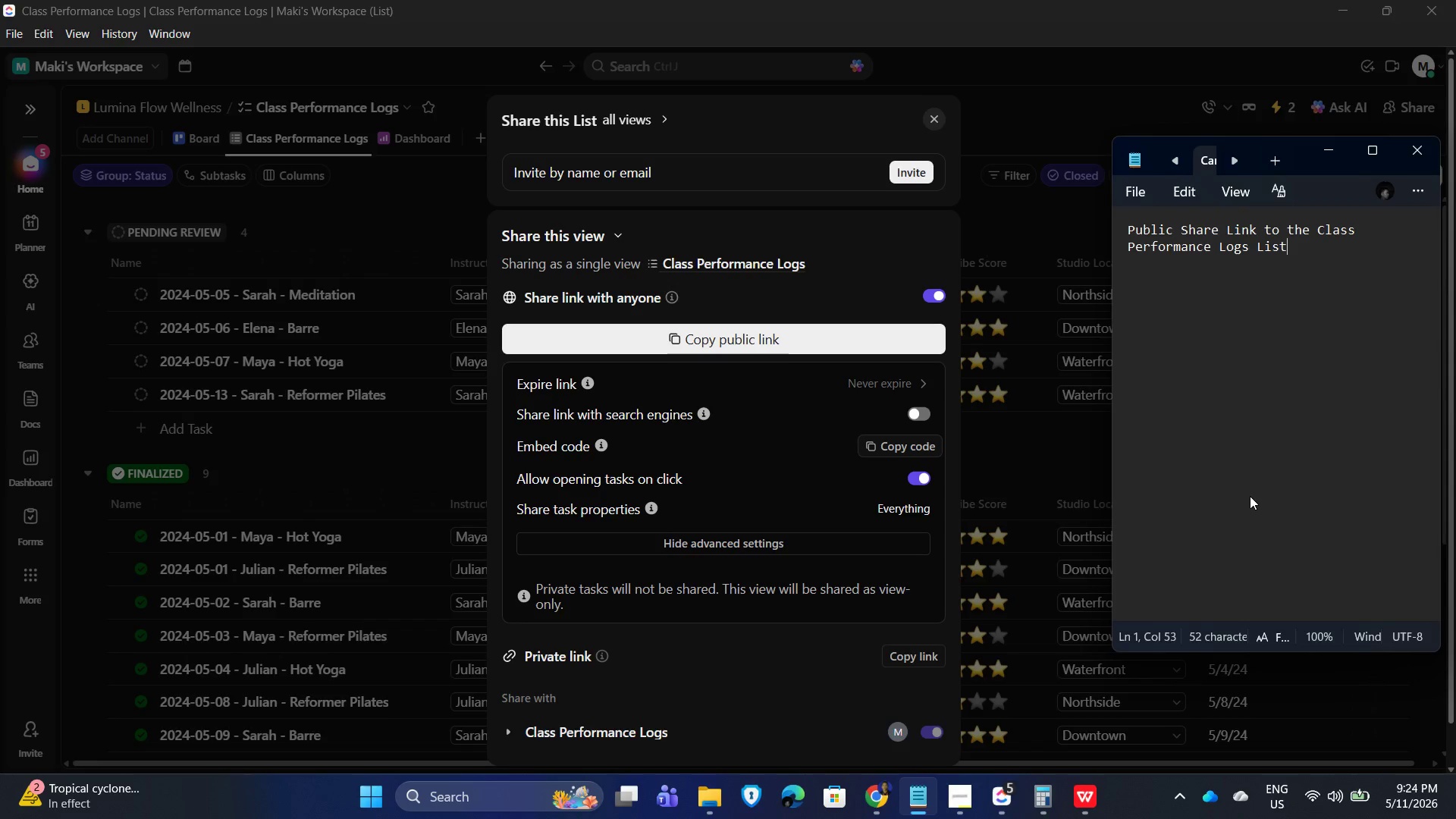 
key(Enter)
 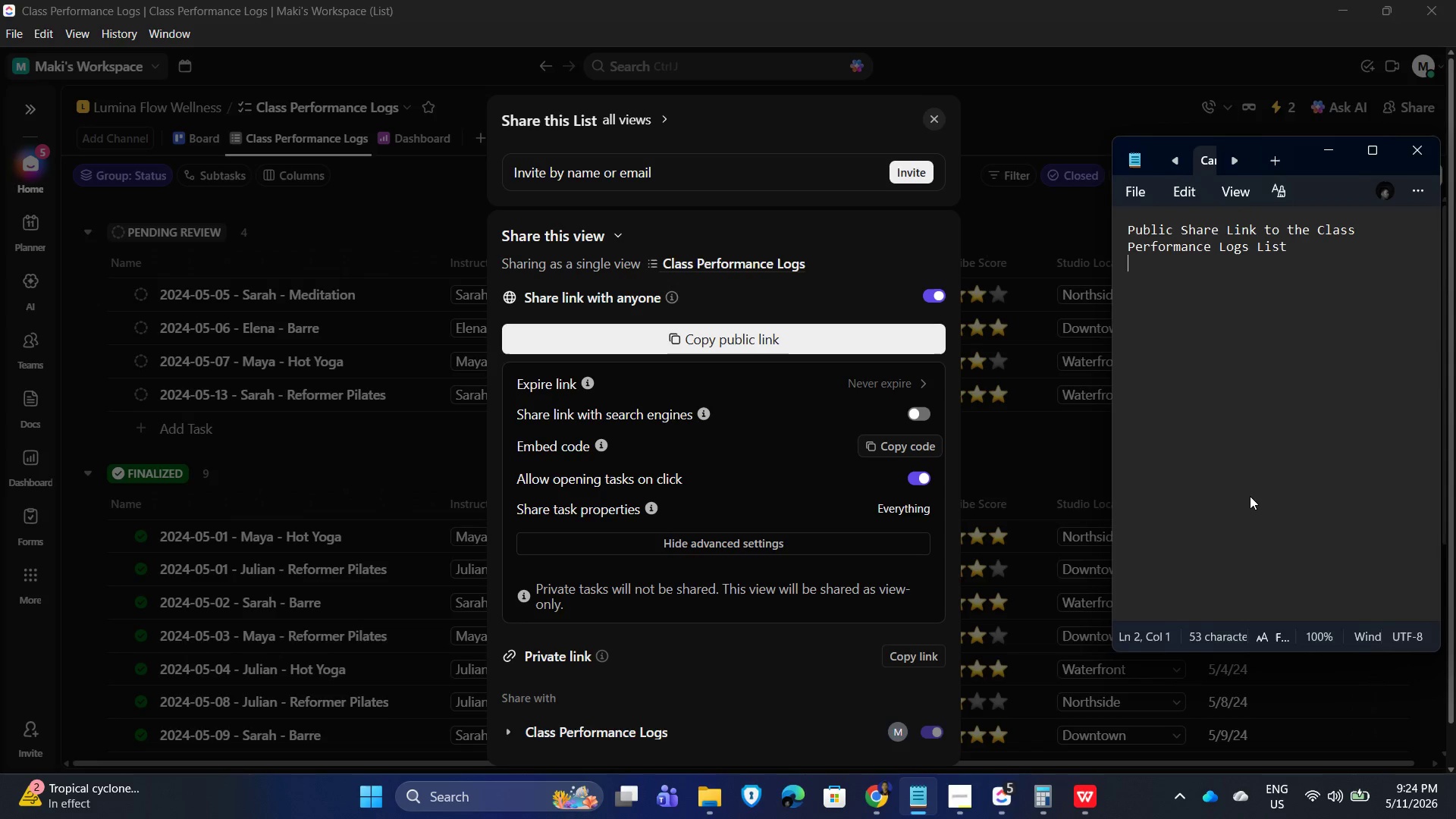 
key(Enter)
 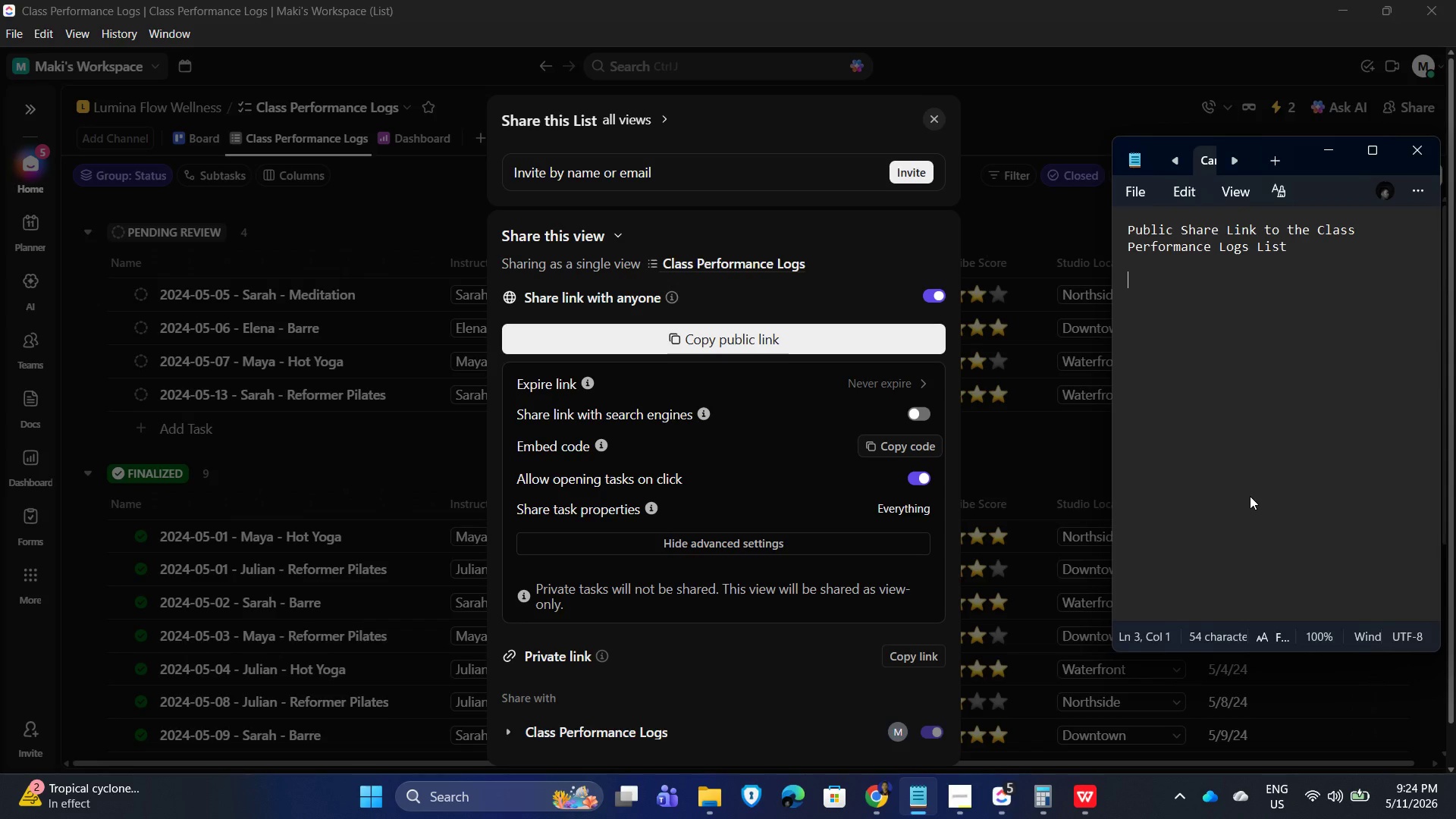 
key(Control+V)
 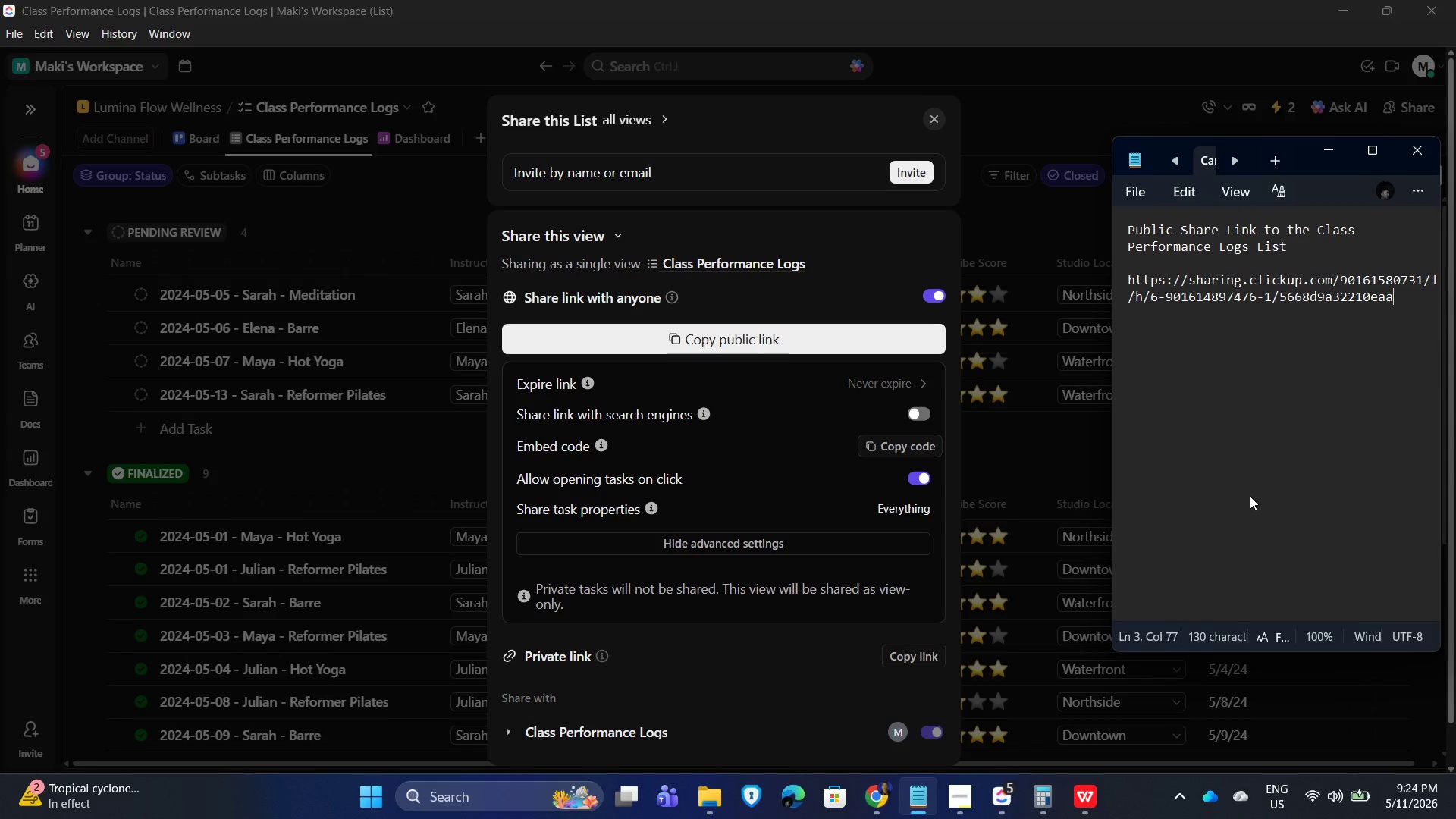 
key(Enter)
 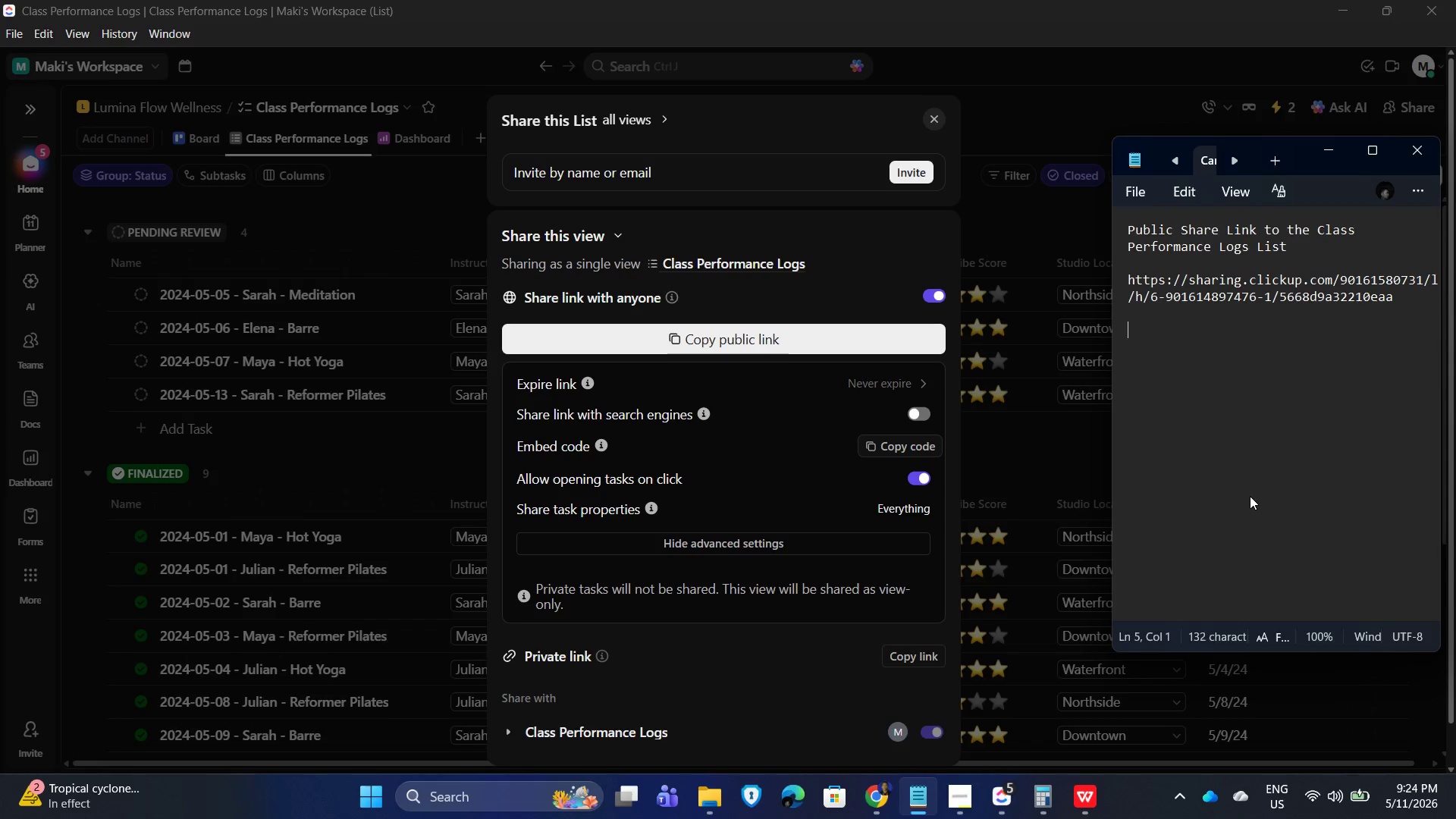 
key(Enter)
 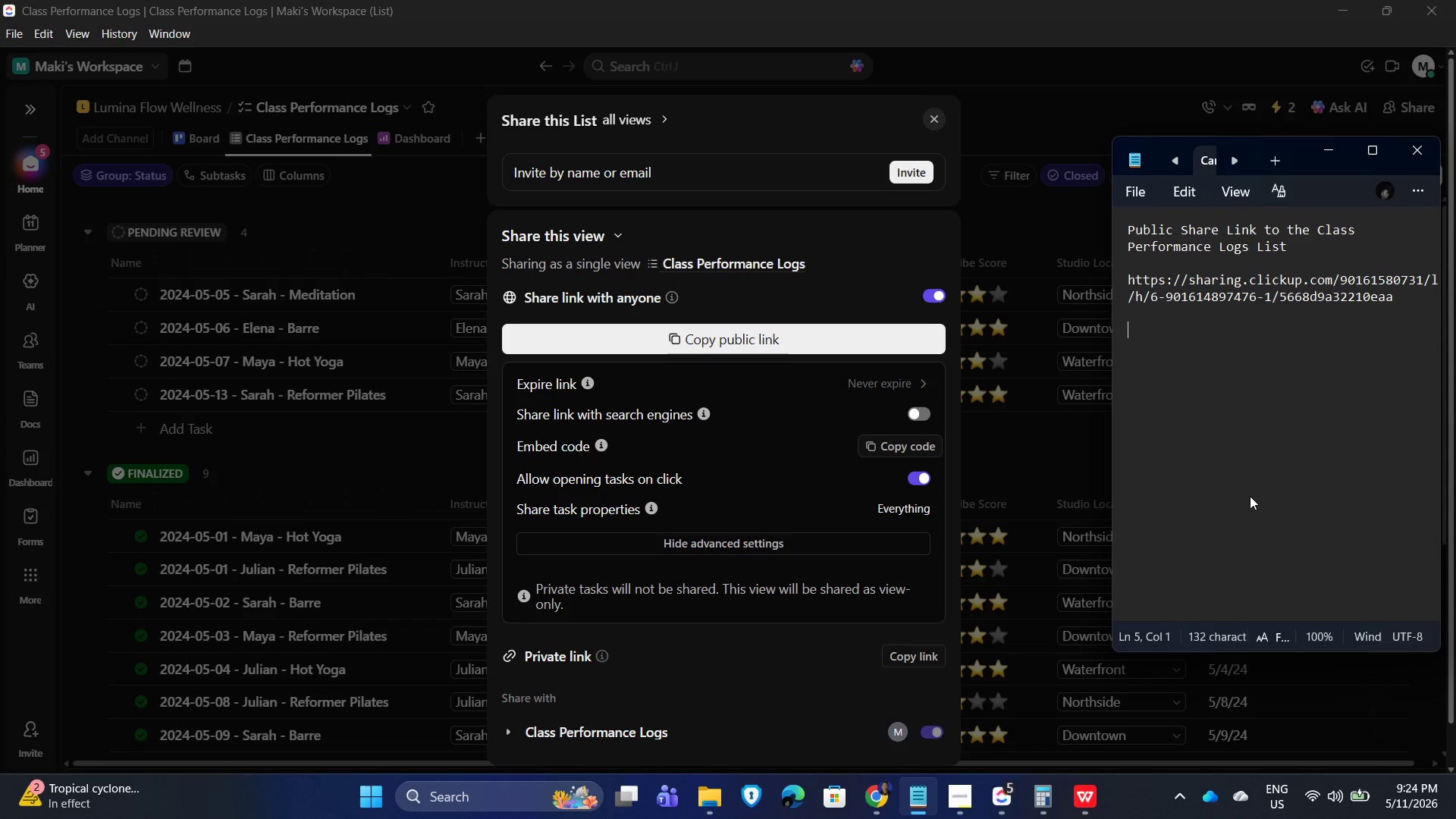 
key(Enter)
 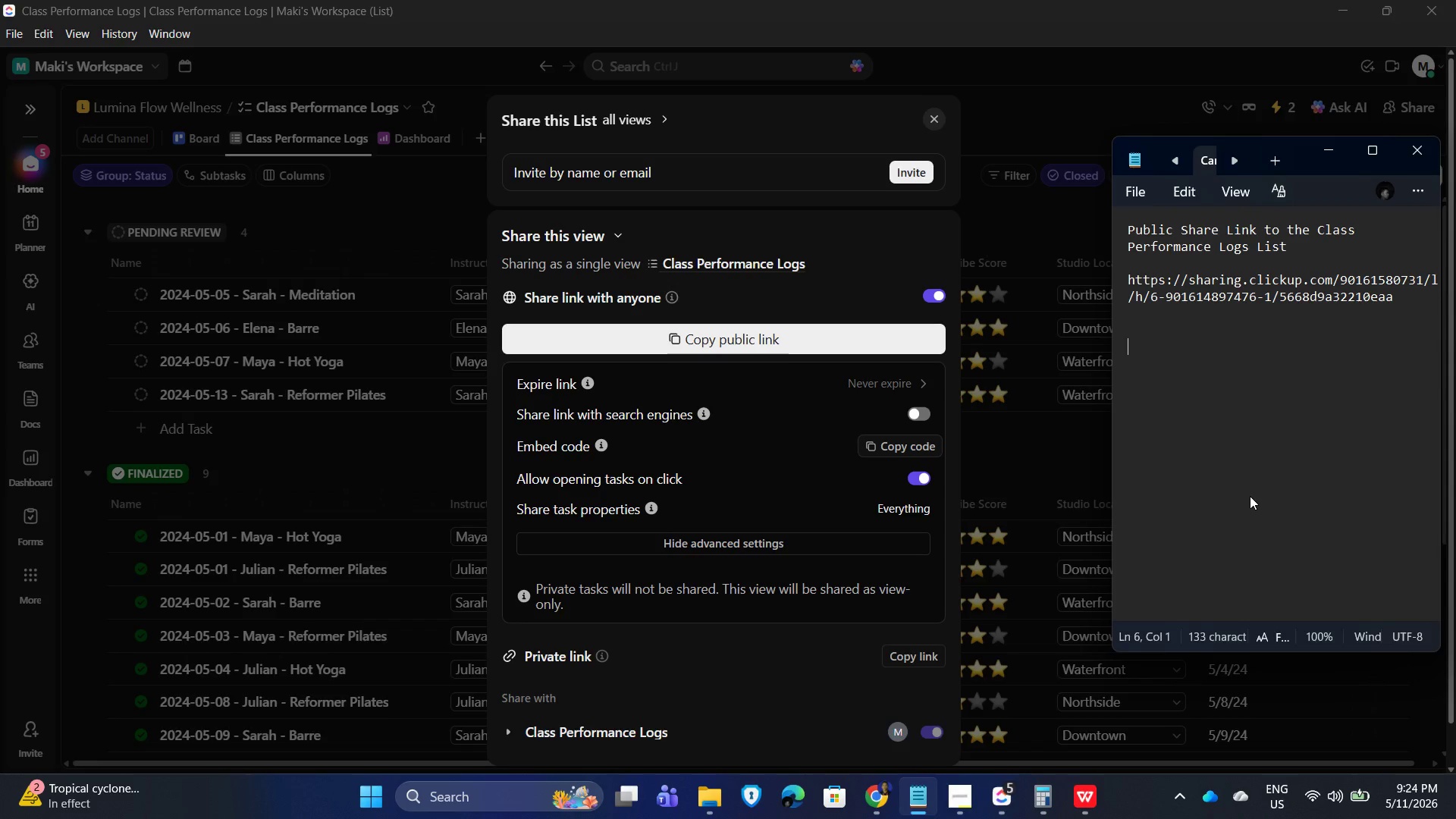 
key(Enter)
 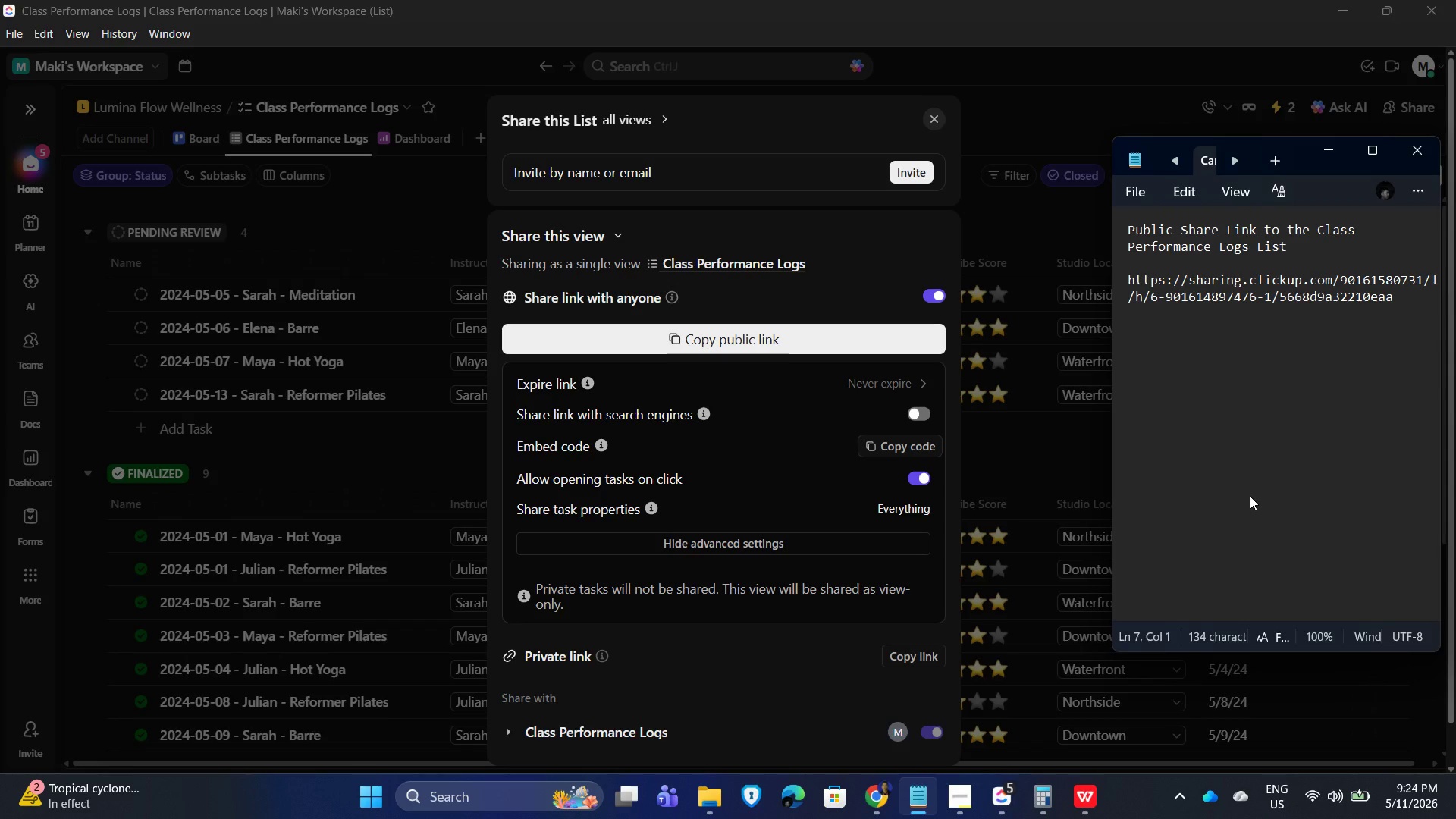 
type(Public Share link to the dashboard)
 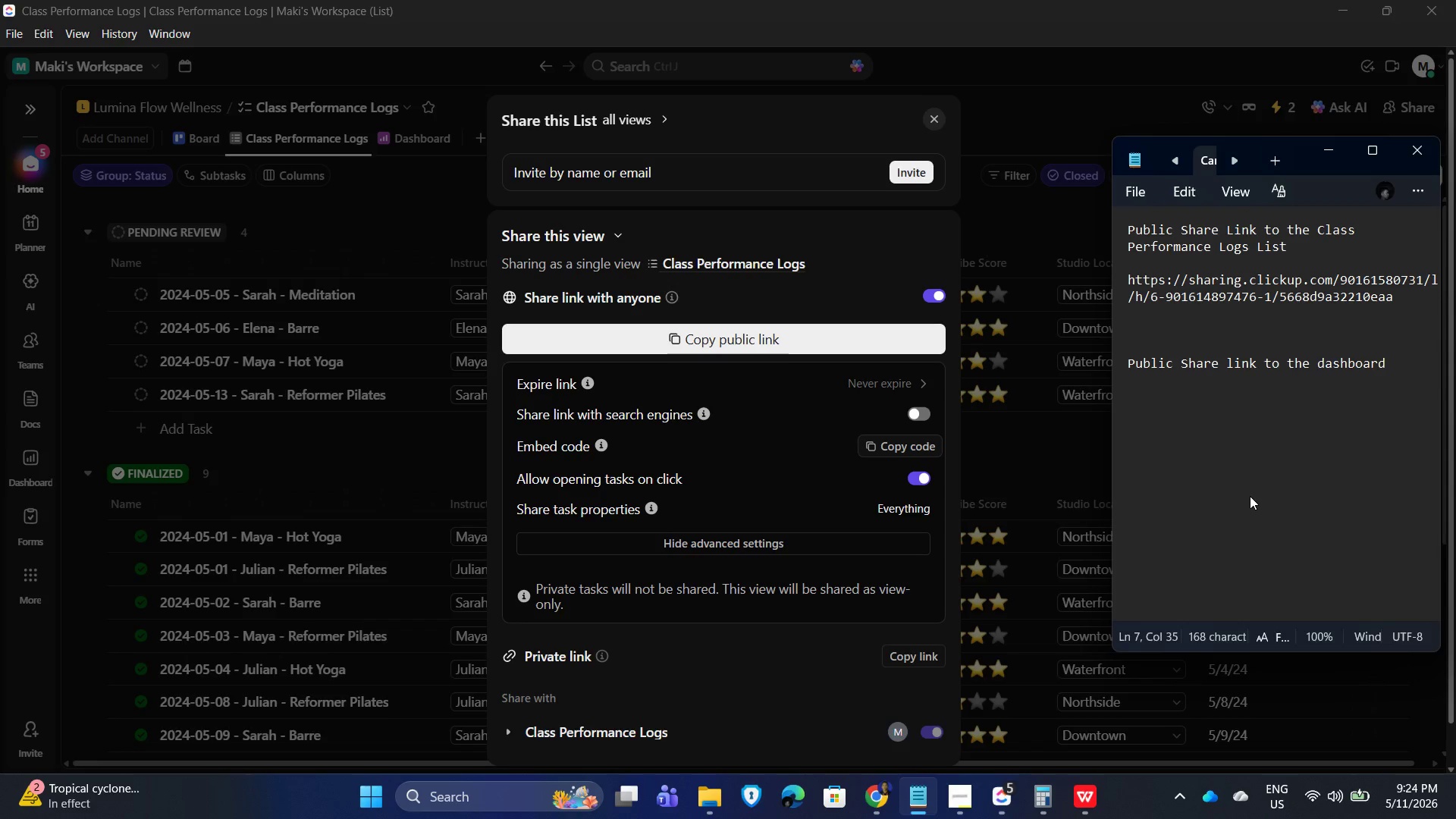 
key(Enter)
 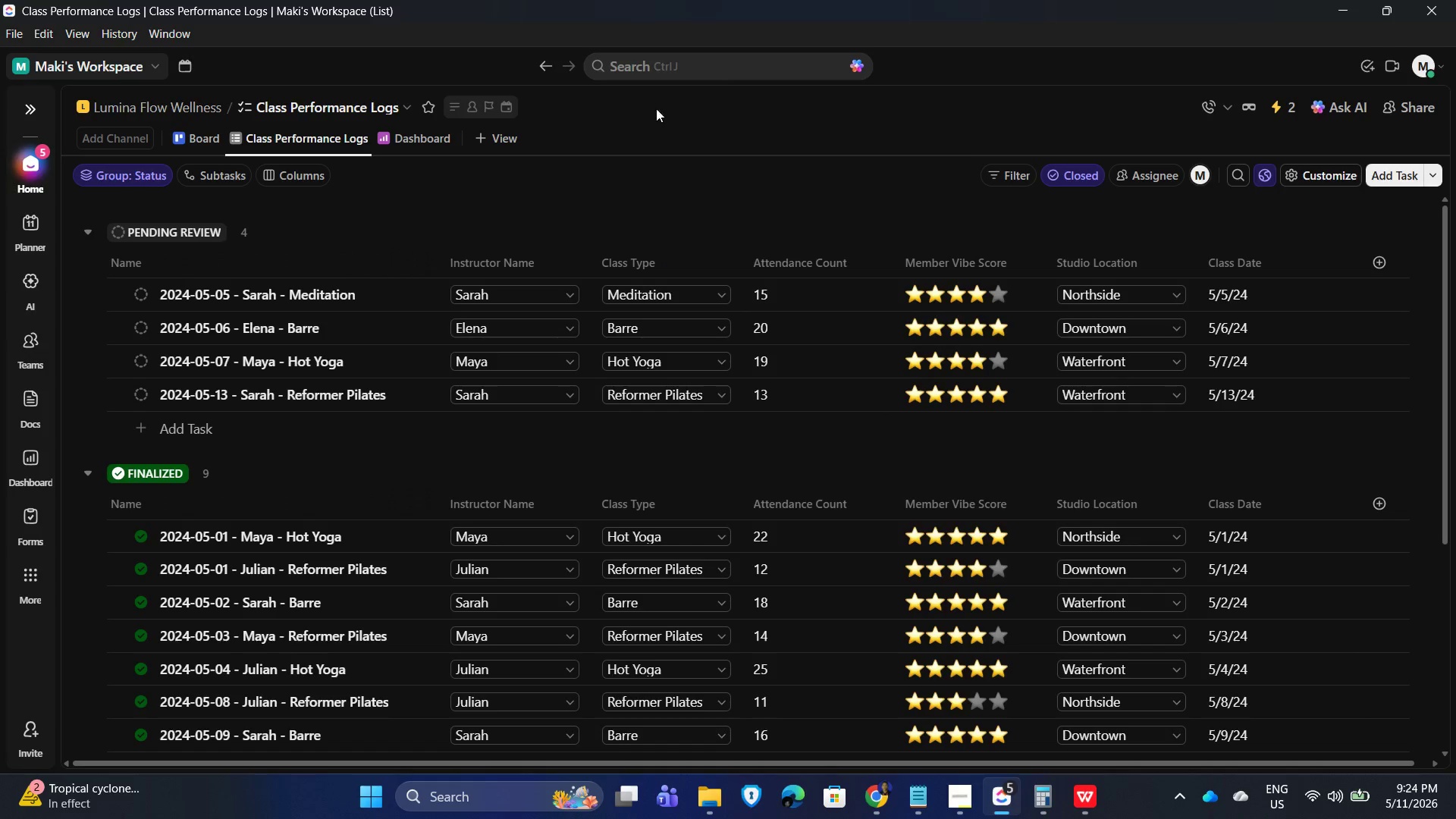 
wait(10.34)
 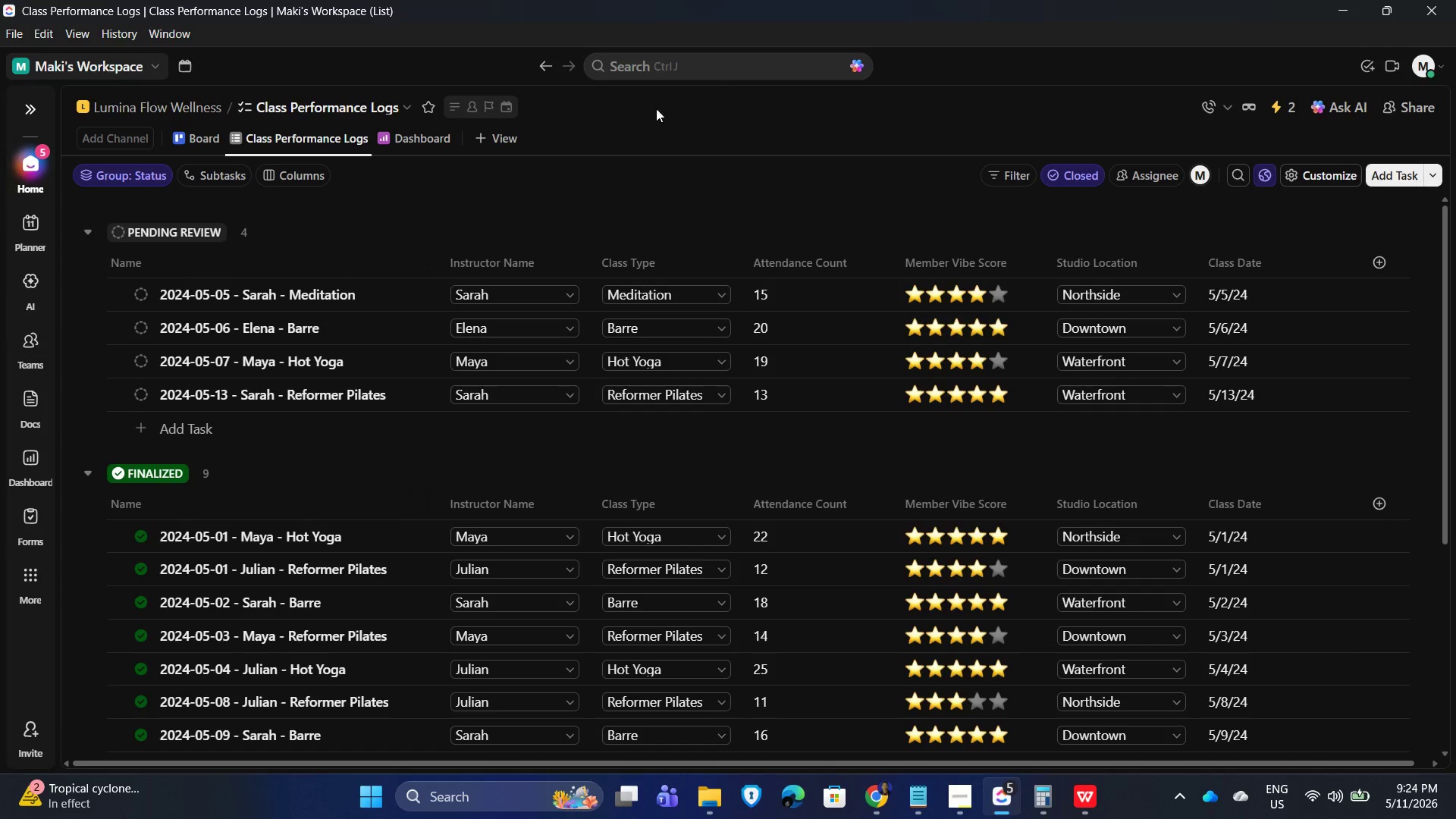 
left_click([1025, 123])
 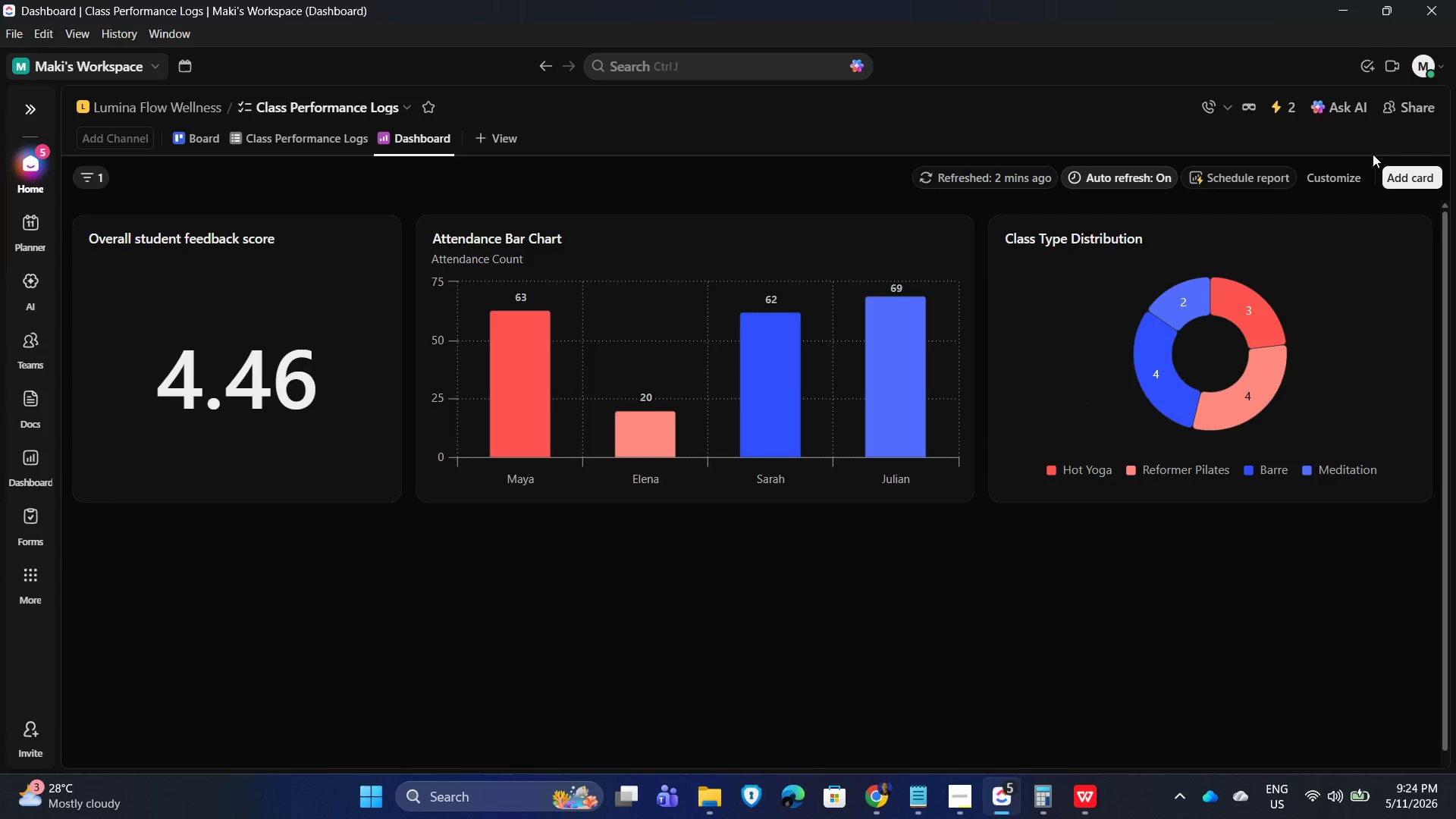 
left_click([1335, 180])
 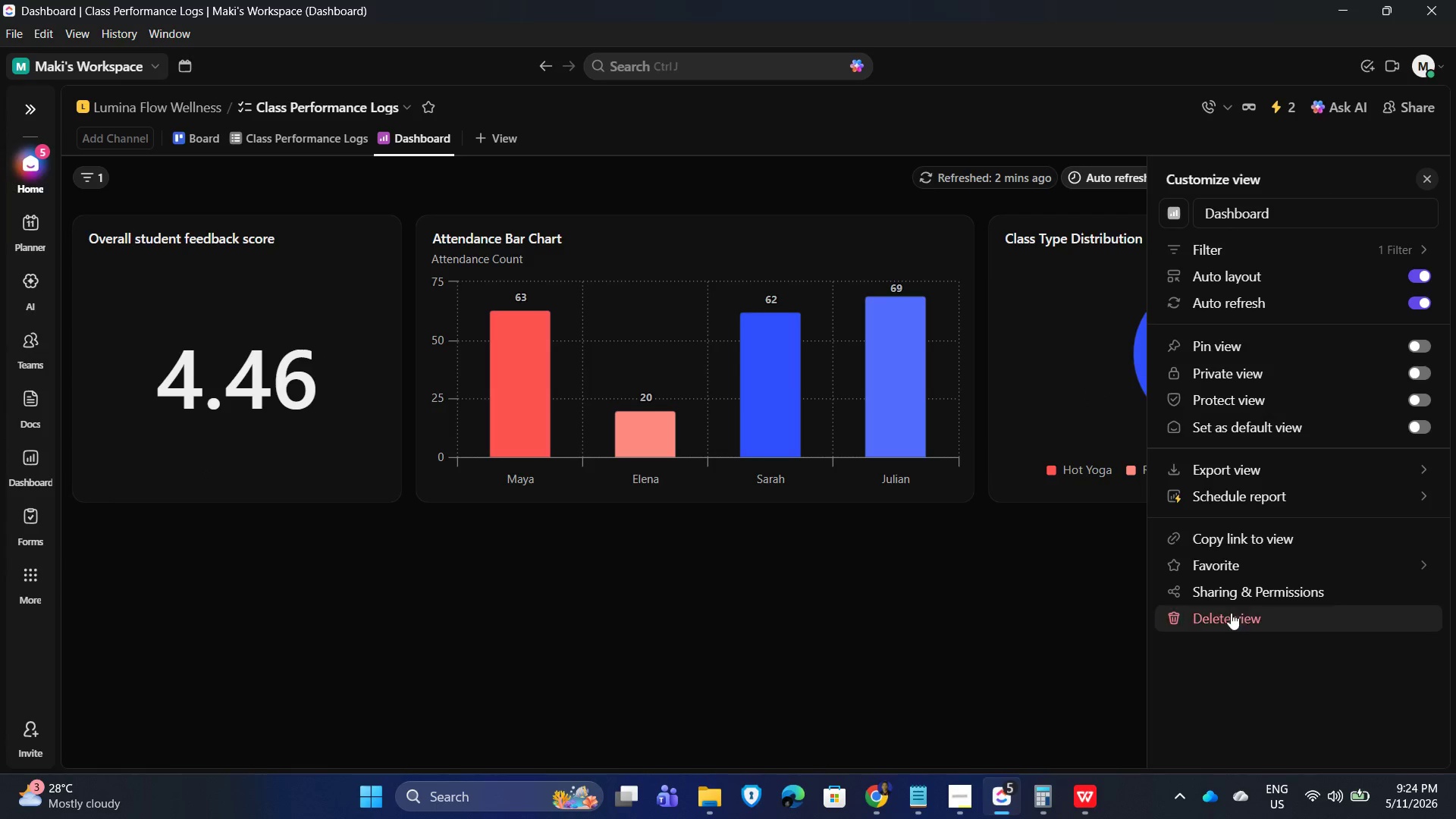 
left_click([1238, 589])
 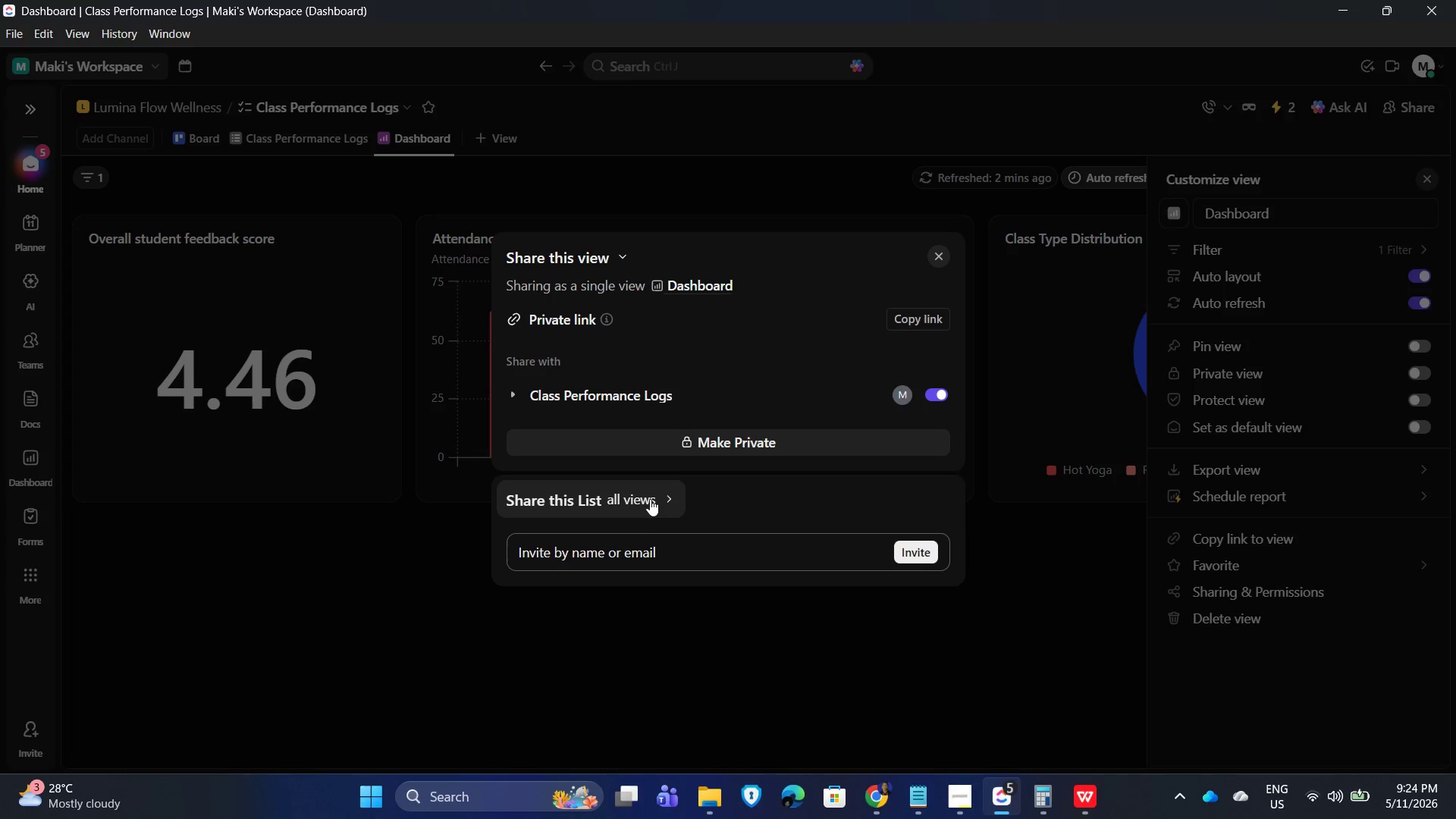 
wait(11.75)
 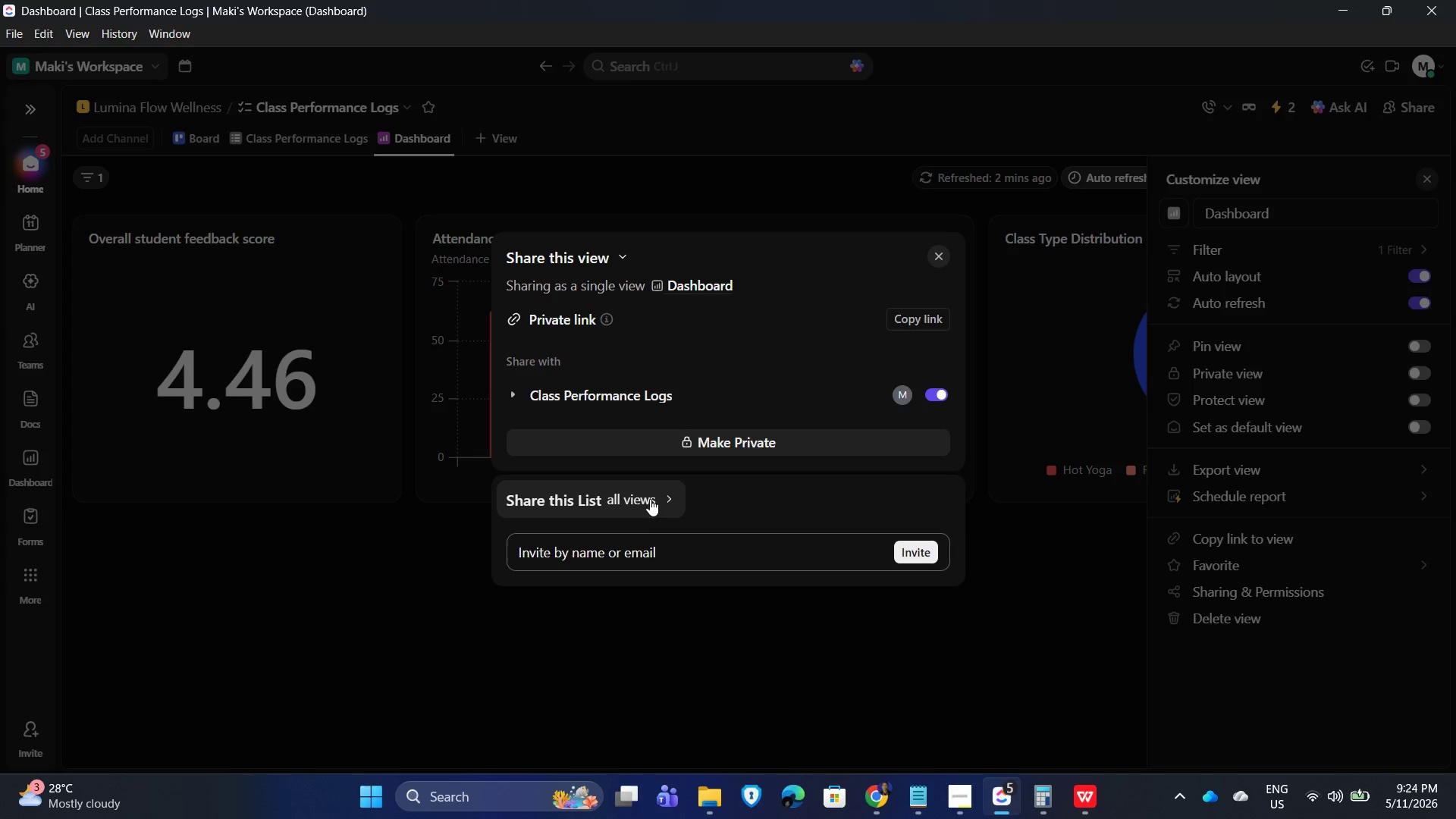 
left_click([610, 261])
 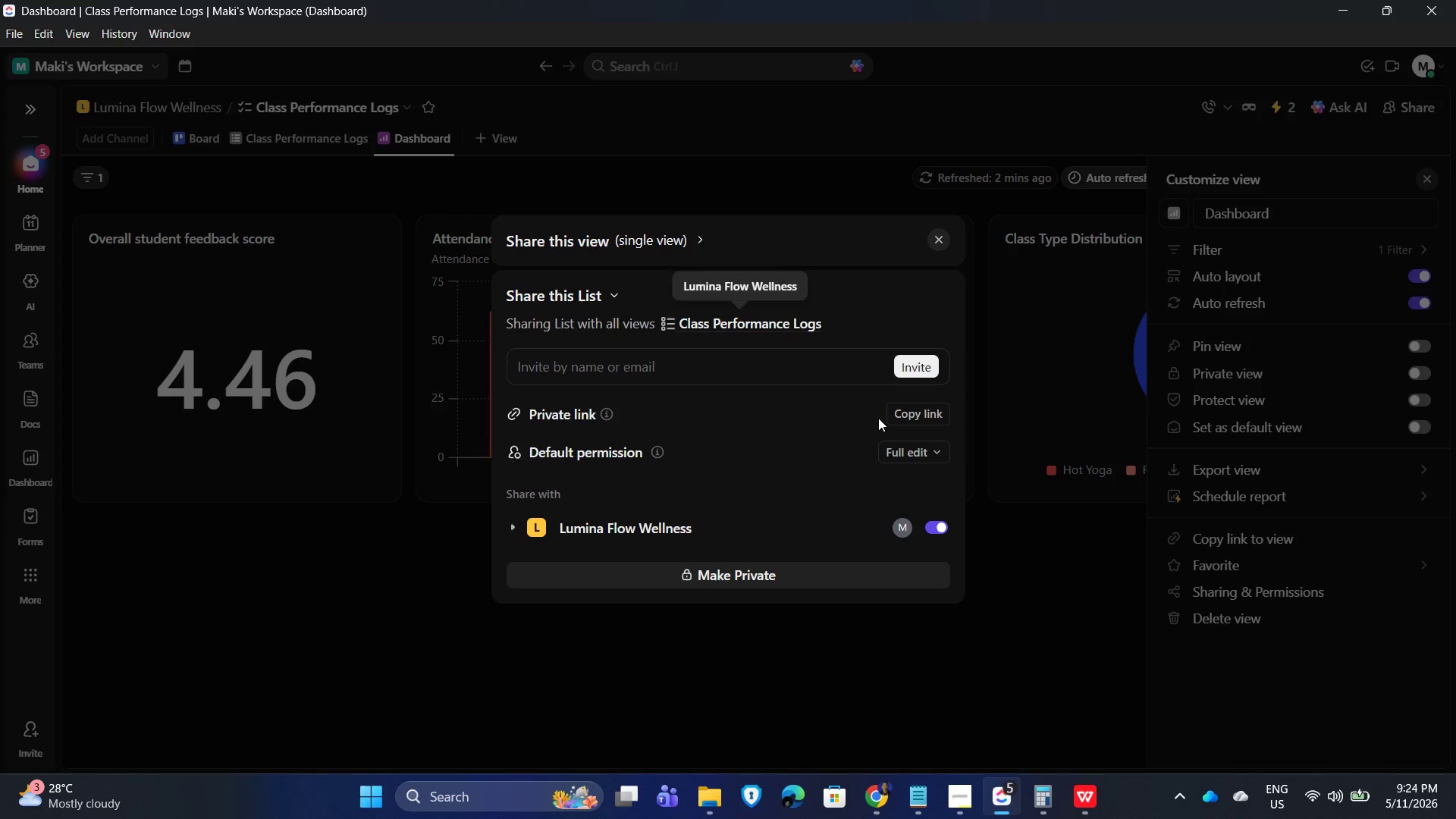 
left_click([906, 454])
 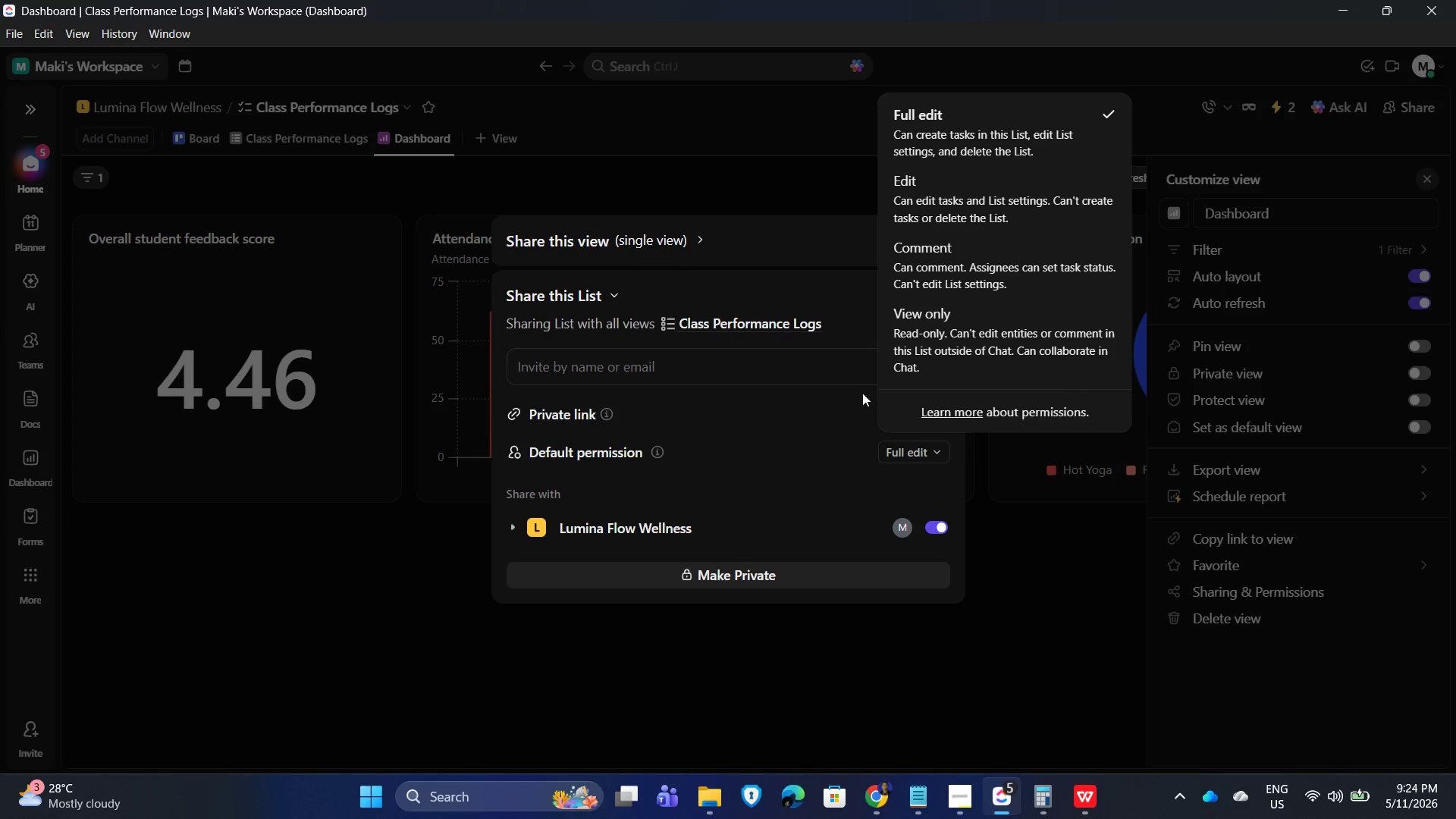 
wait(5.77)
 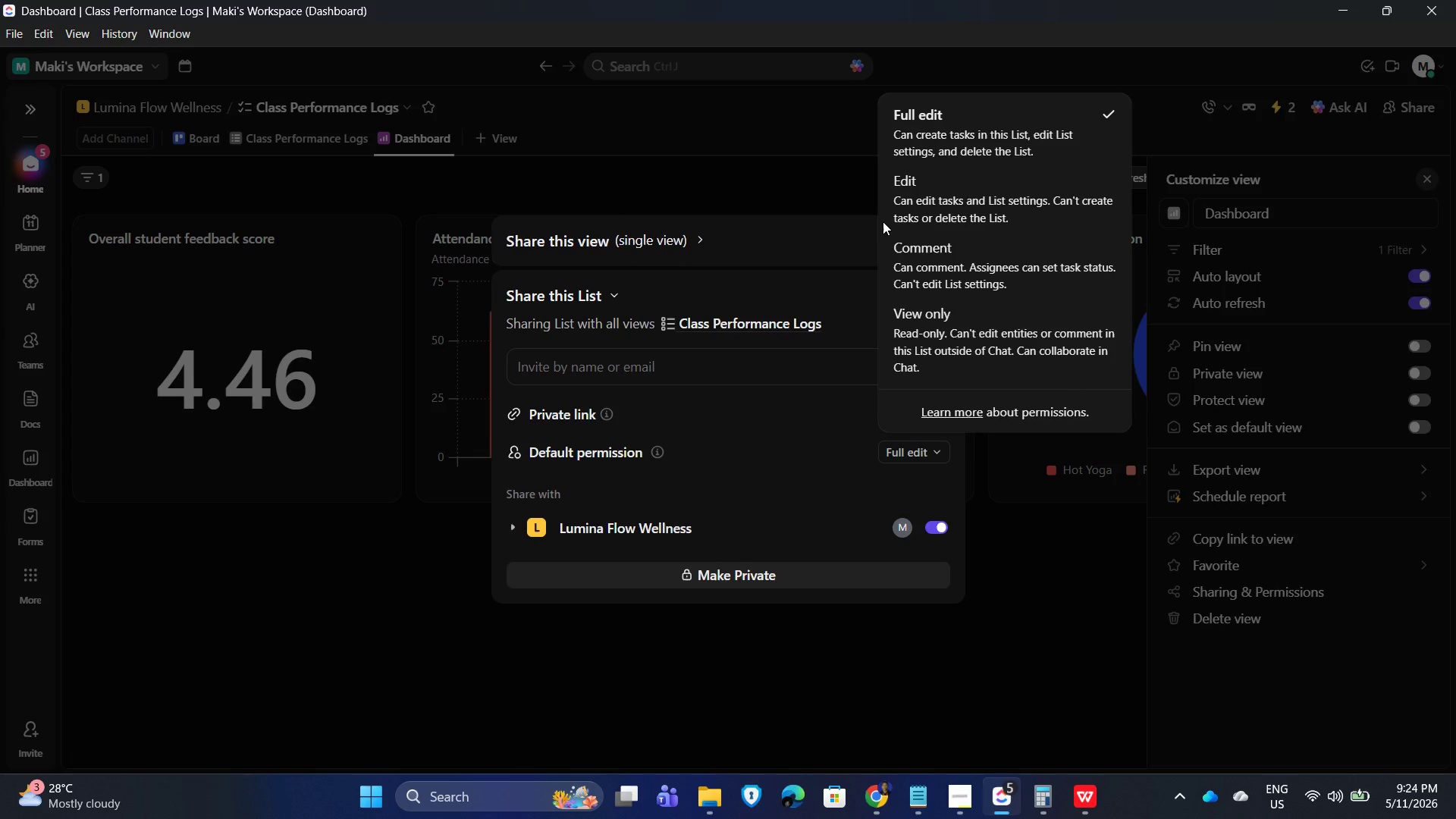 
left_click([959, 342])
 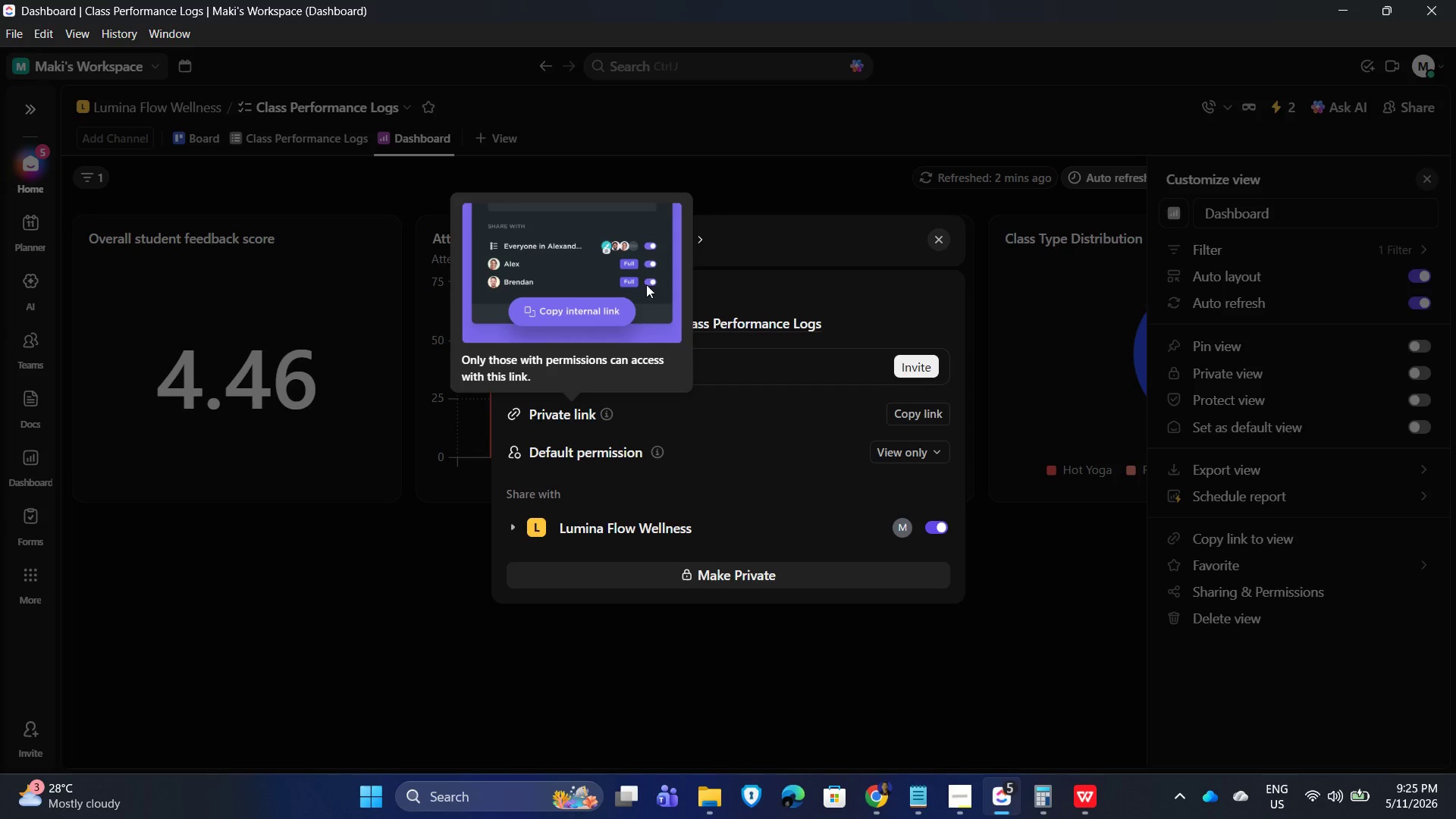 
left_click([766, 253])
 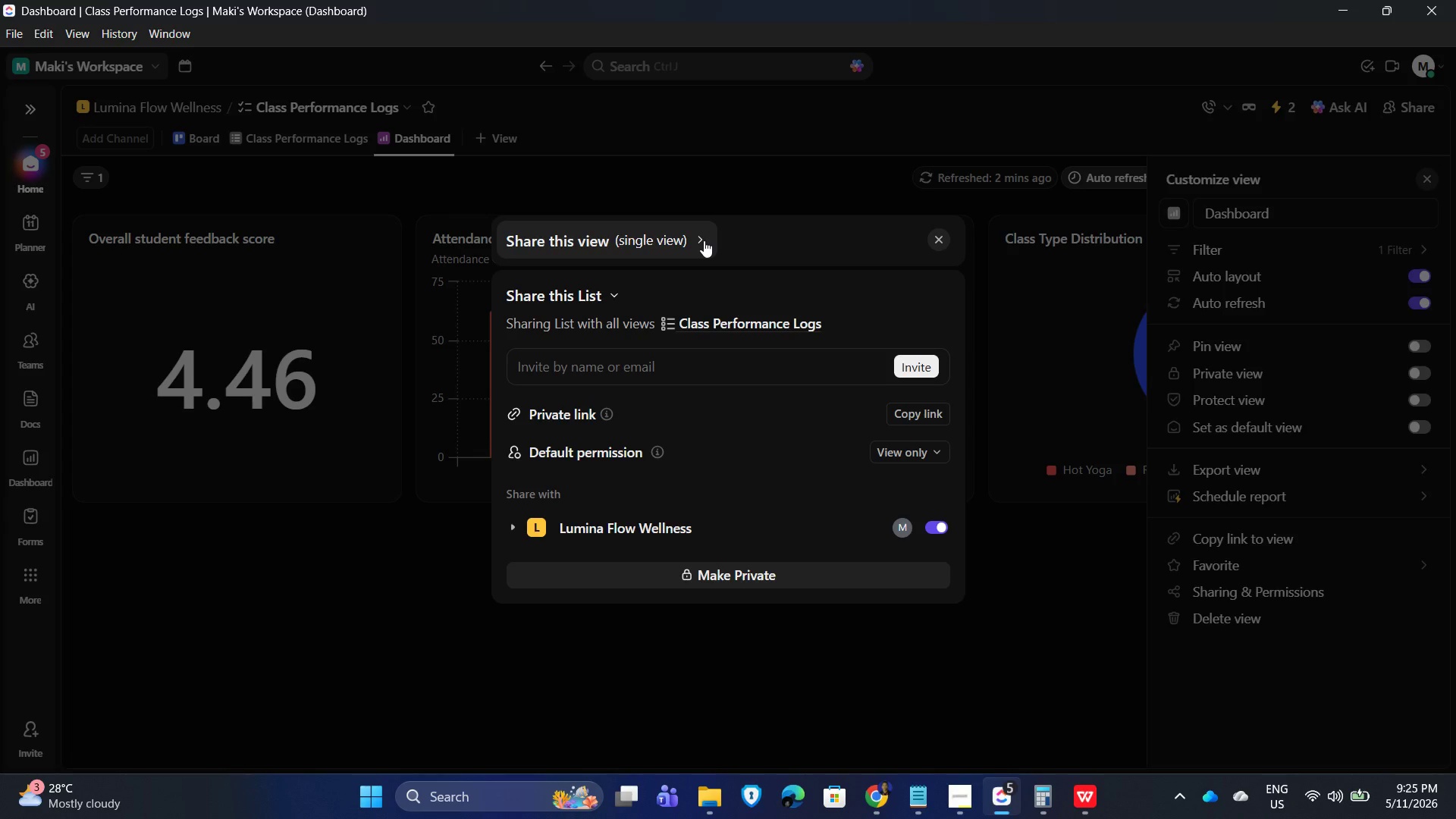 
left_click([704, 240])
 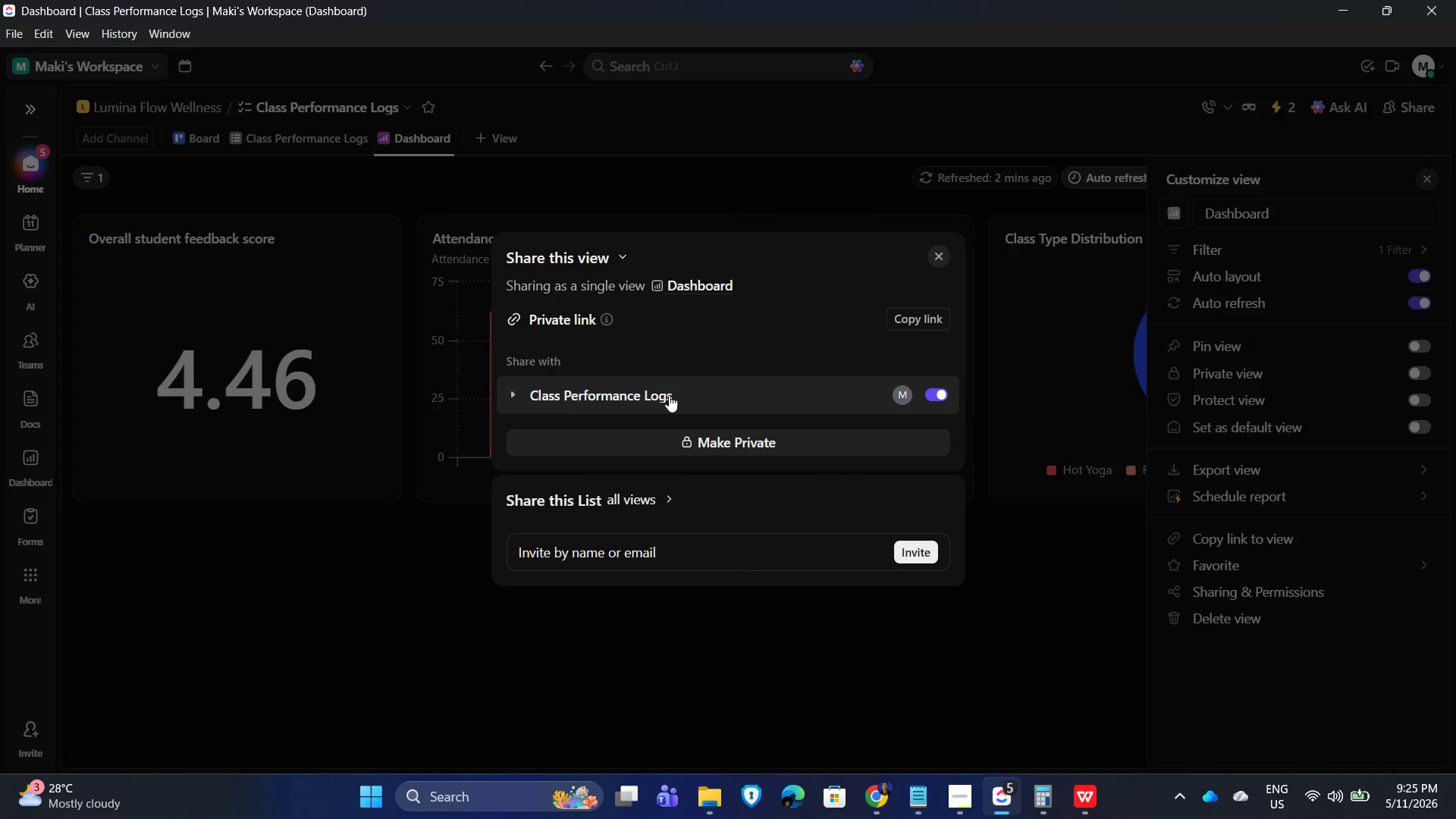 
wait(7.89)
 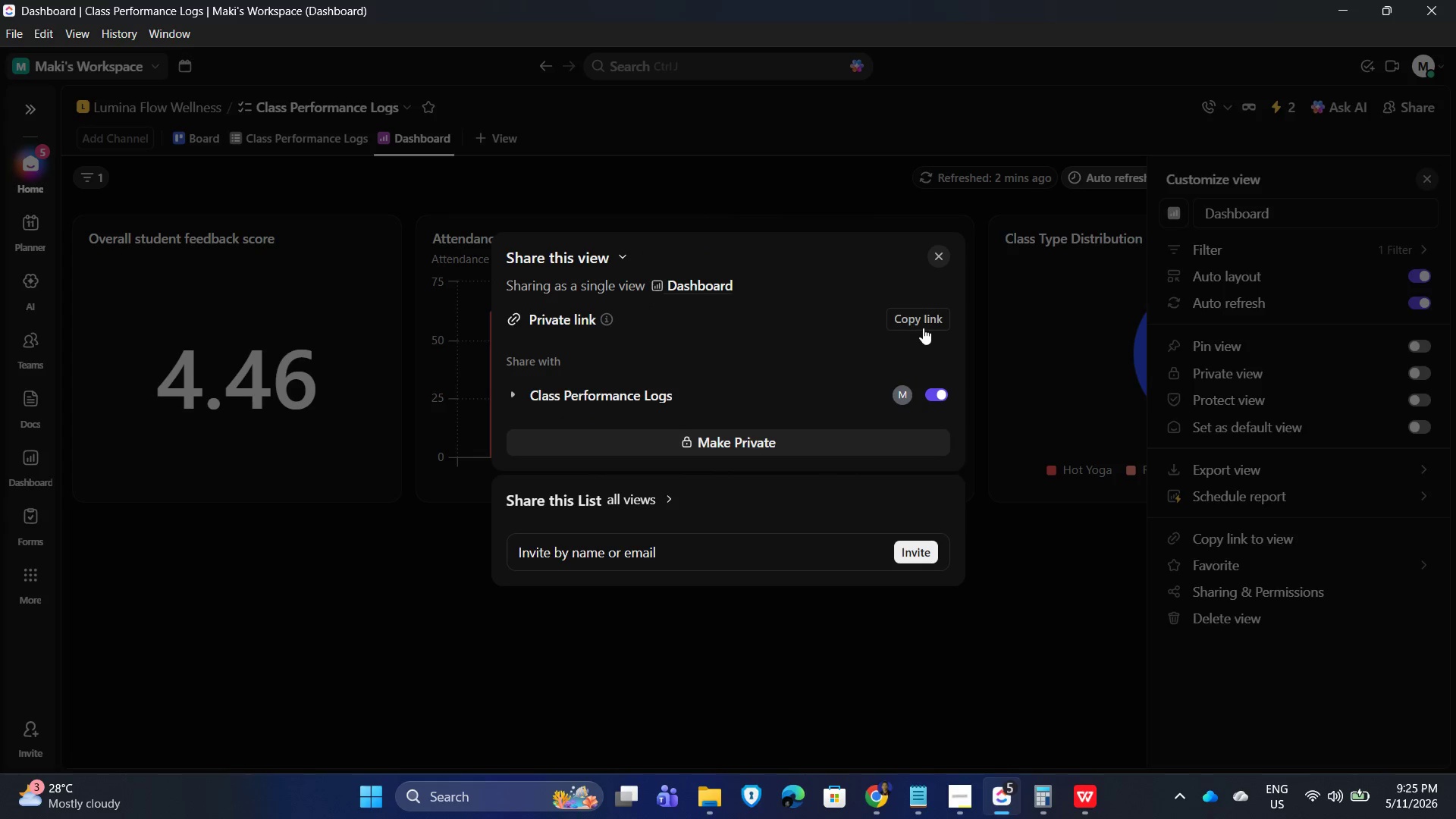 
left_click([940, 253])
 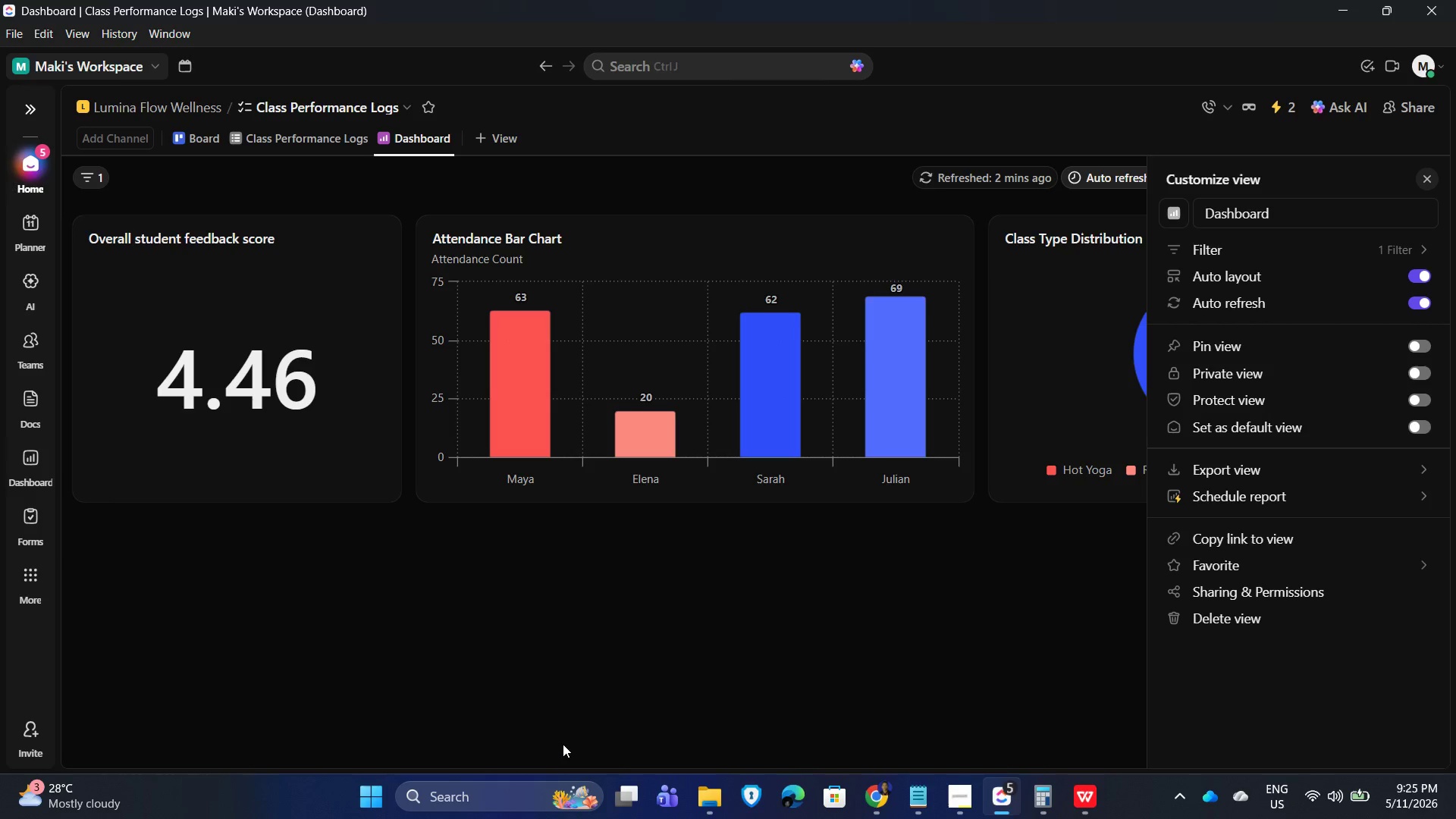 
left_click([659, 681])
 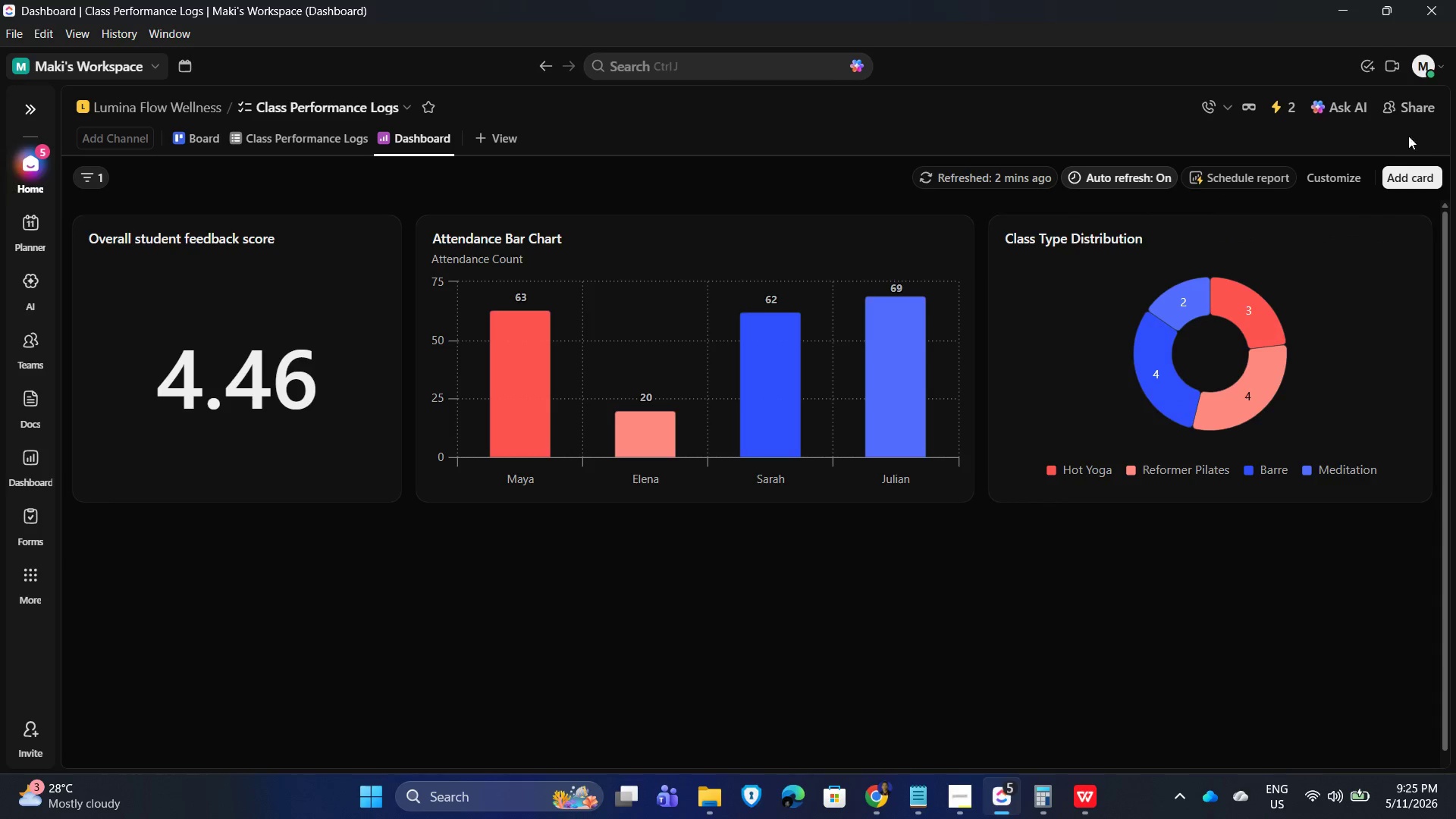 
left_click([1395, 102])
 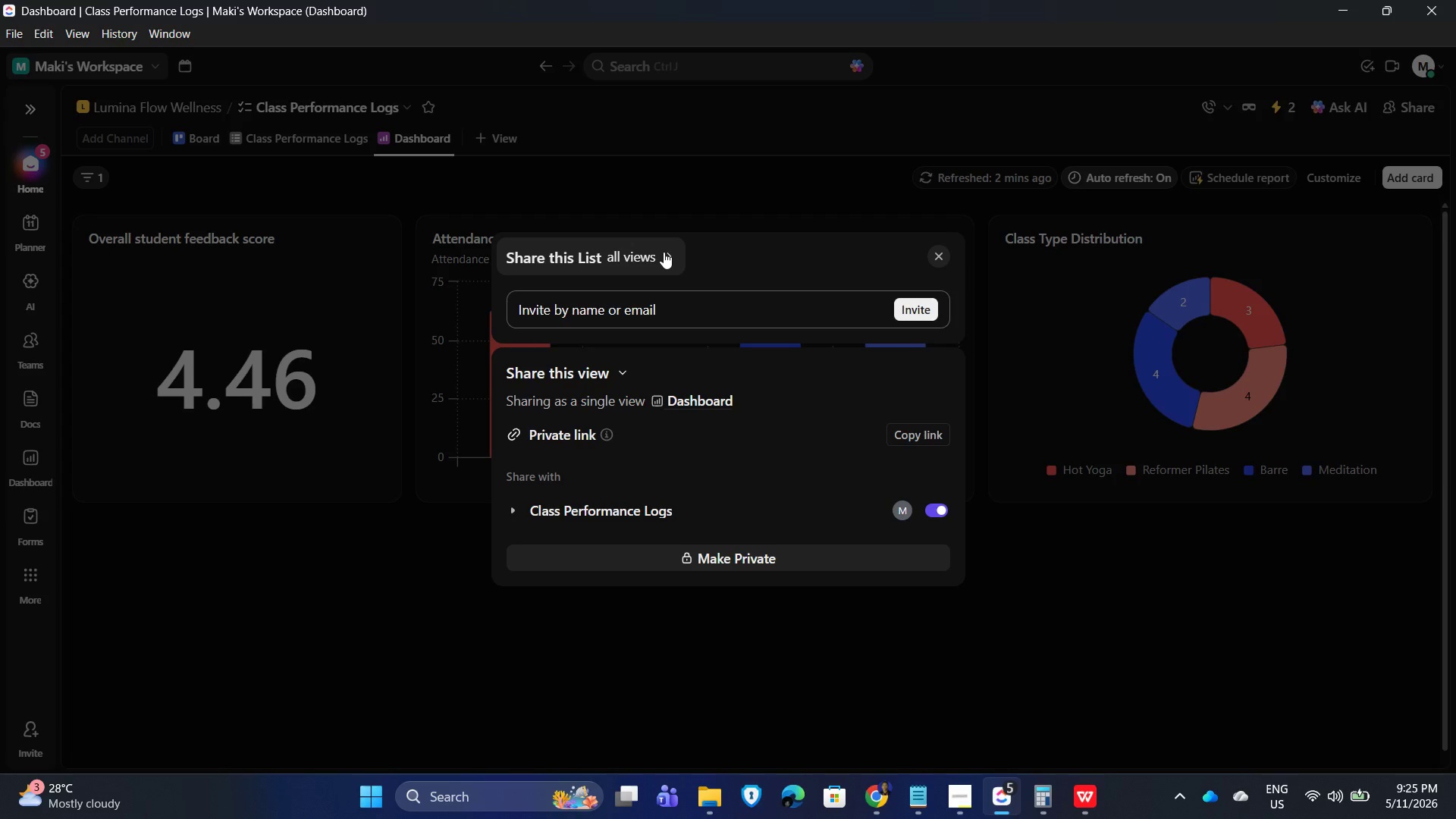 
wait(14.7)
 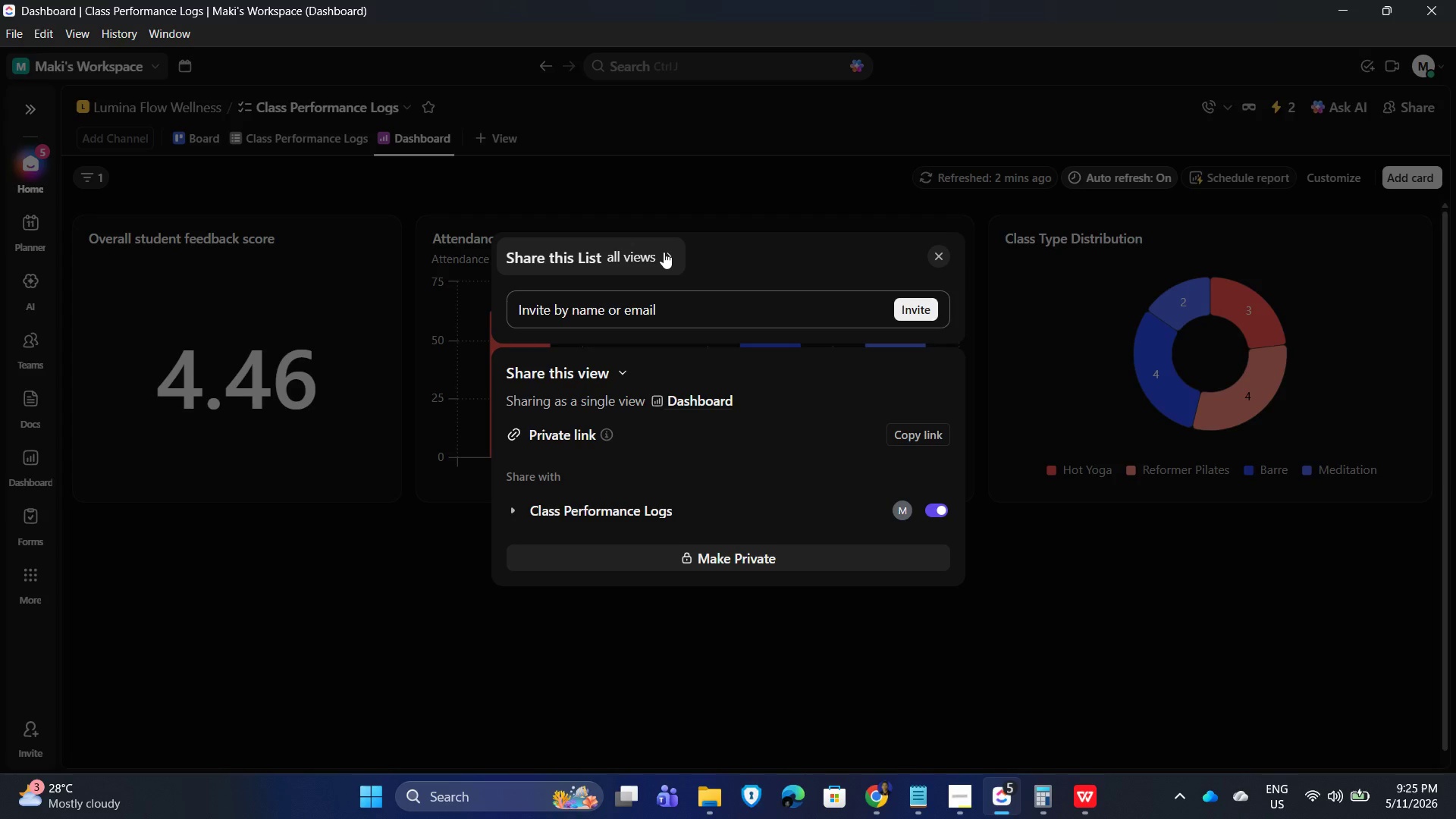 
left_click([940, 257])
 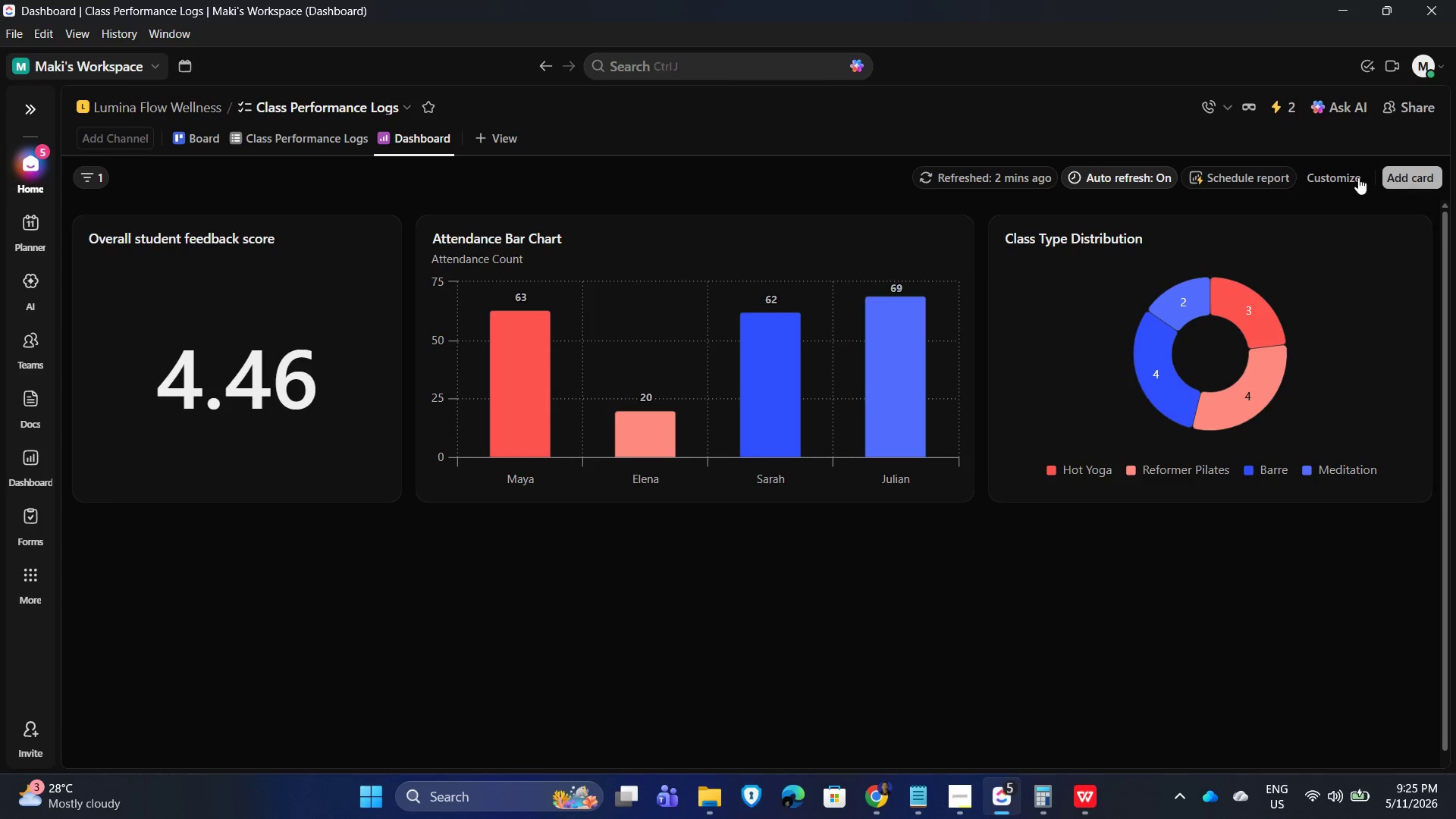 
wait(6.67)
 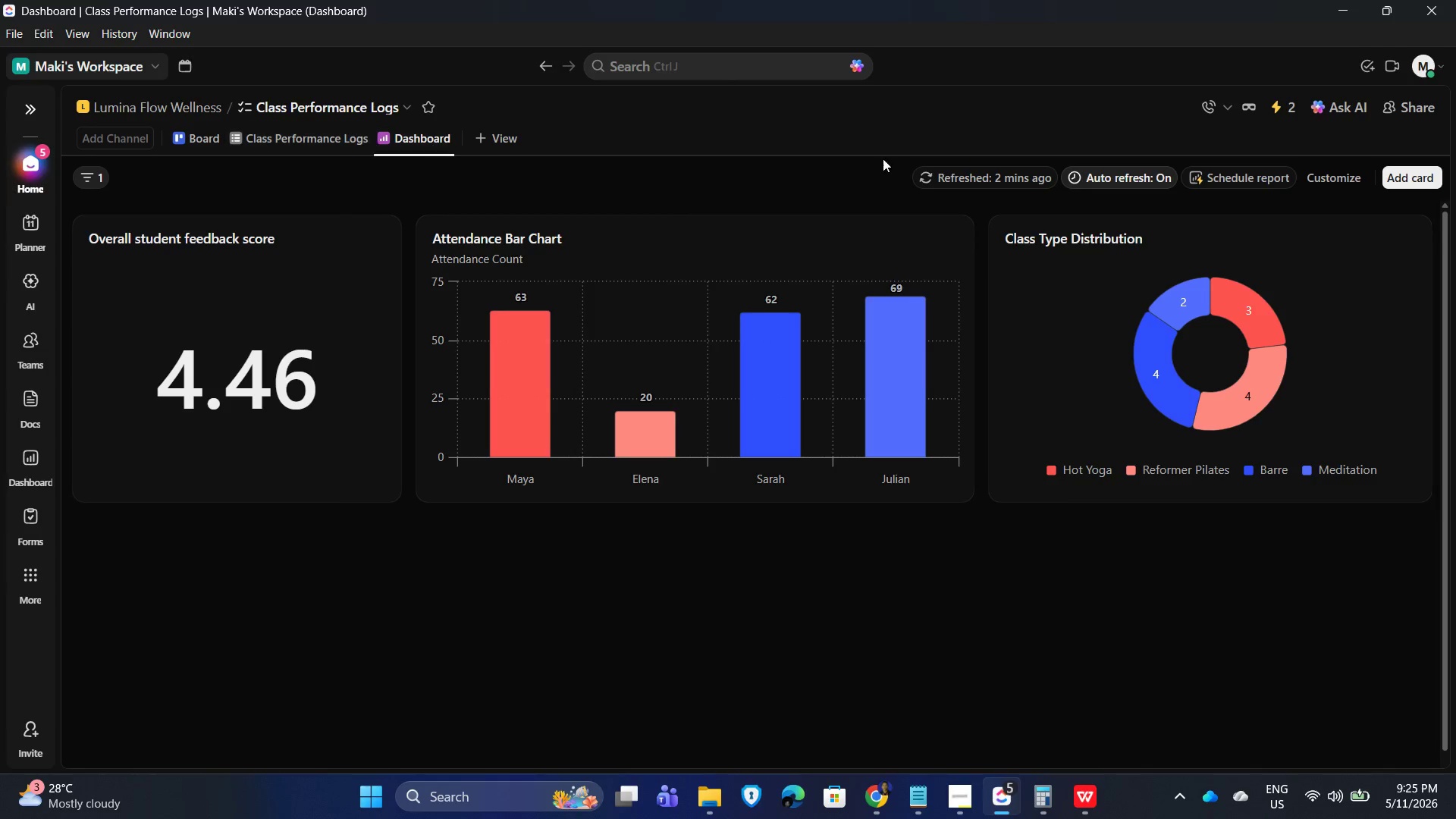 
left_click([433, 140])
 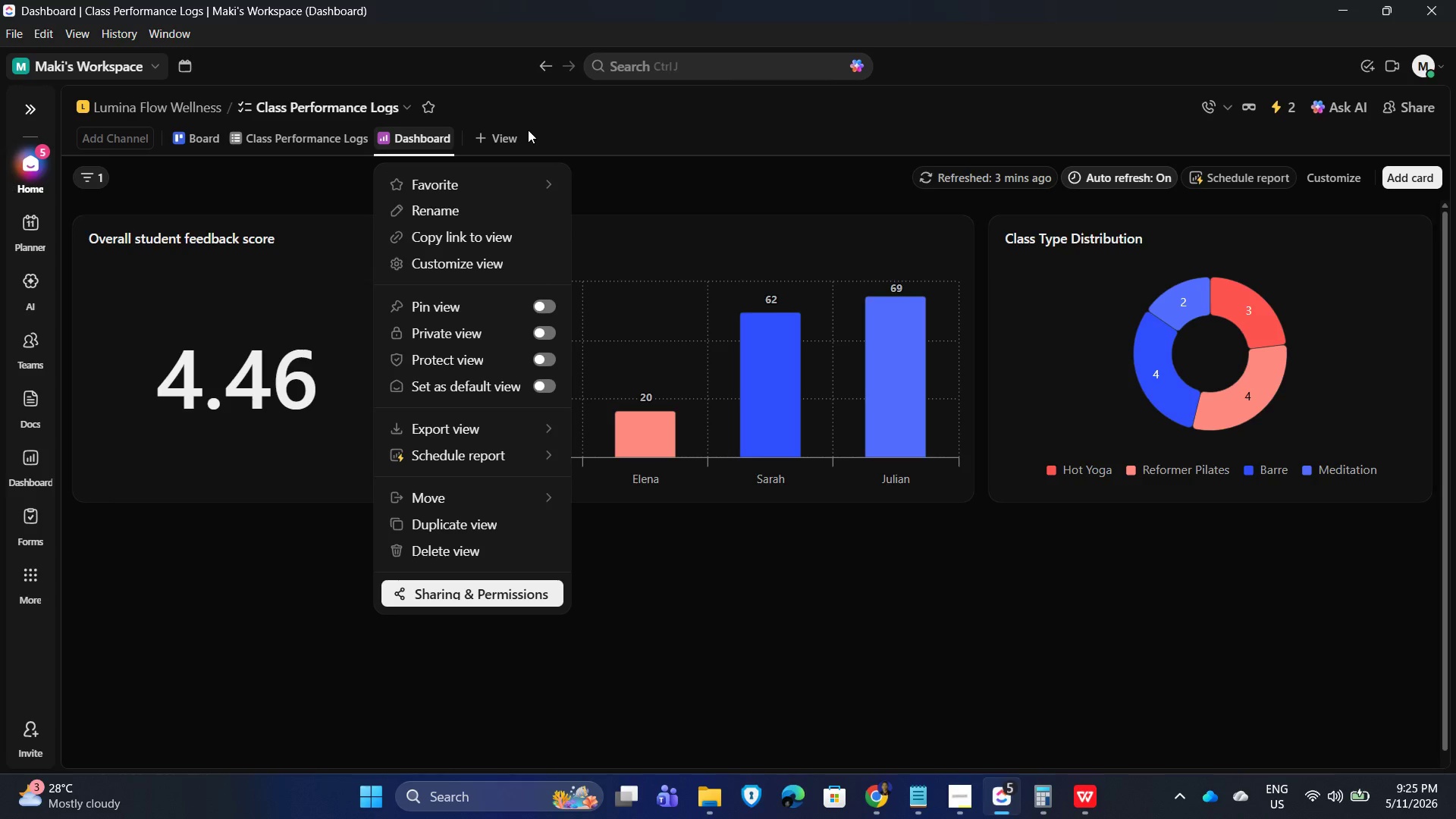 
left_click([654, 115])
 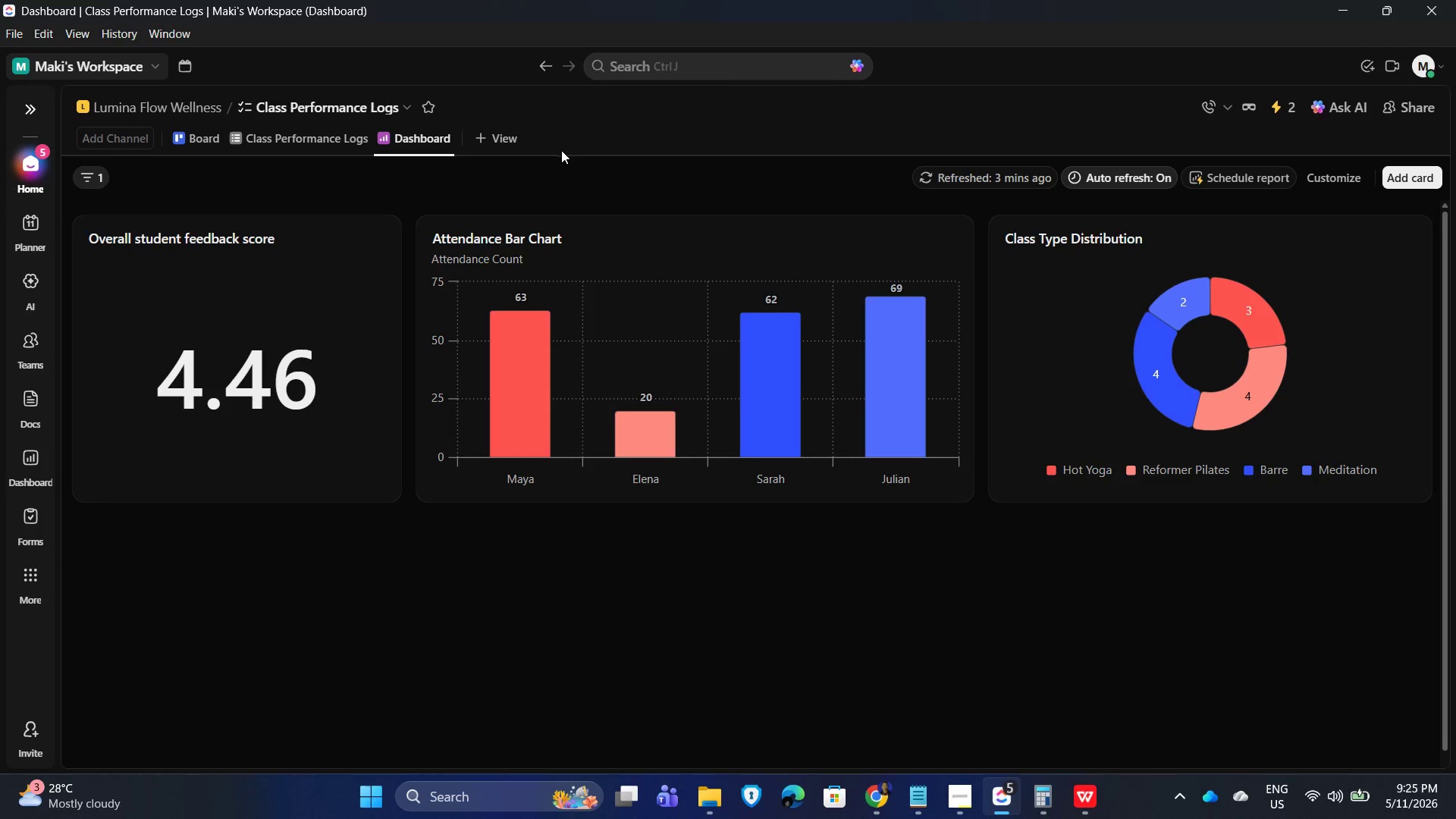 
left_click_drag(start_coordinate=[857, 132], to_coordinate=[863, 132])
 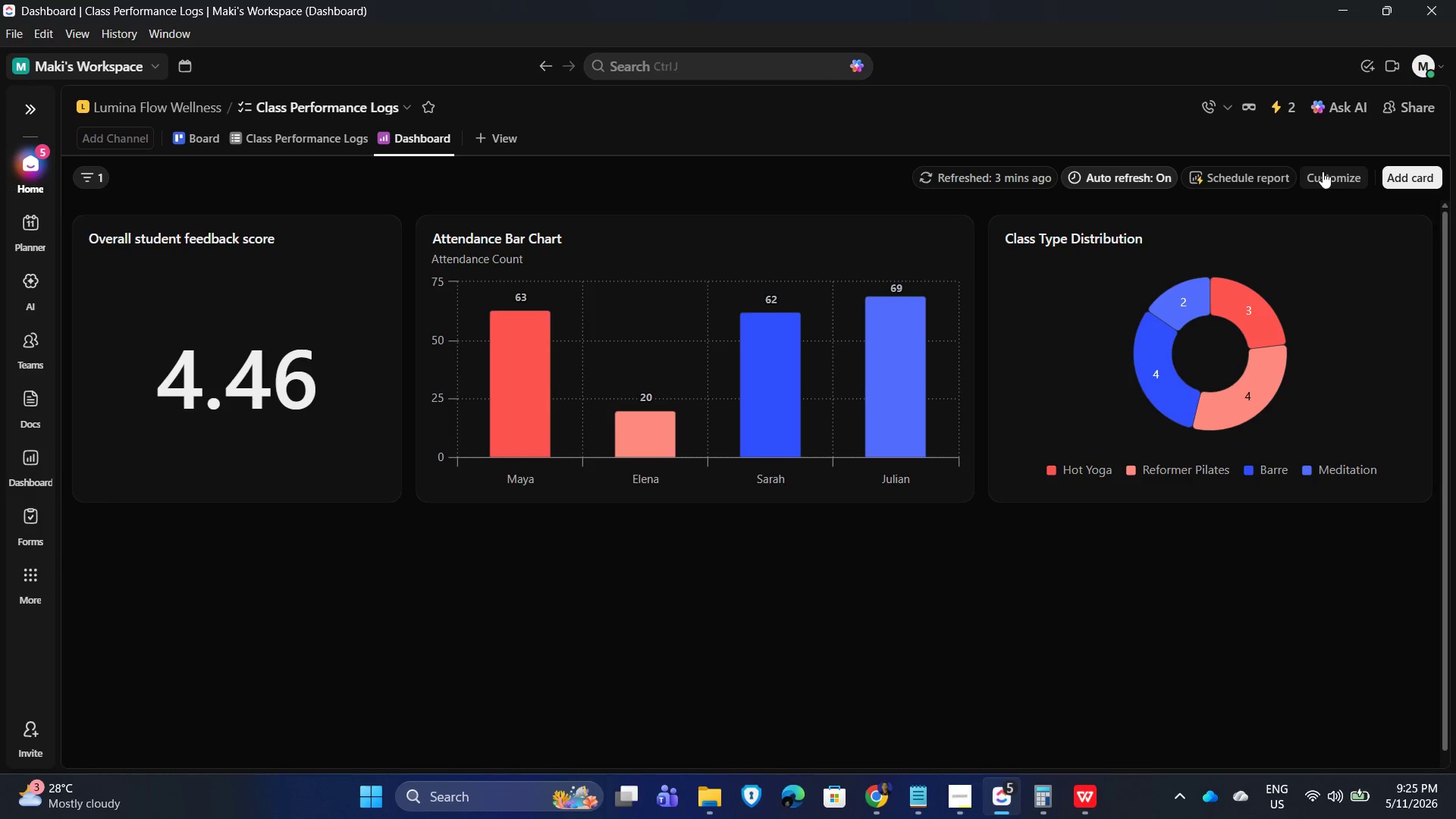 
left_click([1323, 171])
 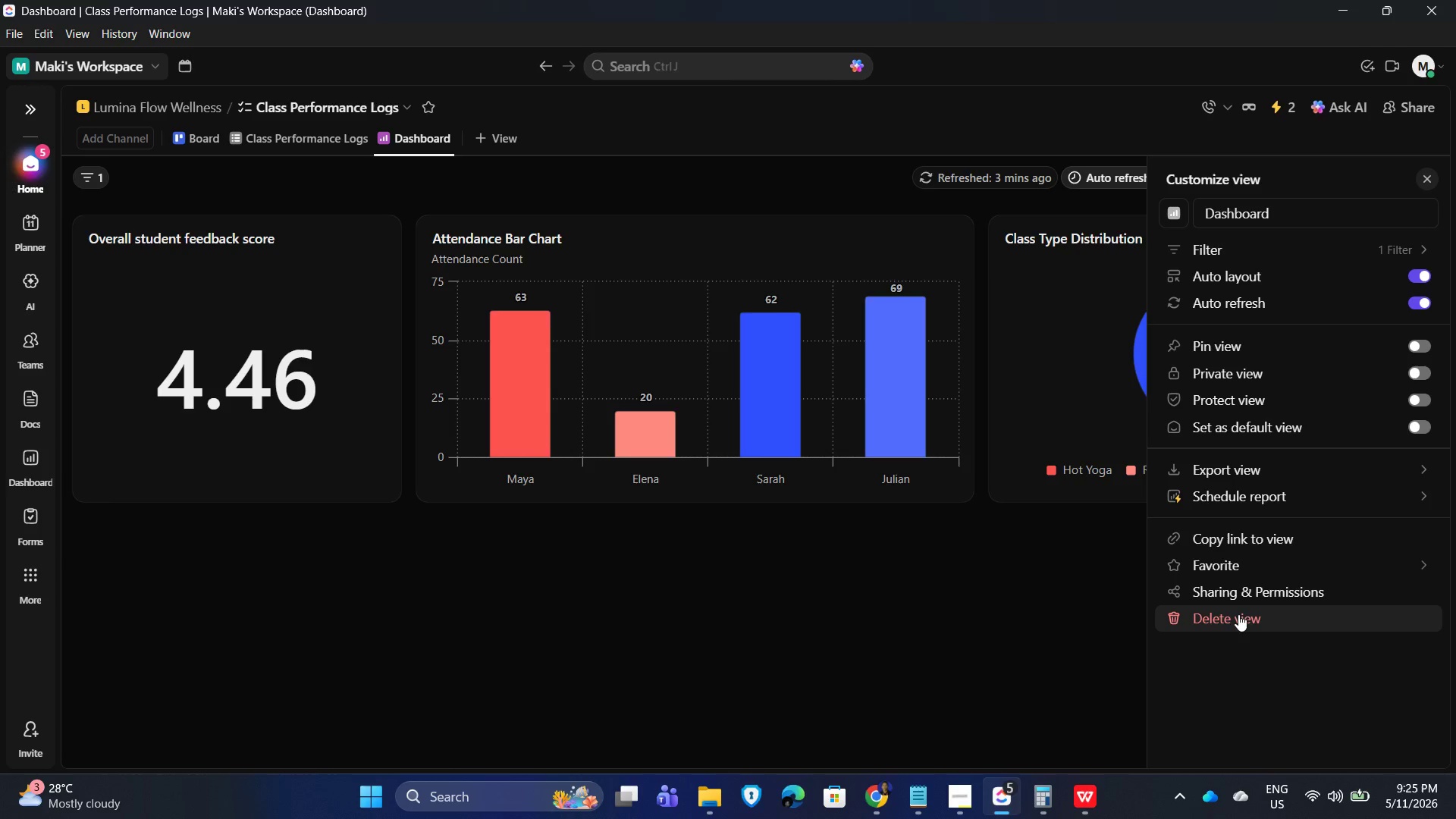 
left_click([1241, 592])
 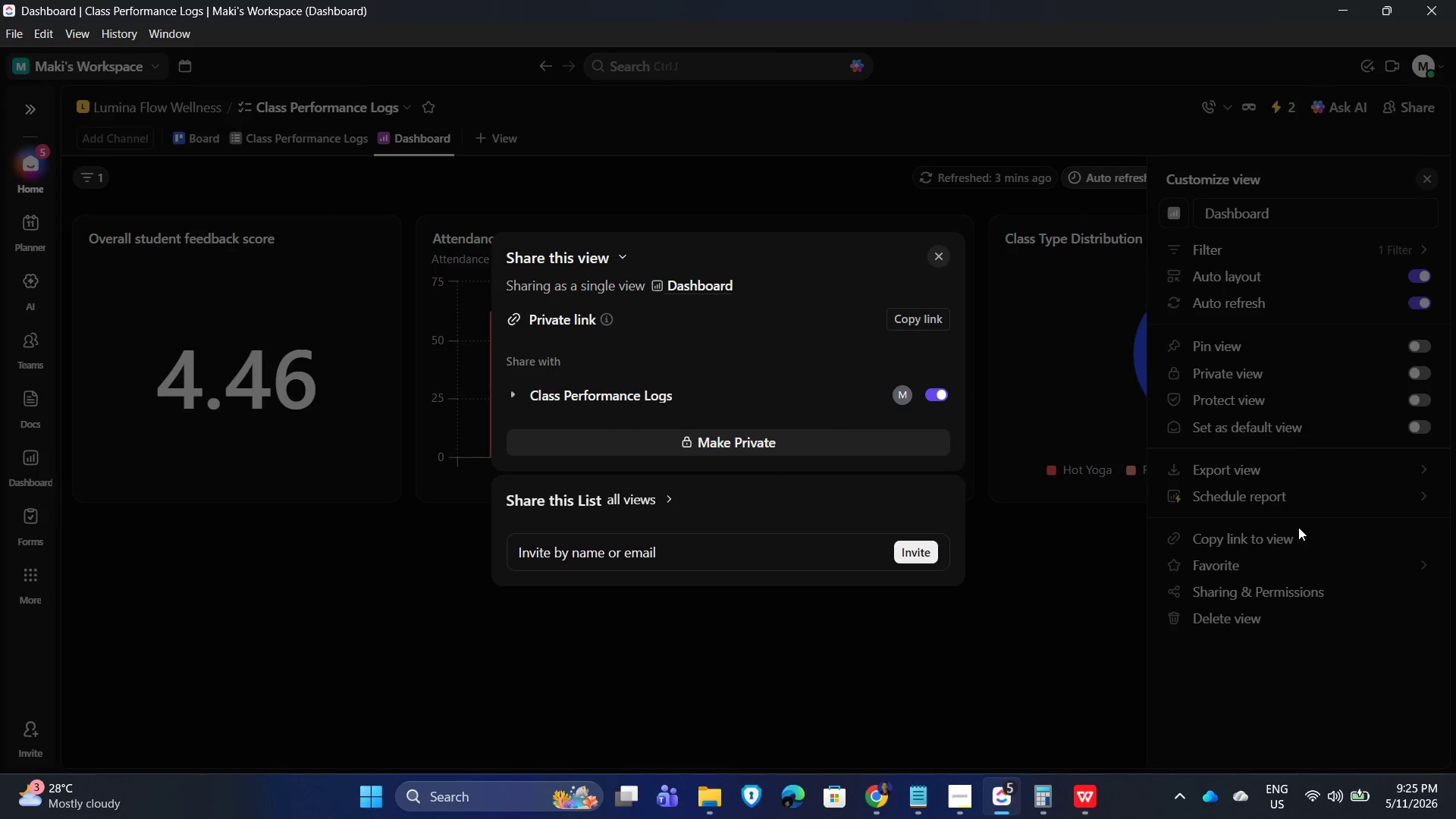 
left_click_drag(start_coordinate=[1076, 599], to_coordinate=[1080, 598])
 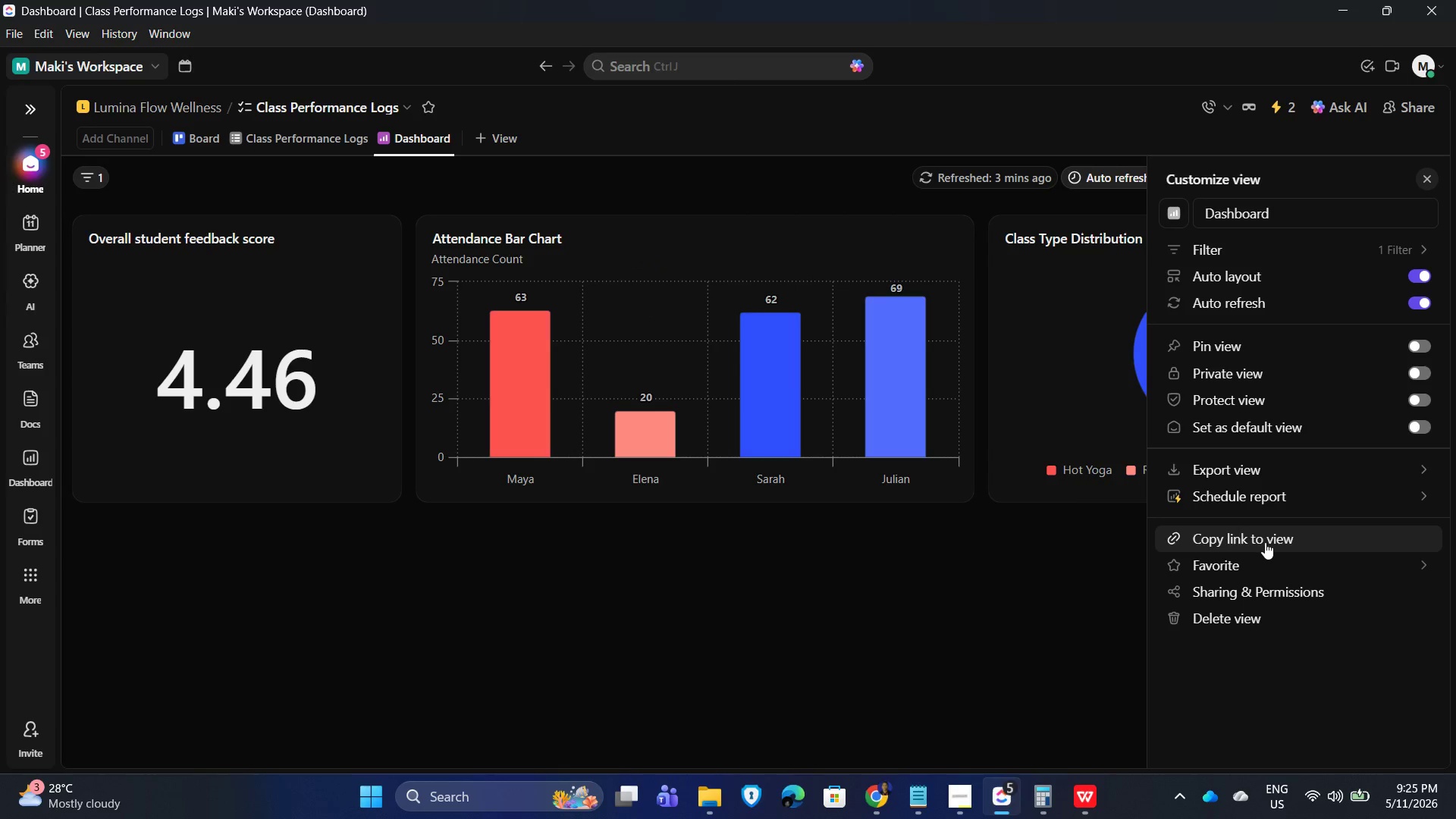 
left_click_drag(start_coordinate=[1263, 541], to_coordinate=[1267, 545])
 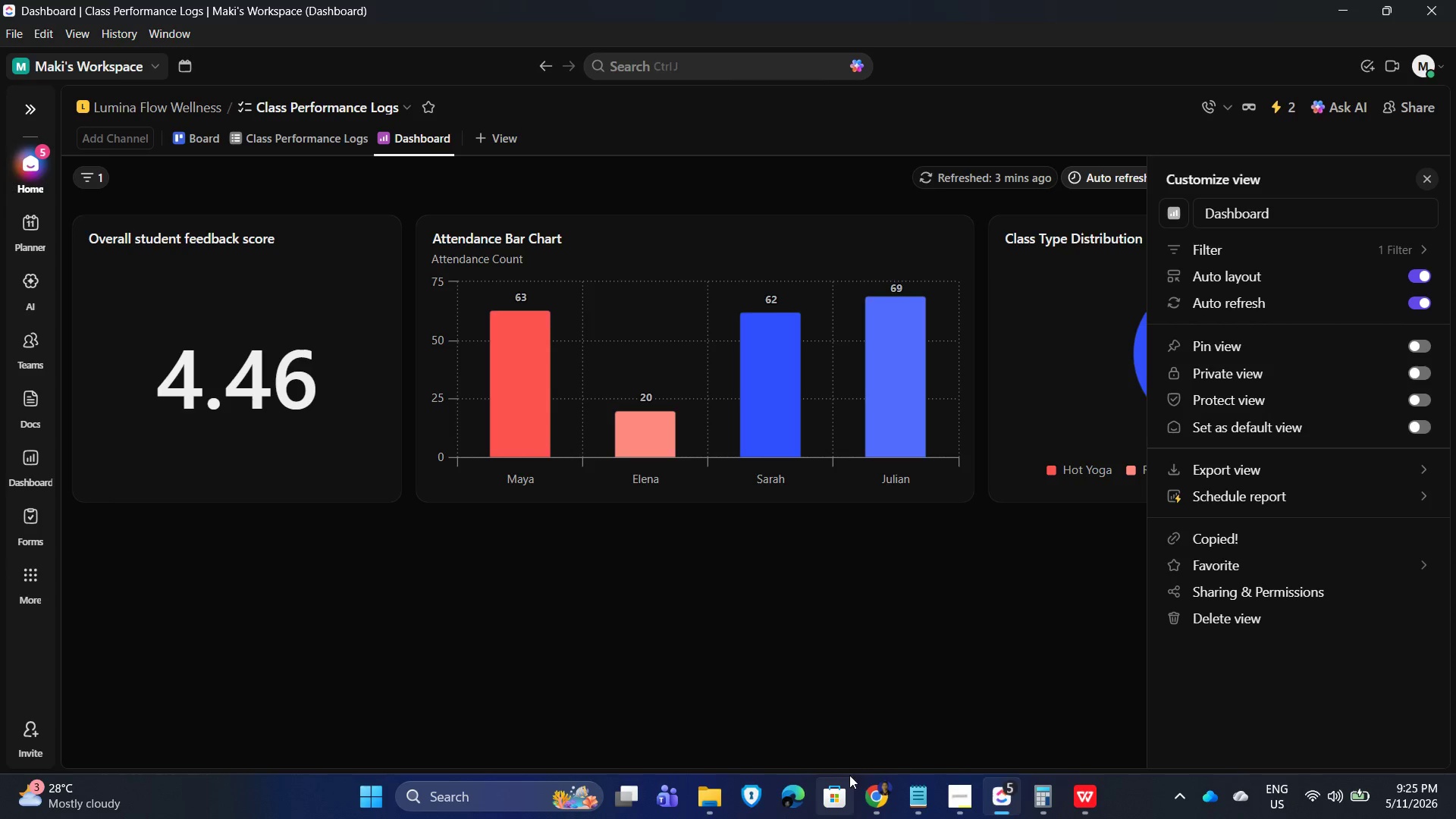 
mouse_move([858, 802])
 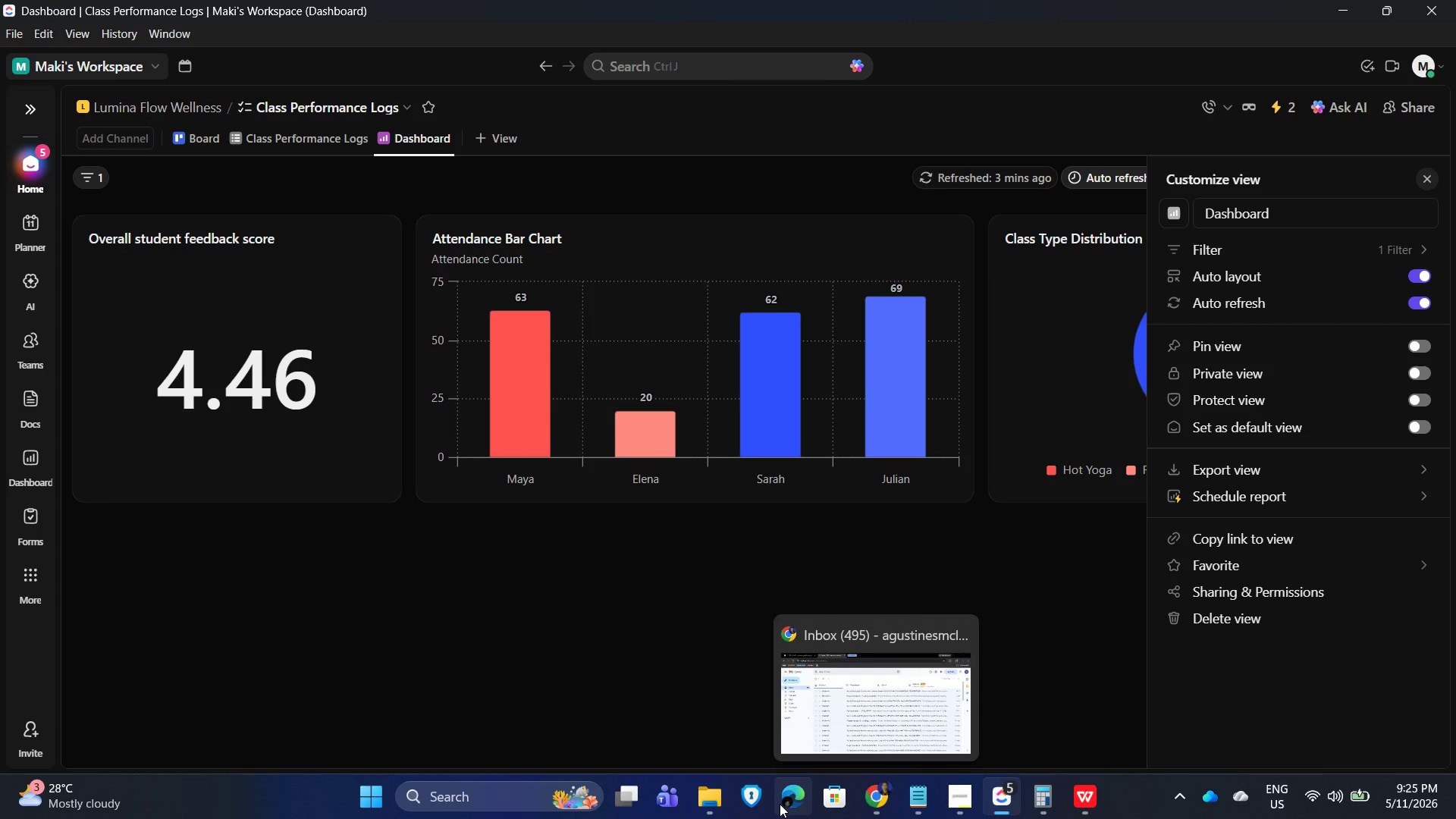 
left_click([780, 804])
 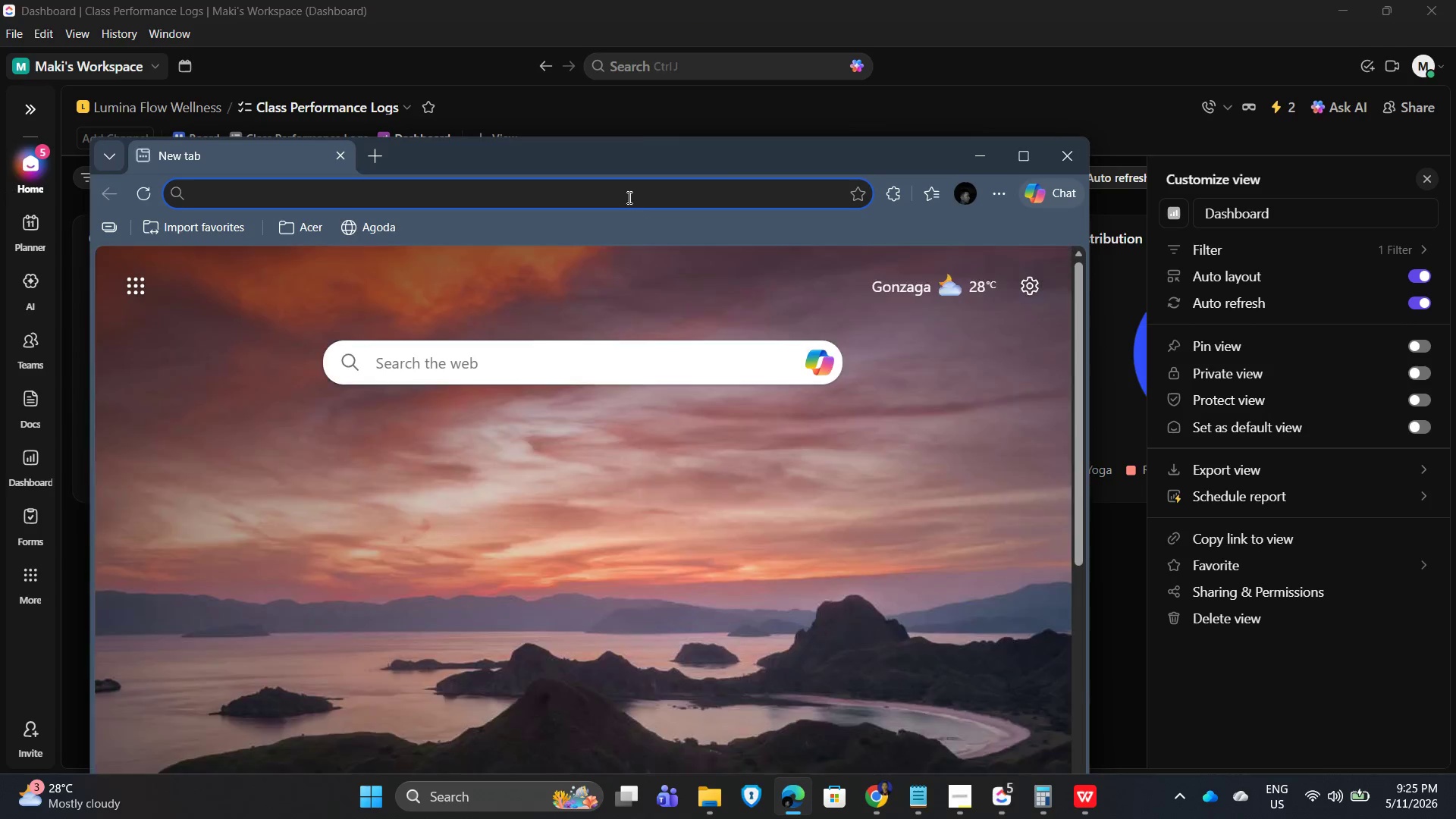 
left_click_drag(start_coordinate=[592, 157], to_coordinate=[739, 52])
 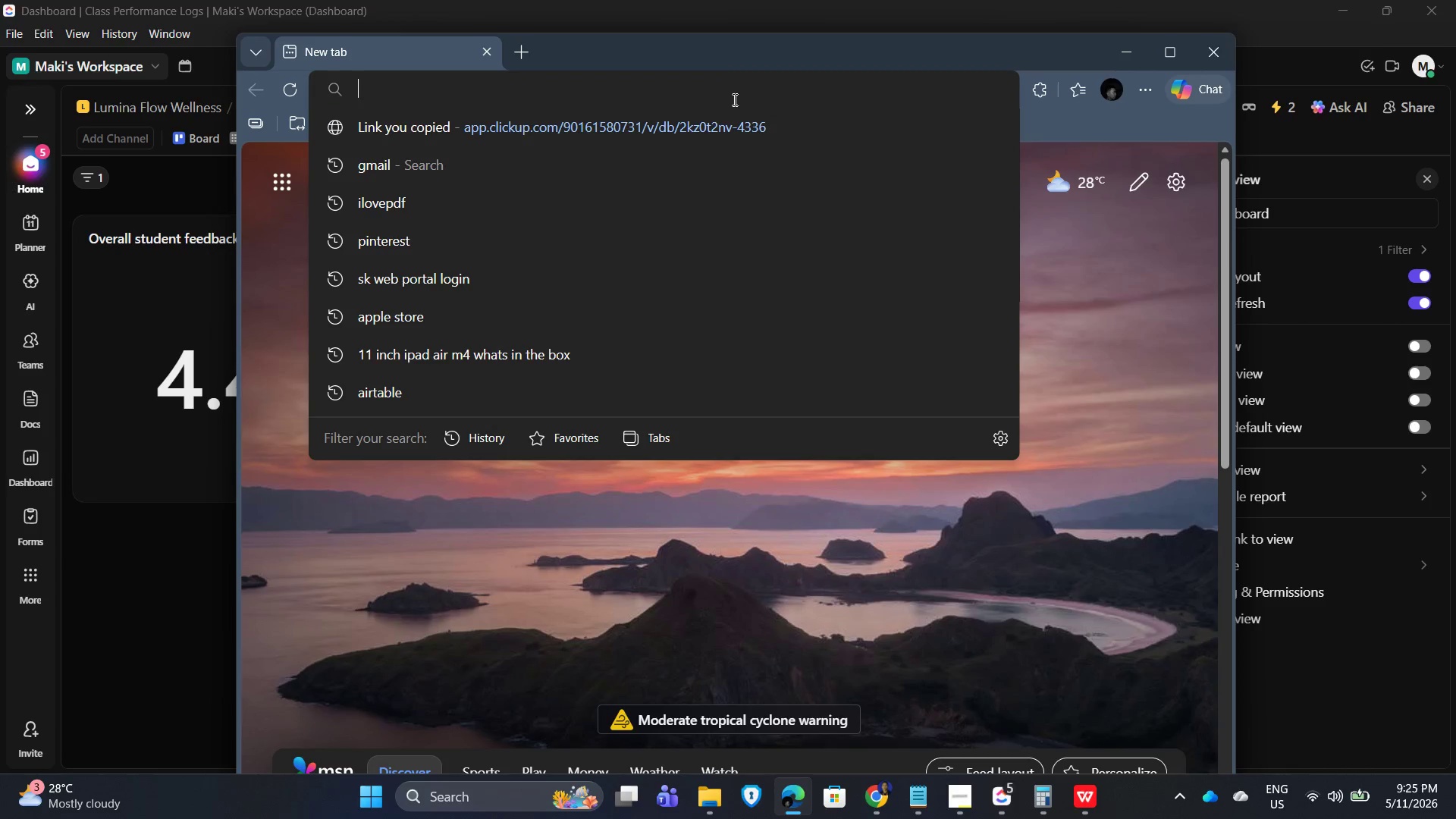 
hold_key(key=ControlLeft, duration=0.31)
 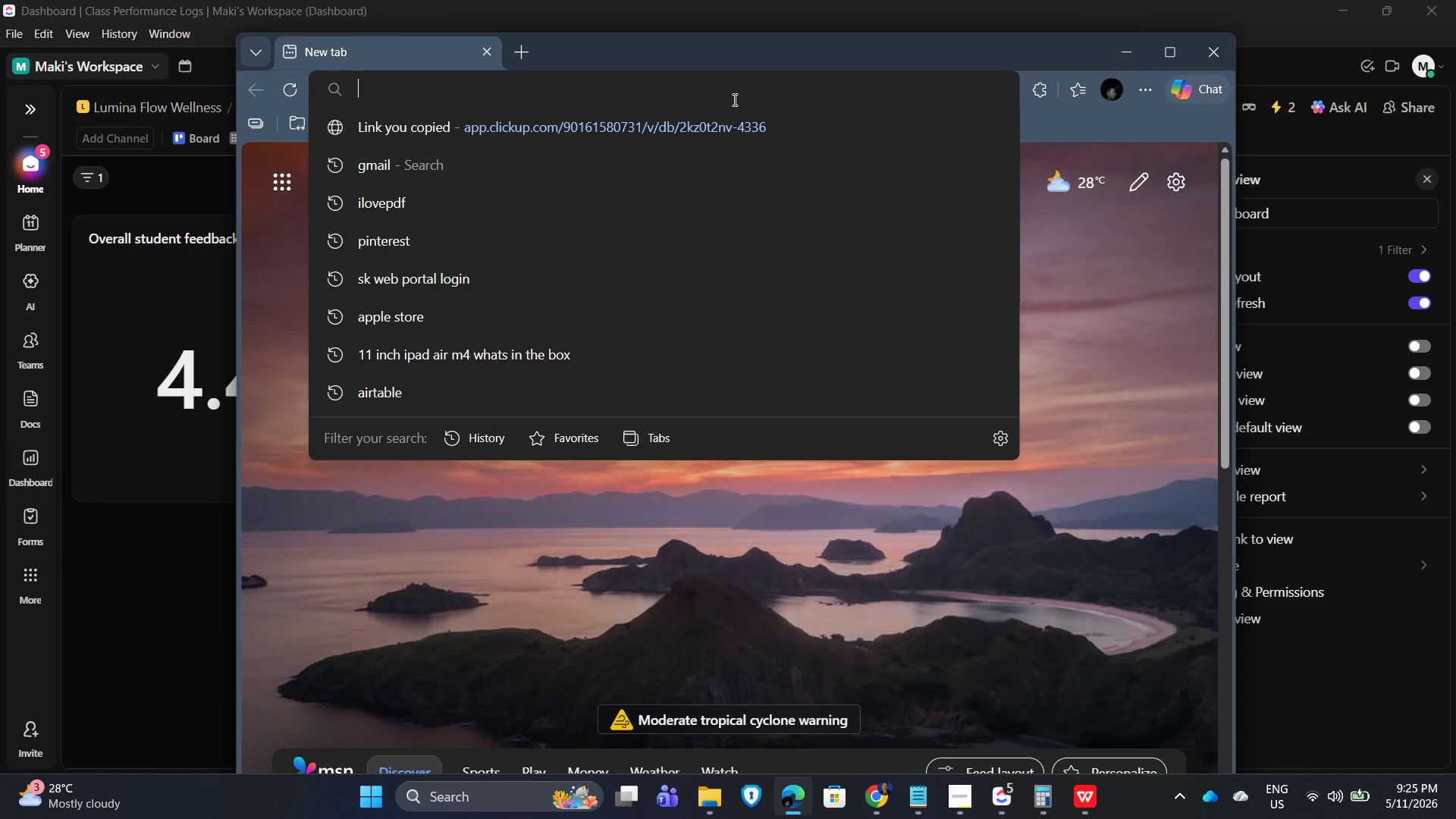 
key(Control+V)
 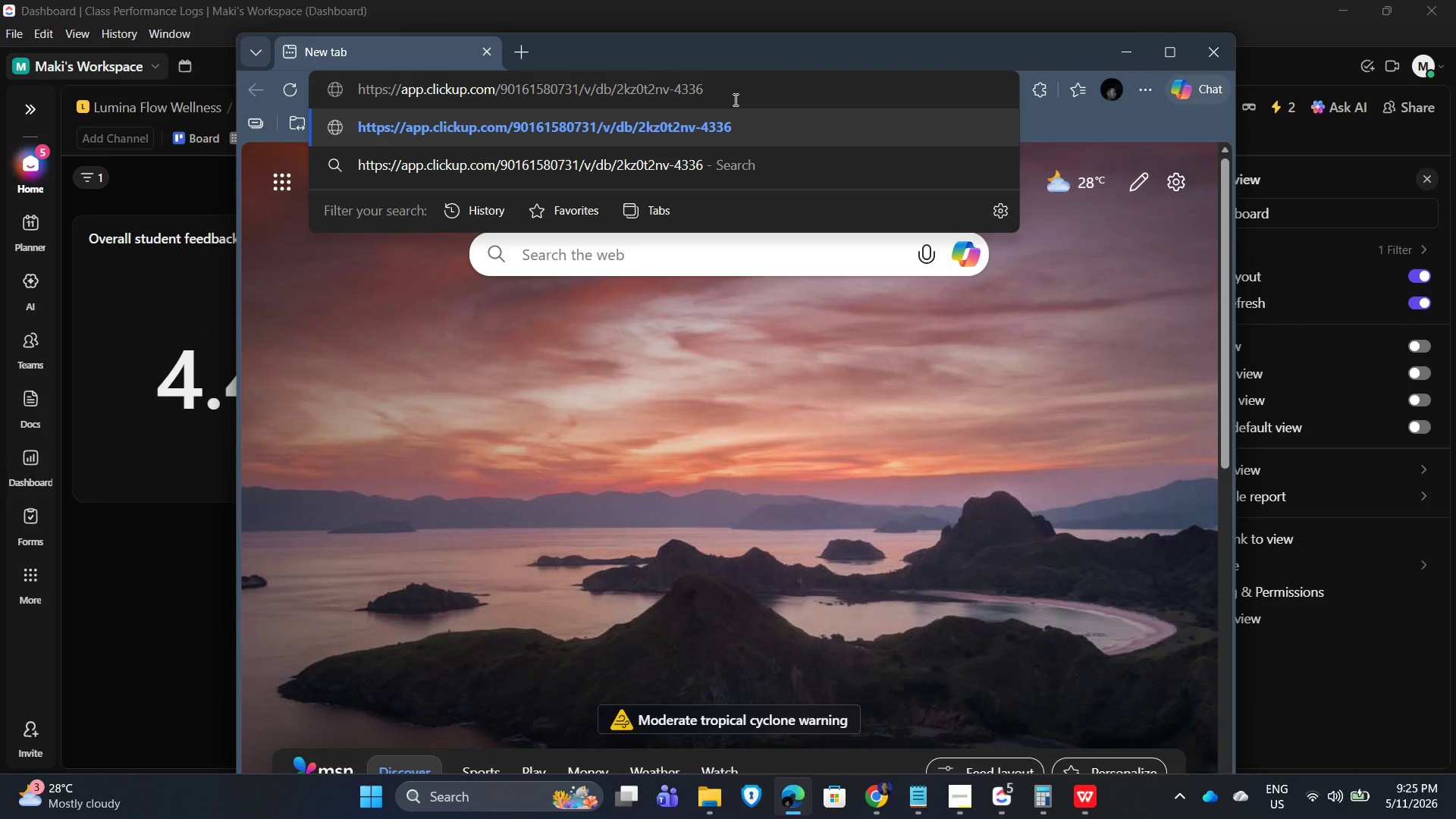 
key(Enter)
 